 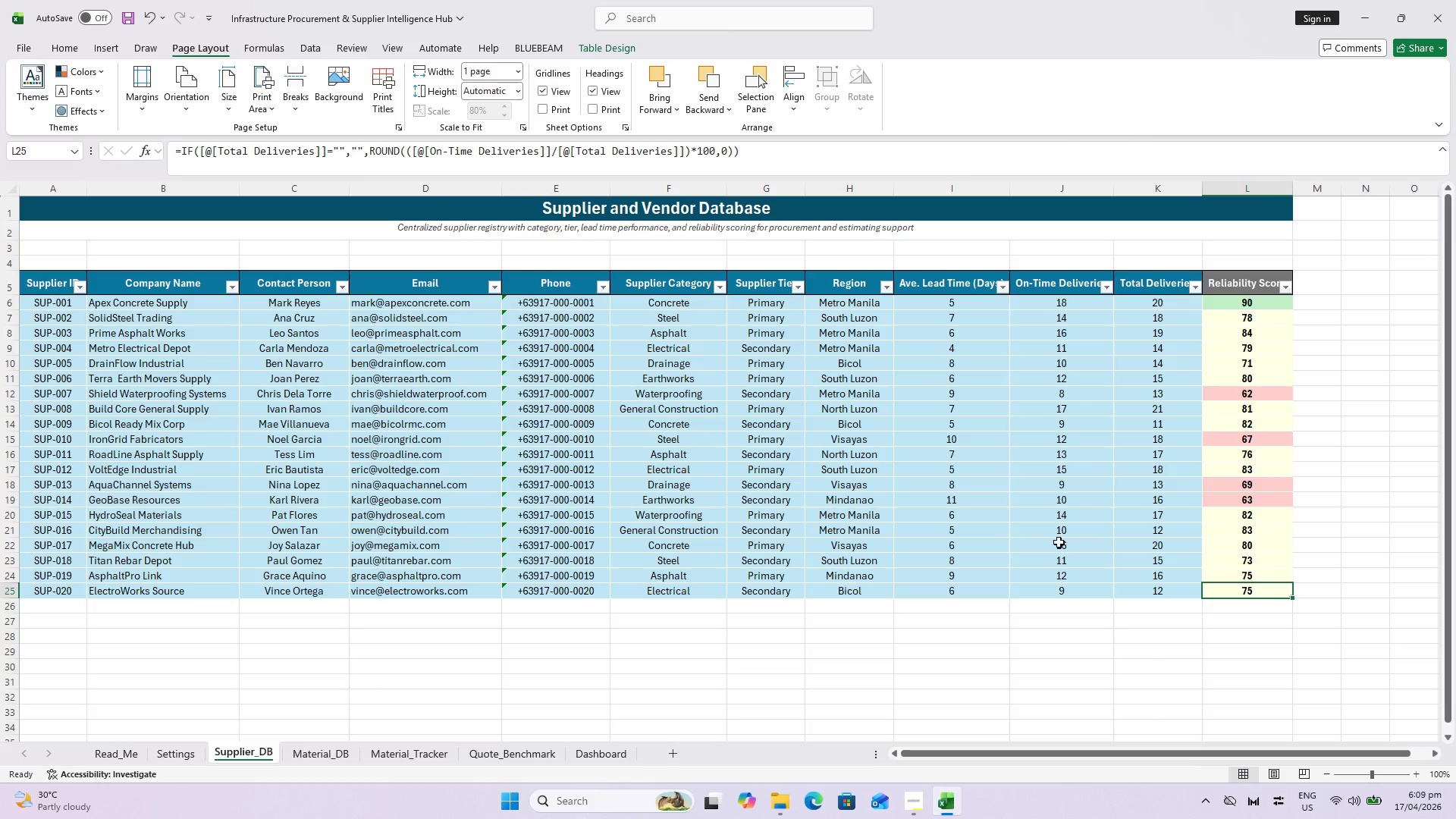 
scroll: coordinate [253, 300], scroll_direction: up, amount: 1.0
 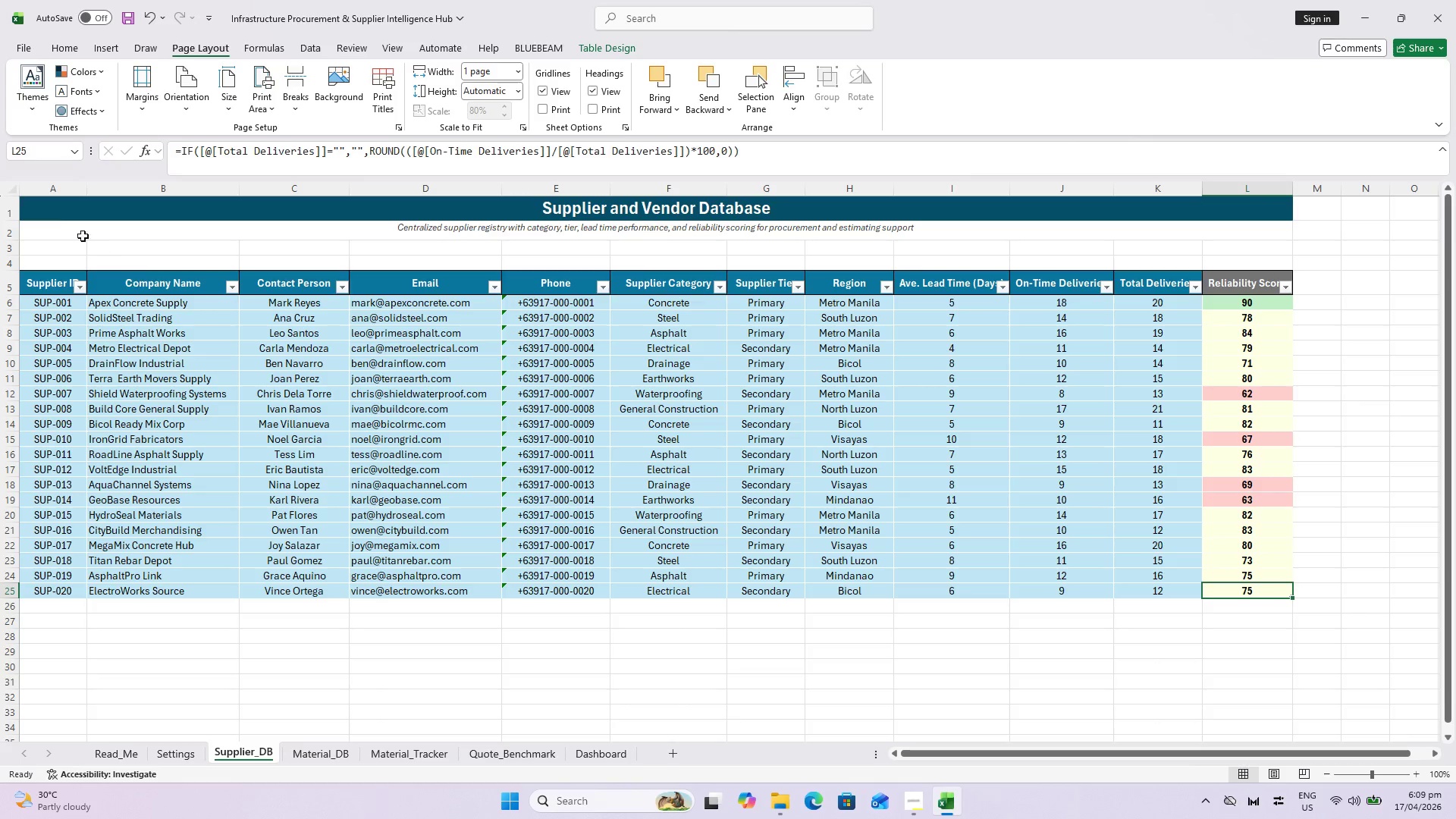 
left_click([256, 74])
 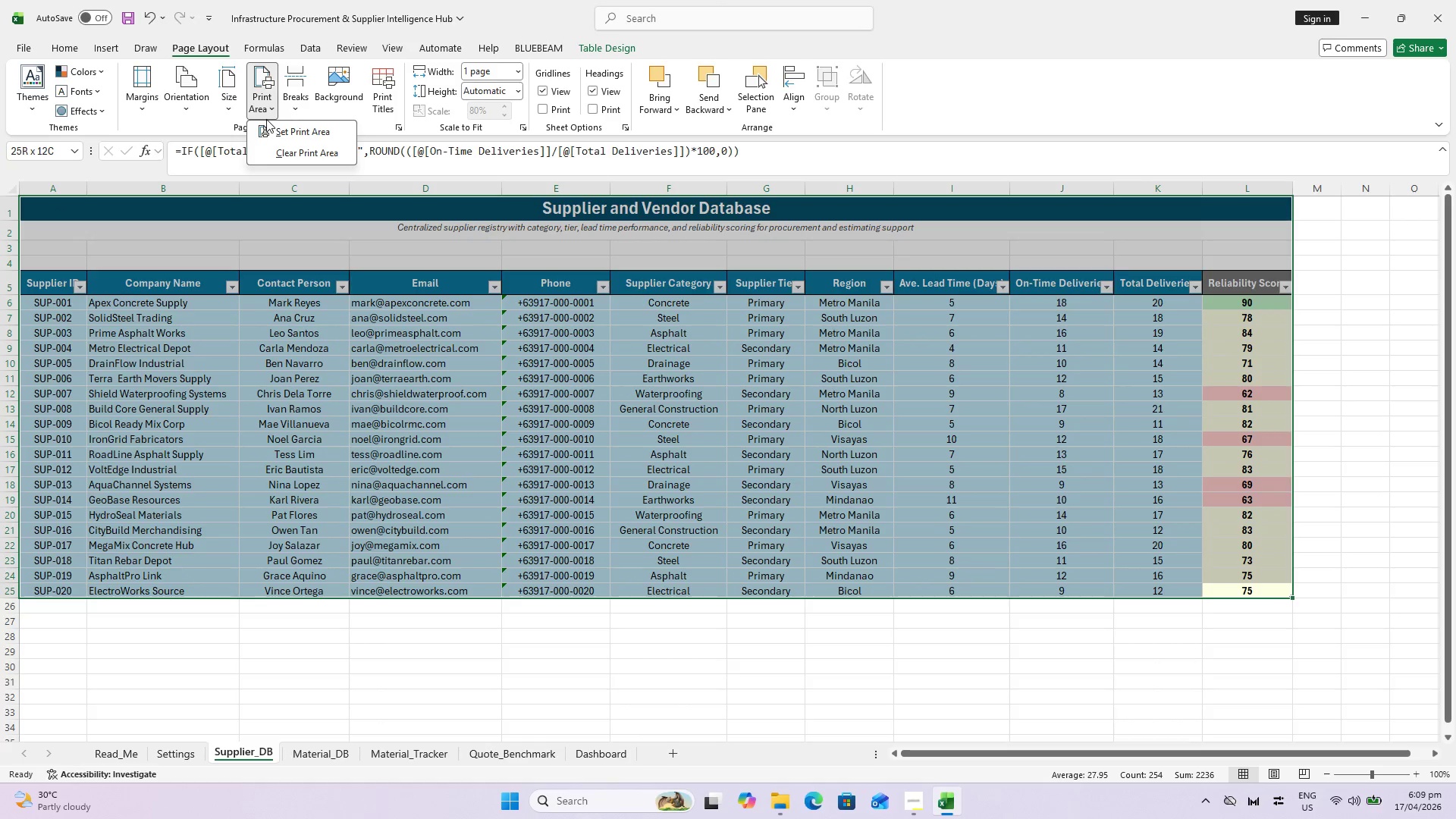 
left_click_drag(start_coordinate=[267, 119], to_coordinate=[271, 128])
 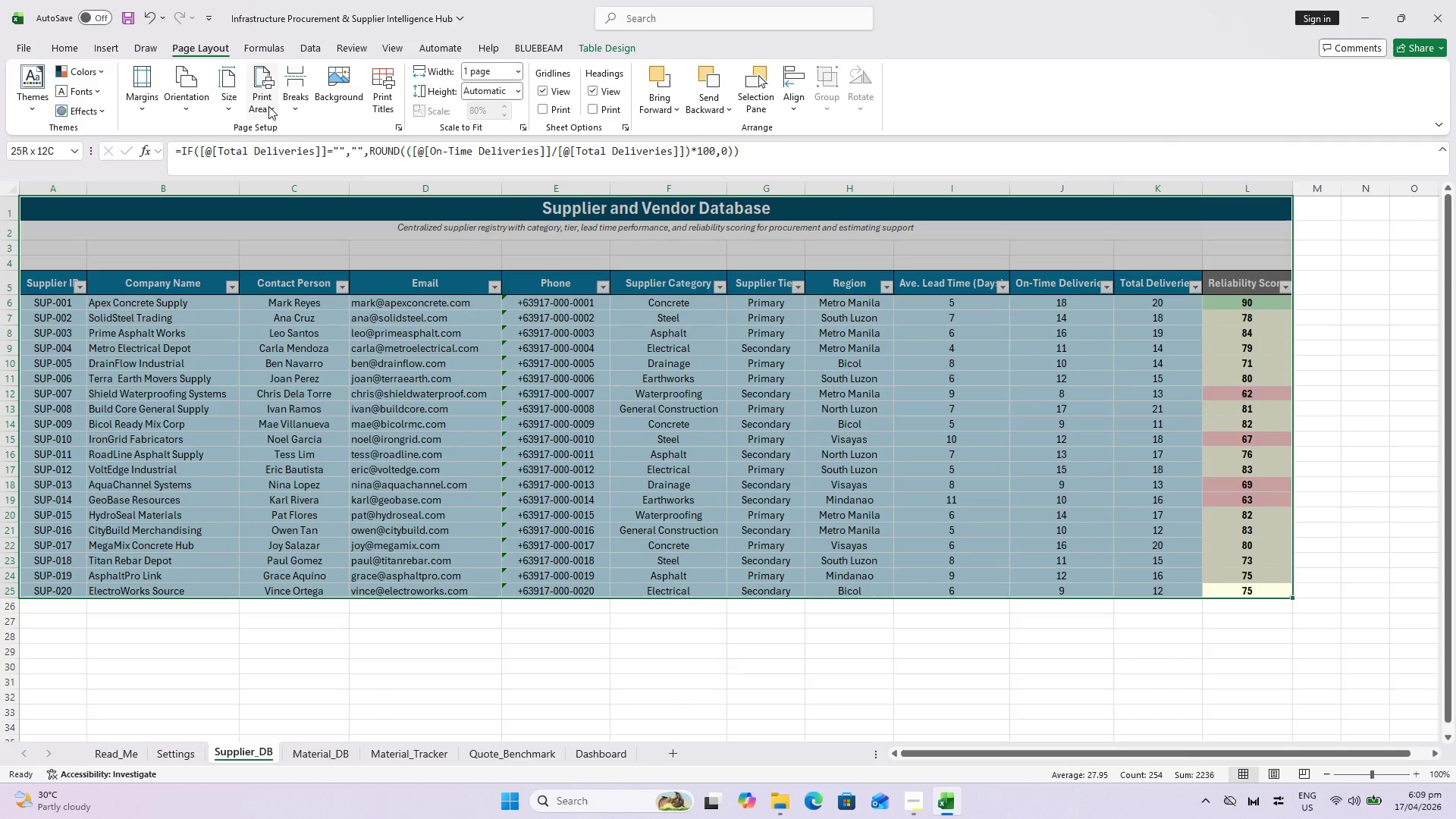 
left_click([268, 106])
 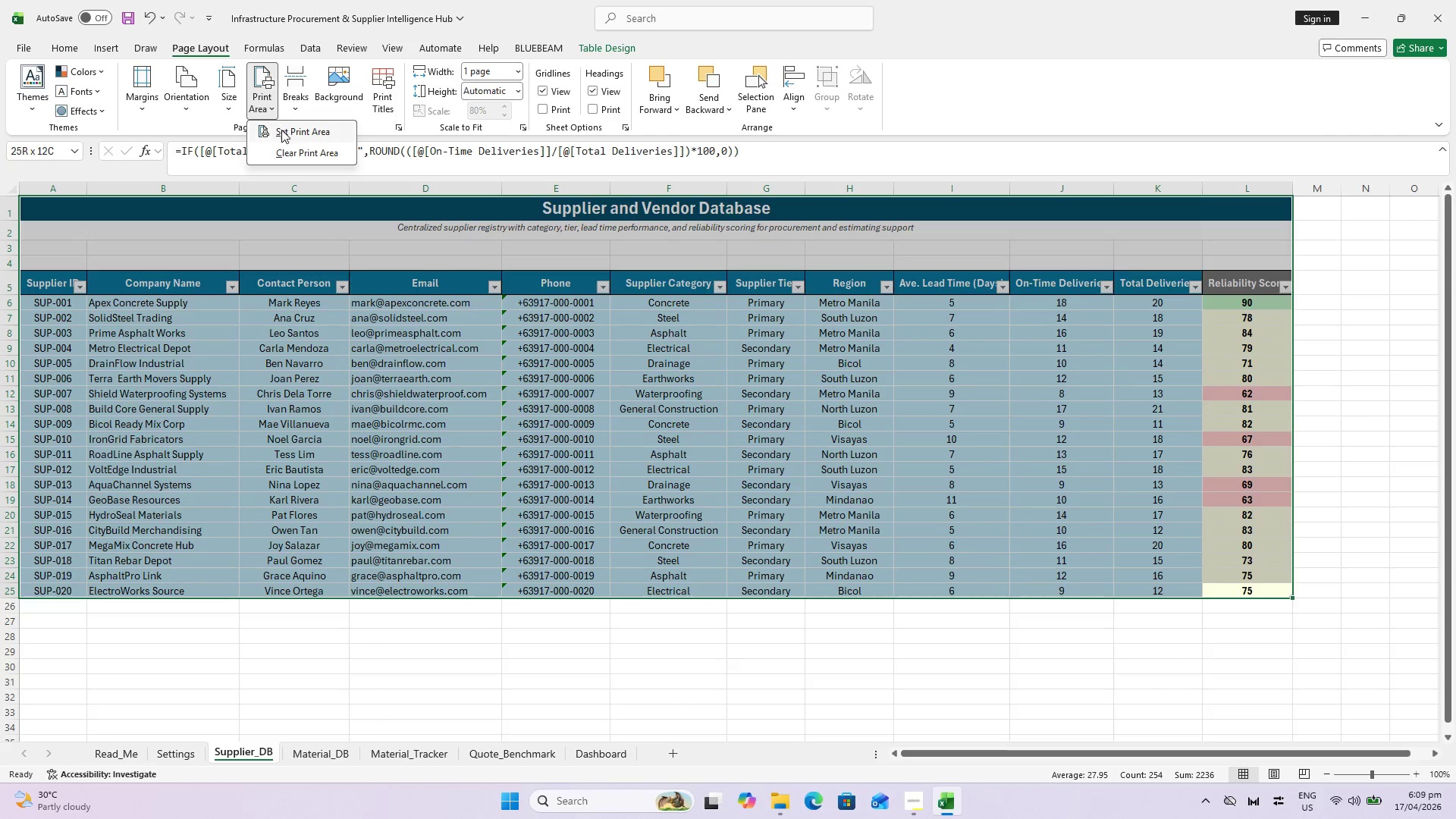 
left_click([281, 130])
 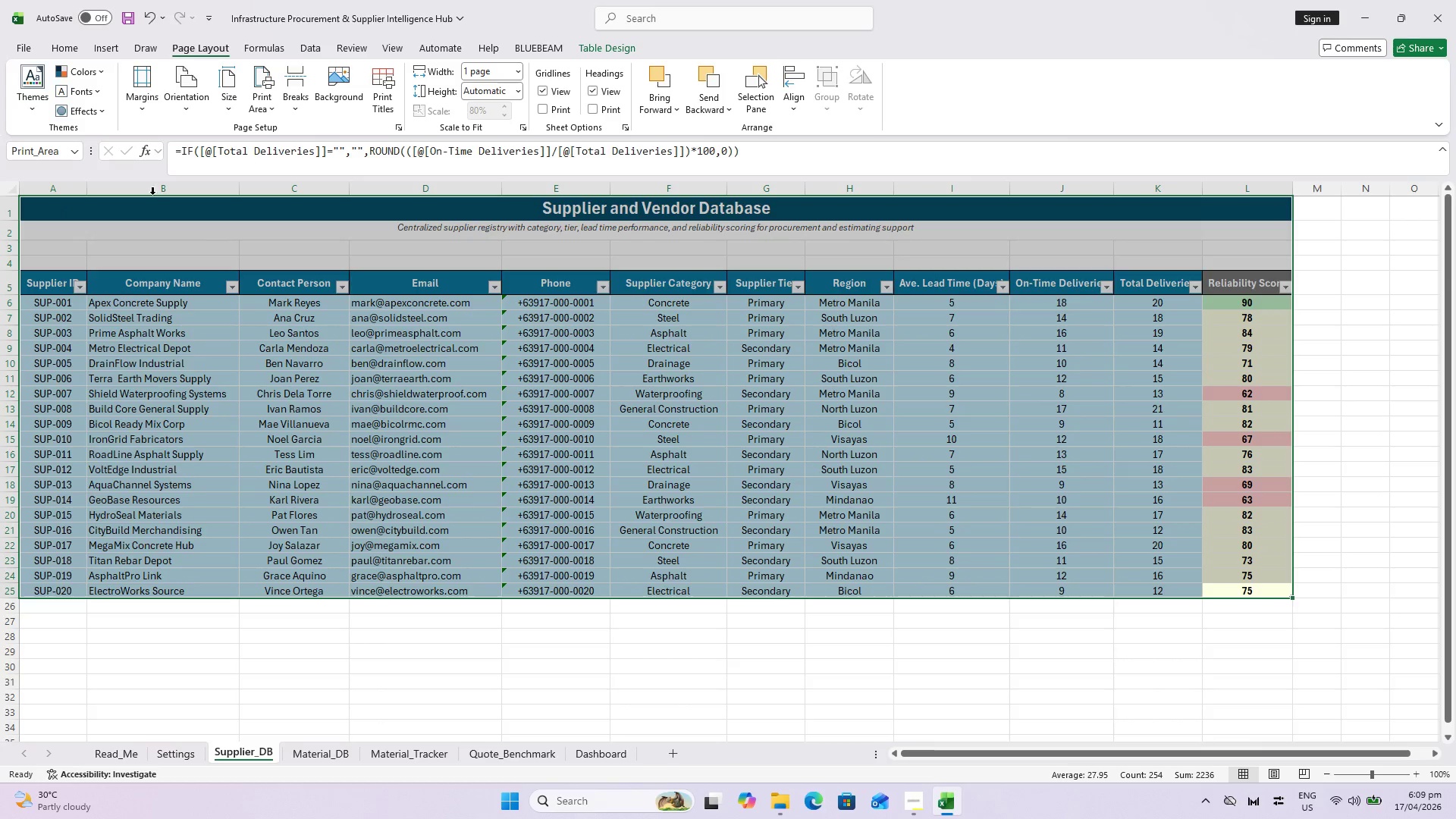 
left_click([148, 106])
 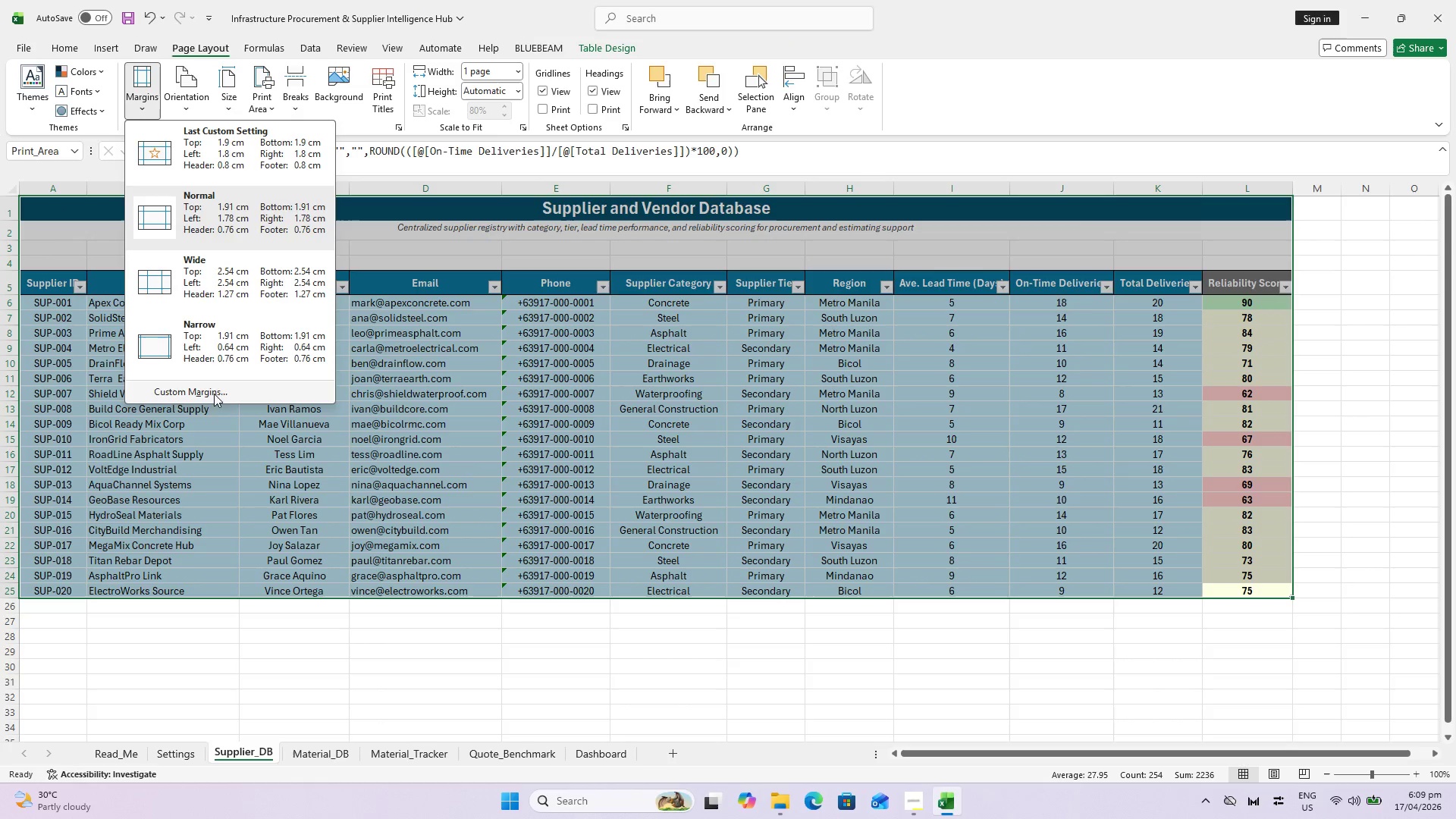 
left_click([214, 396])
 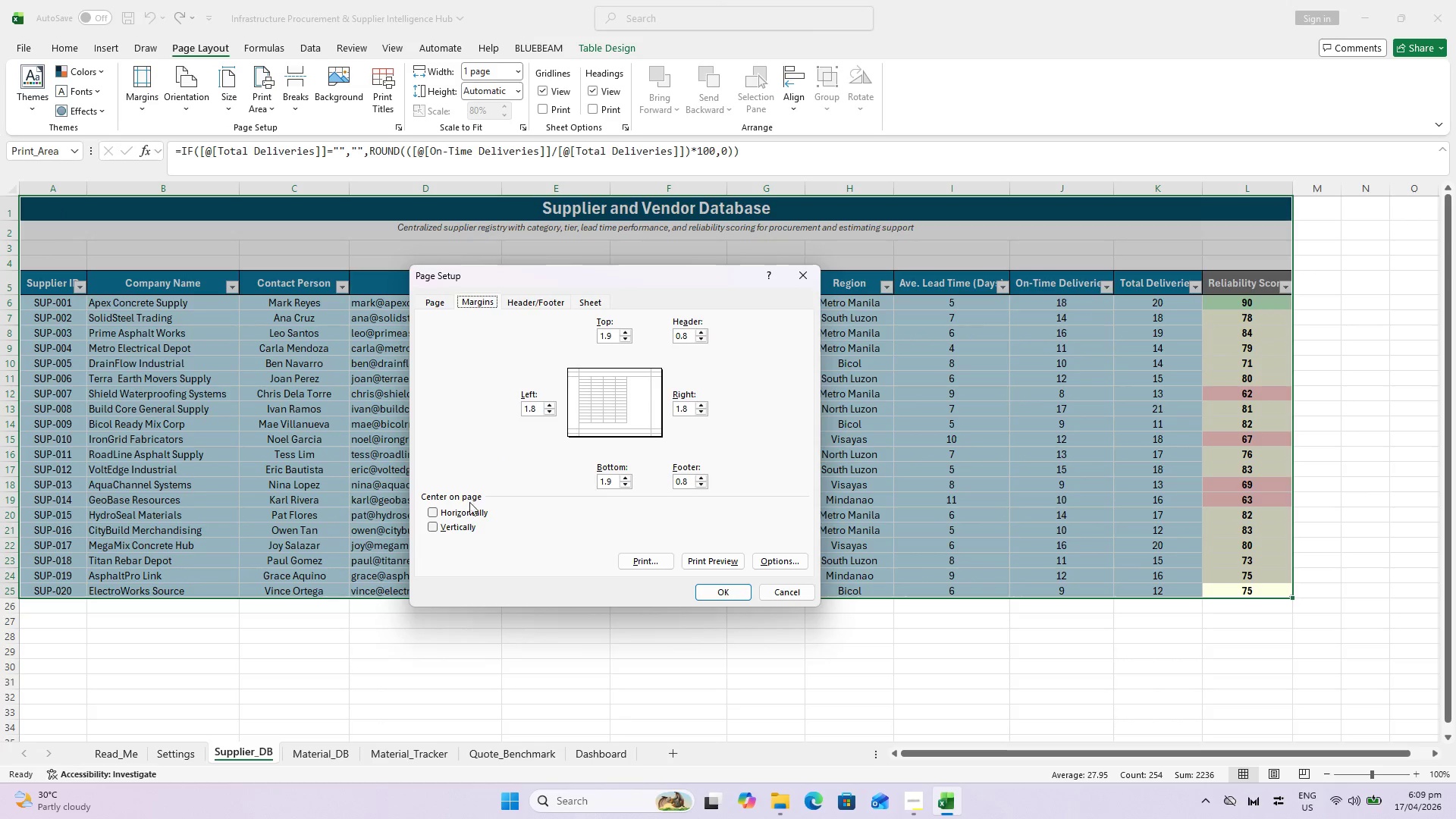 
left_click([463, 511])
 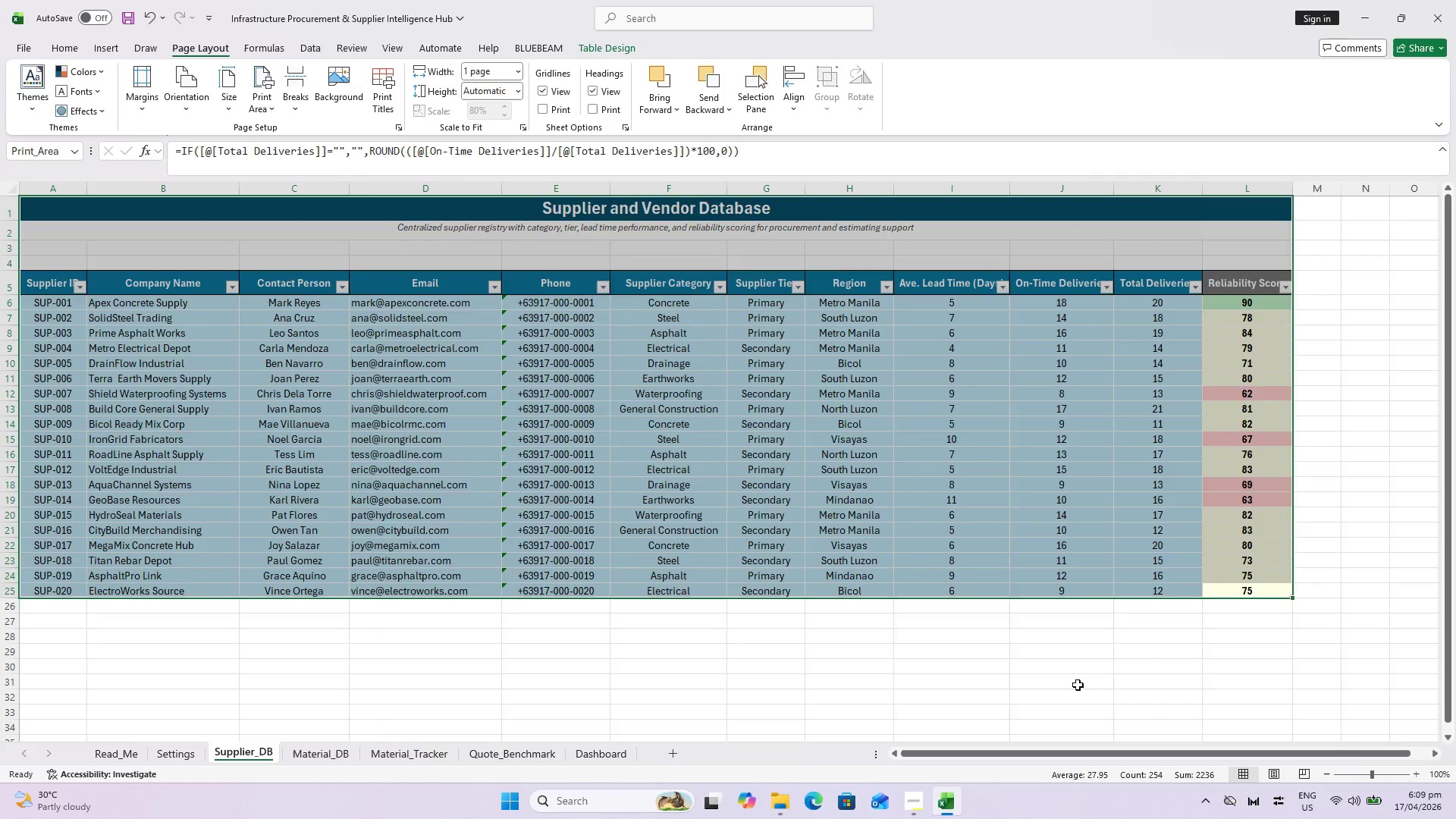 
key(Control+S)
 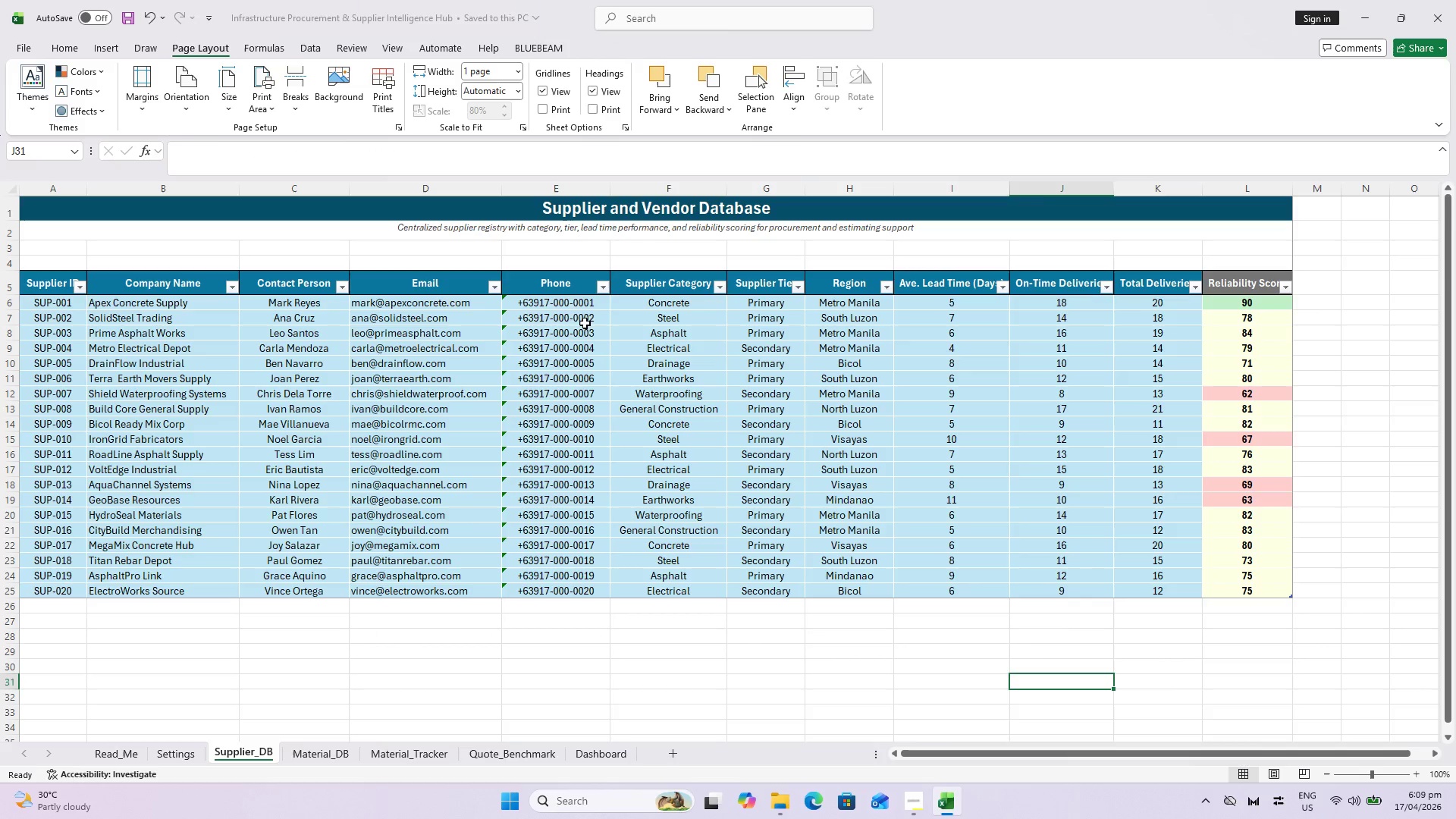 
key(Control+S)
 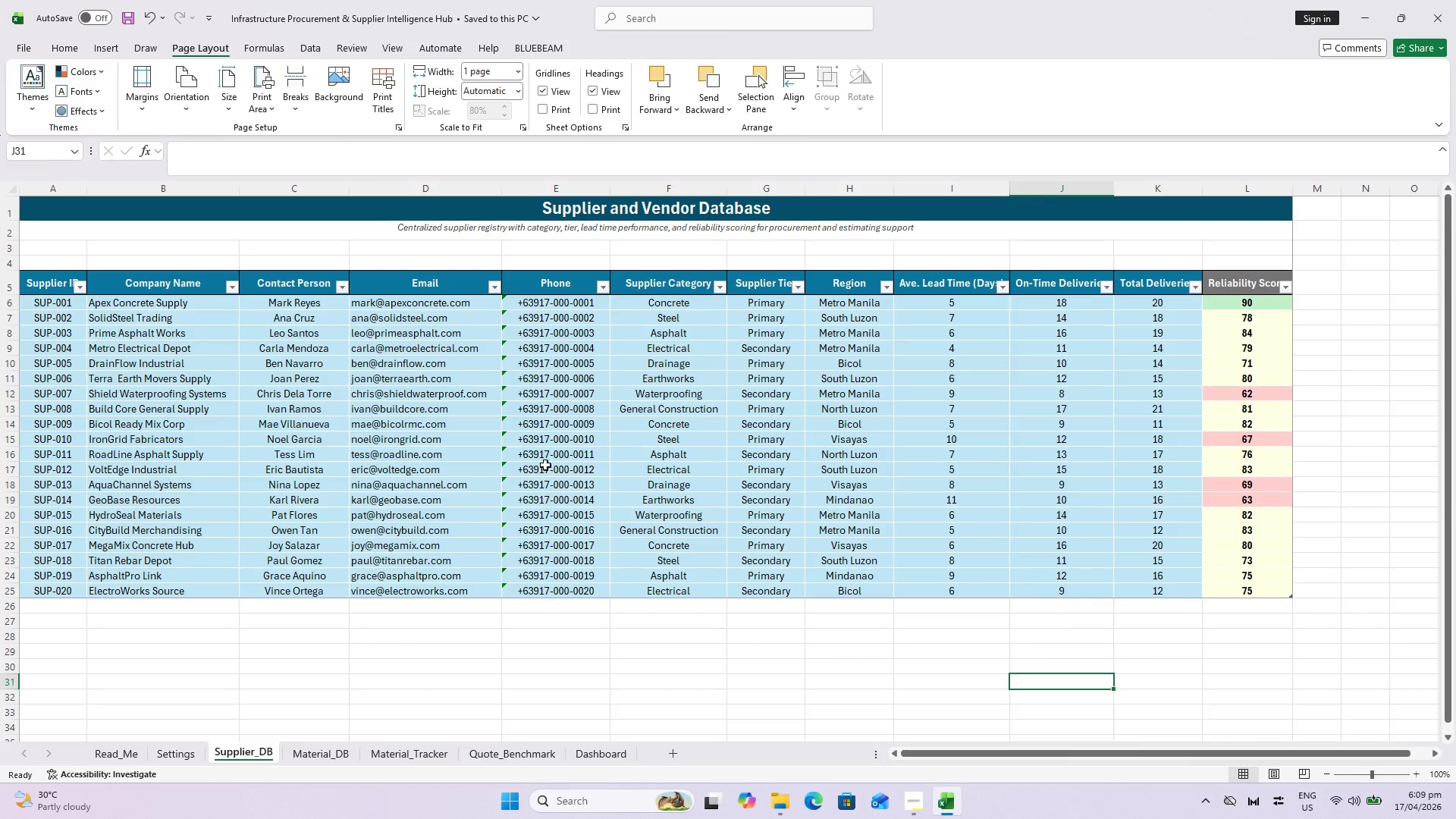 
key(Control+S)
 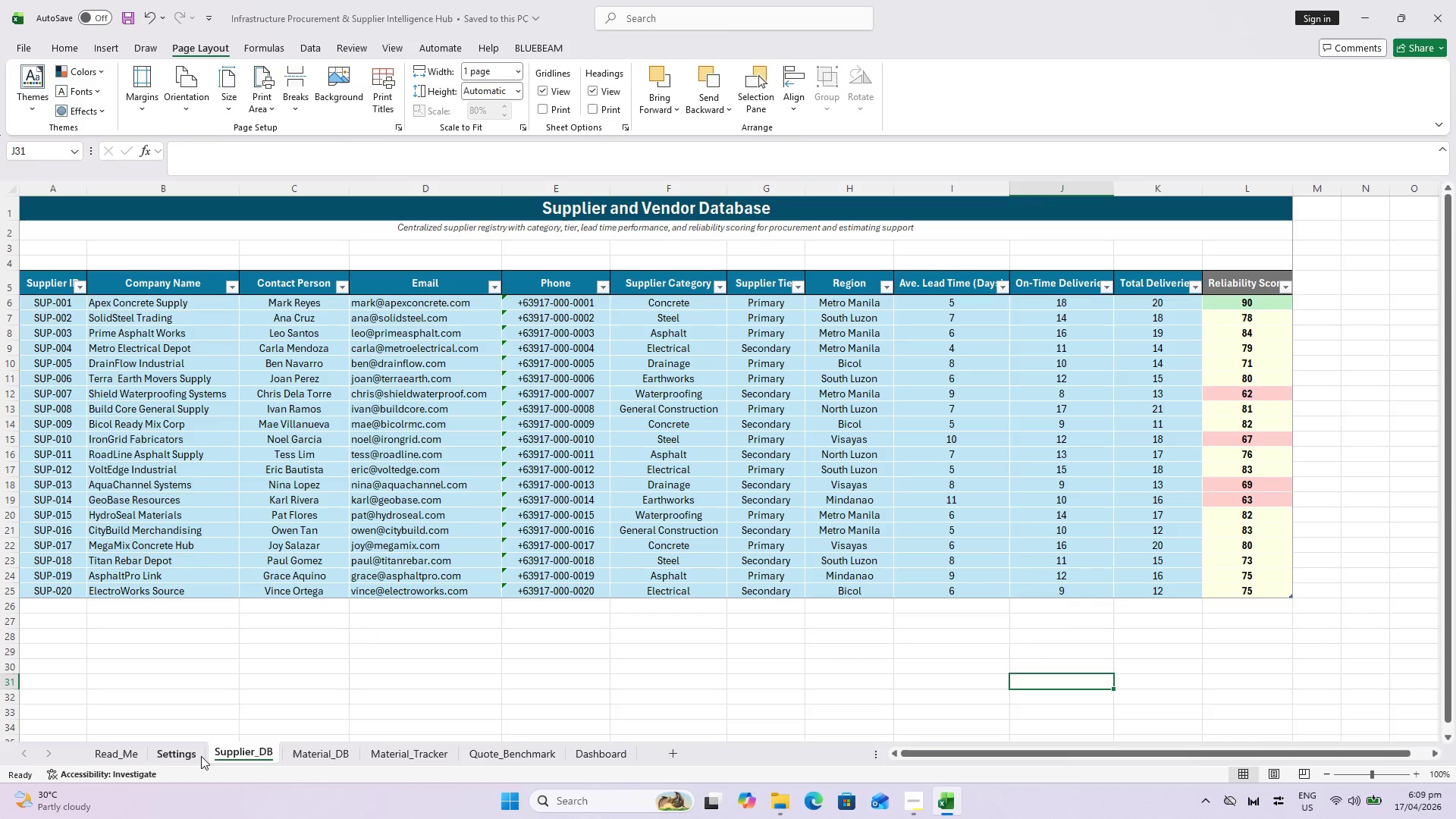 
left_click([187, 758])
 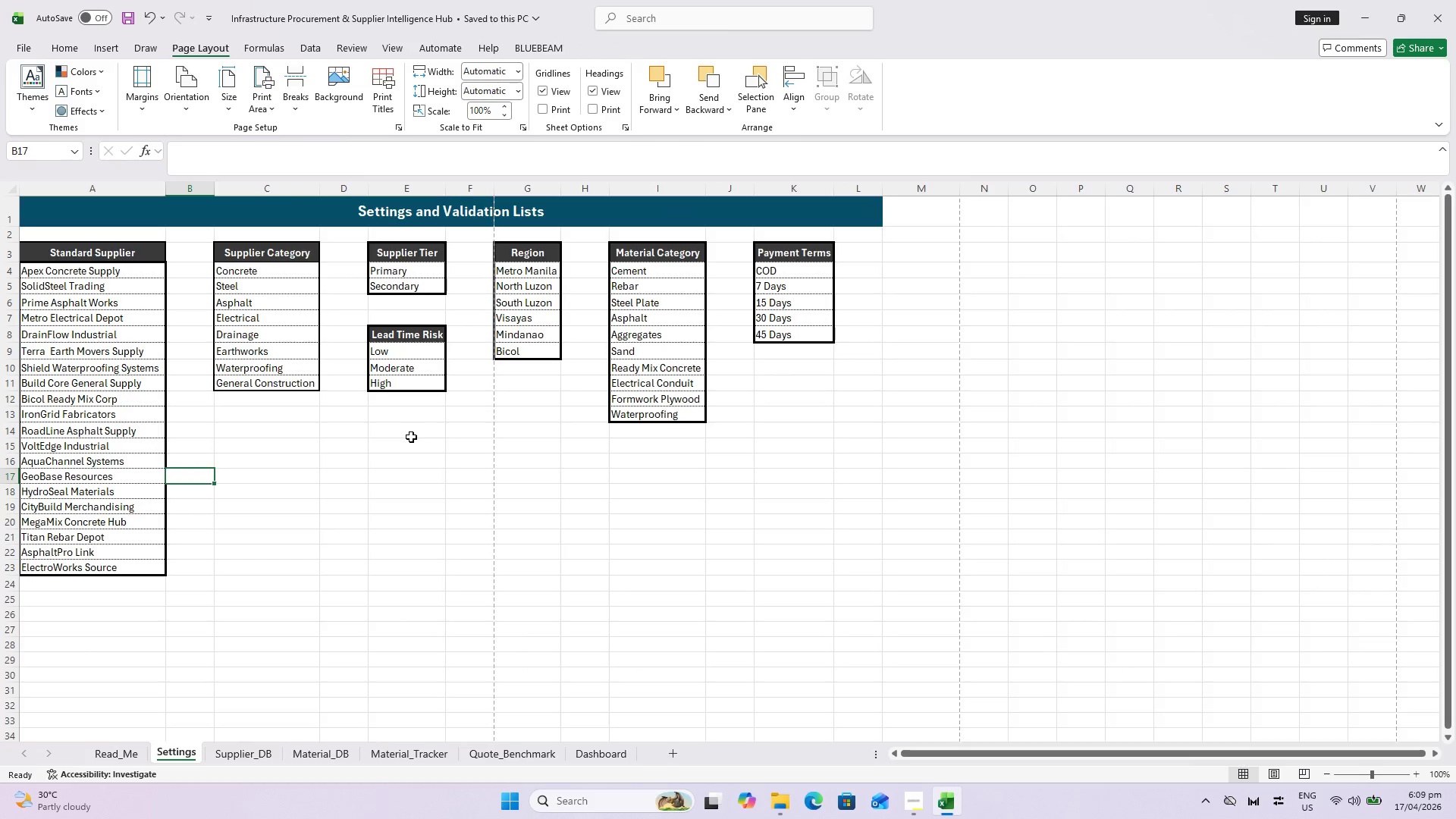 
scroll: coordinate [351, 393], scroll_direction: up, amount: 1.0
 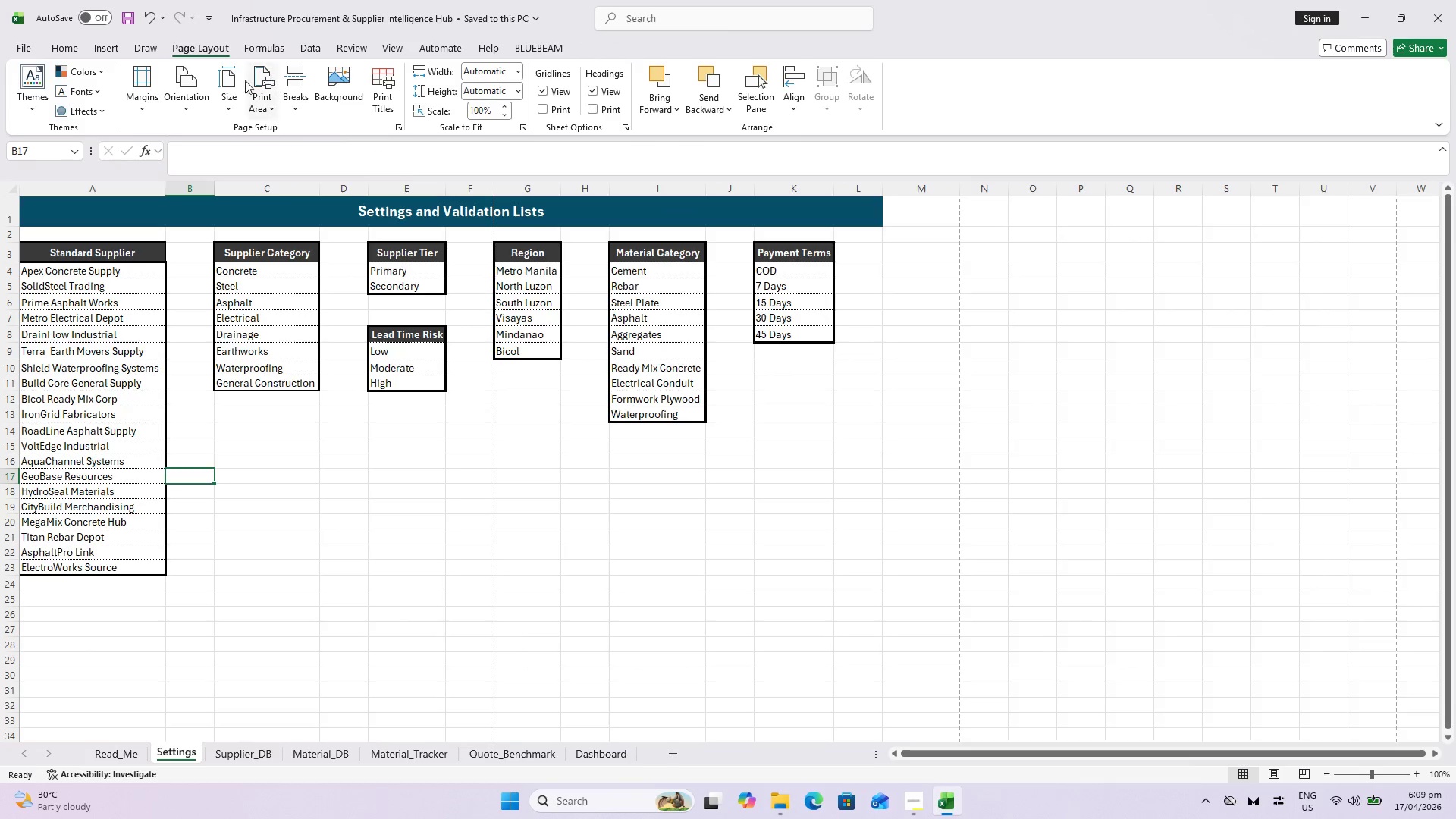 
left_click([201, 93])
 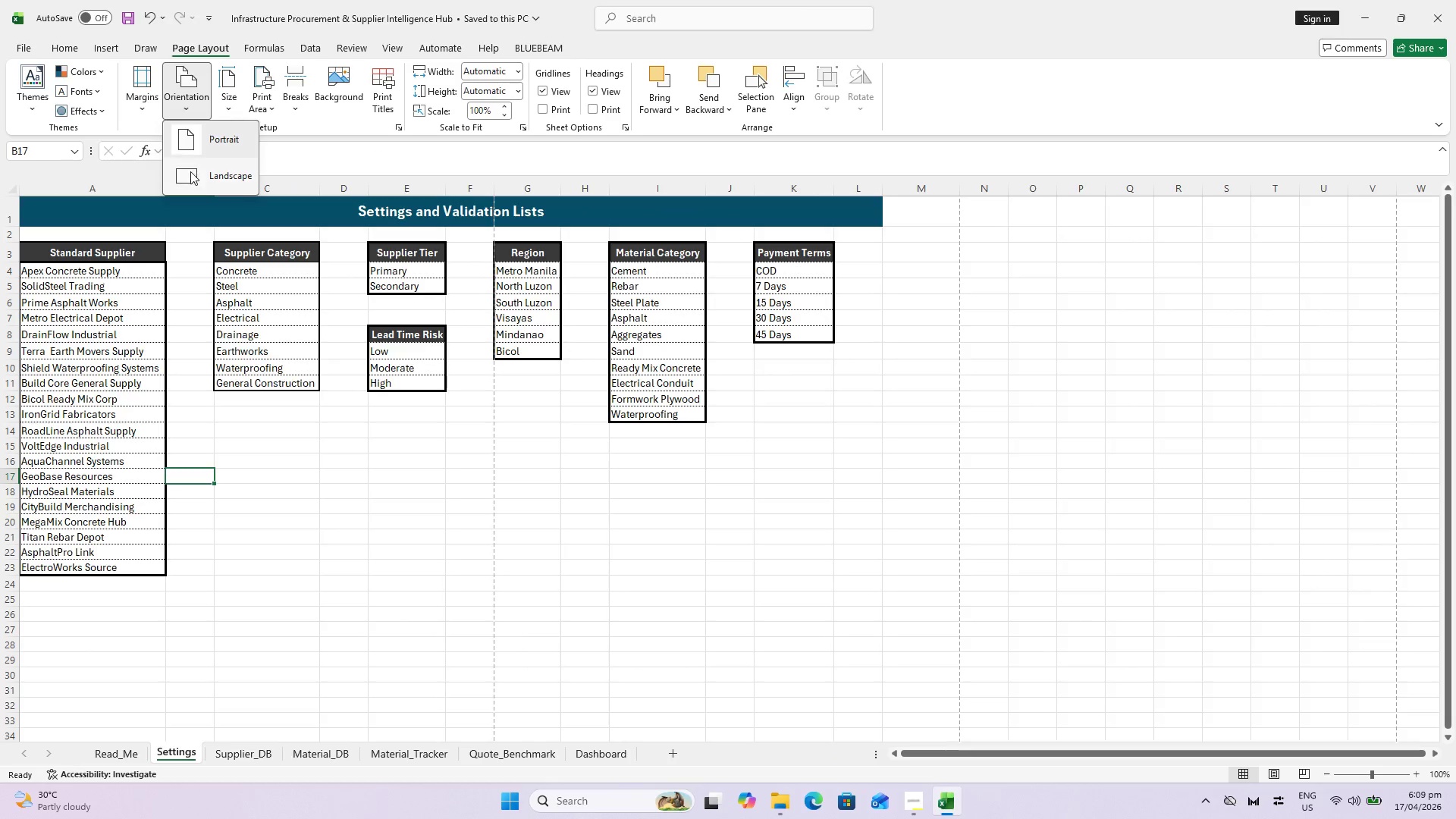 
left_click([192, 173])
 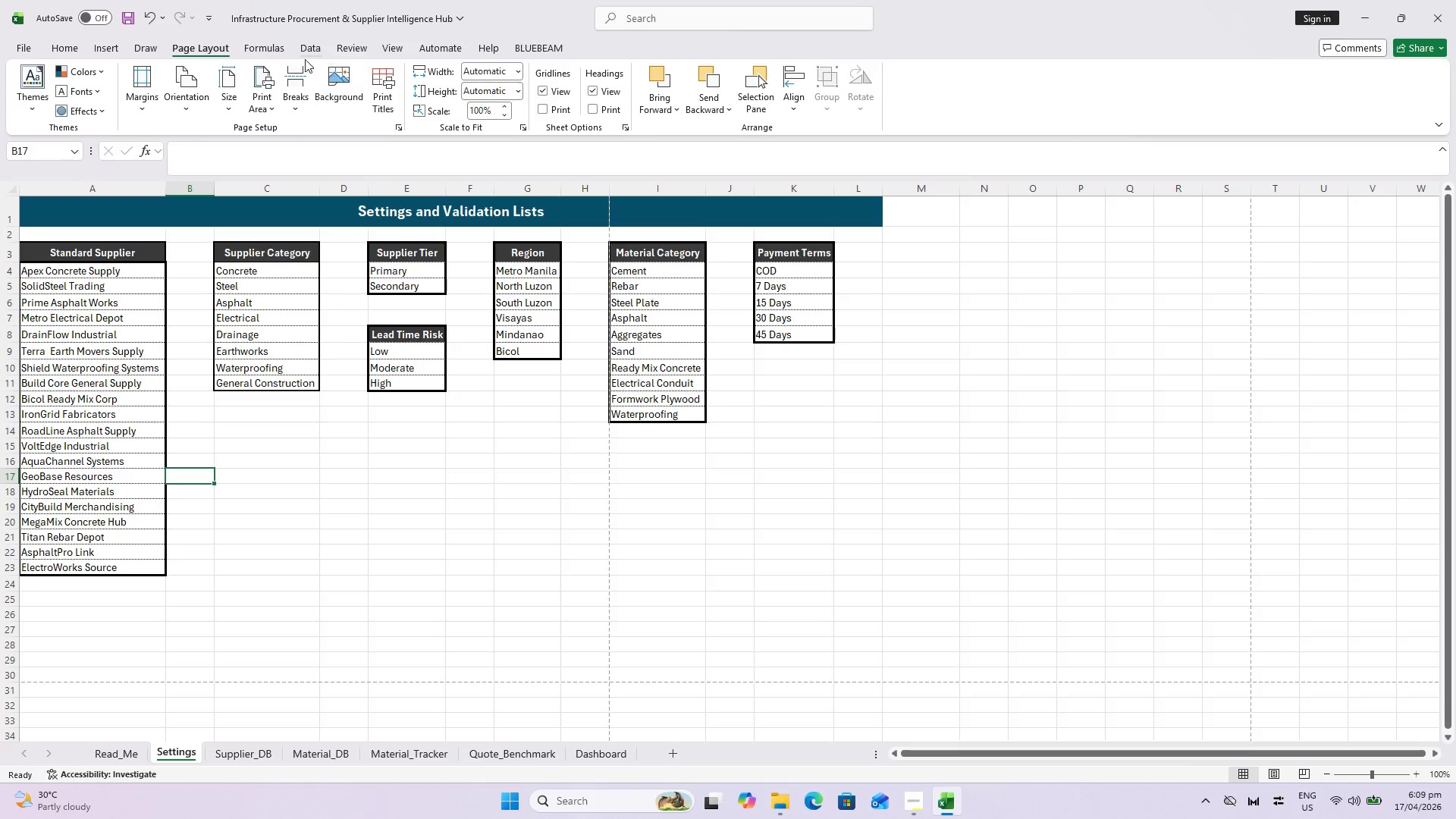 
left_click([234, 102])
 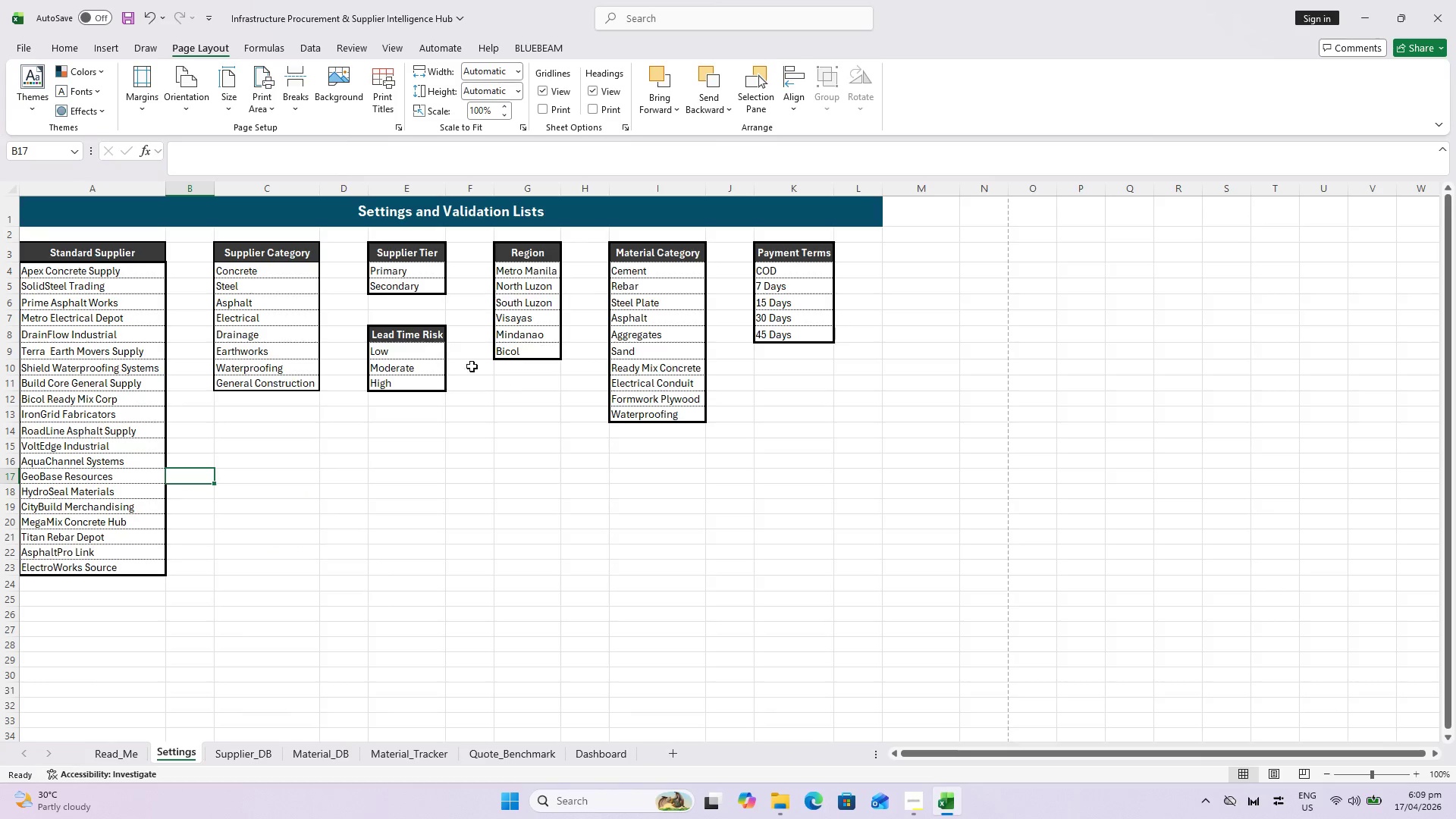 
left_click([87, 213])
 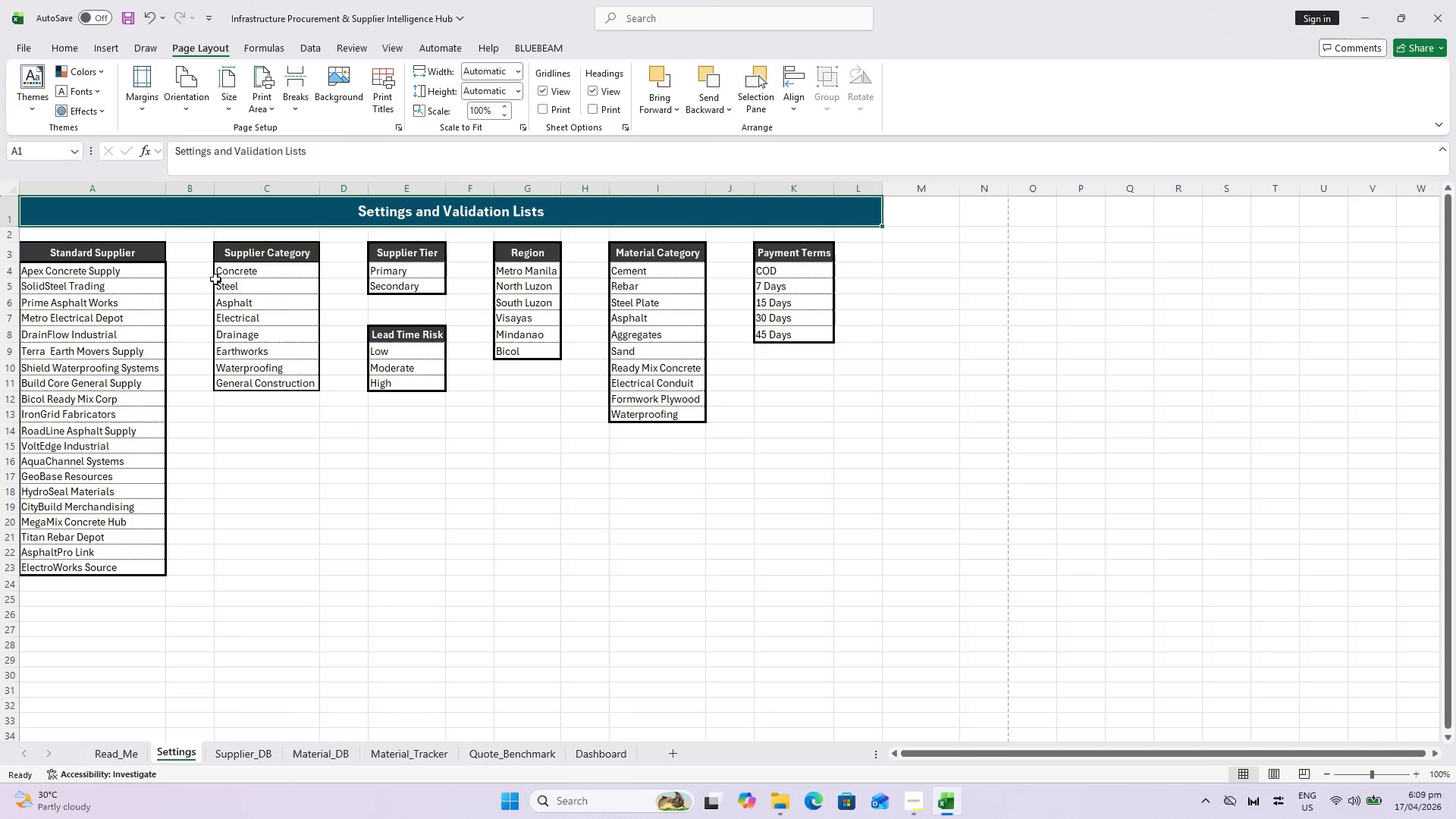 
hold_key(key=ShiftLeft, duration=2.36)
double_click([855, 579])
 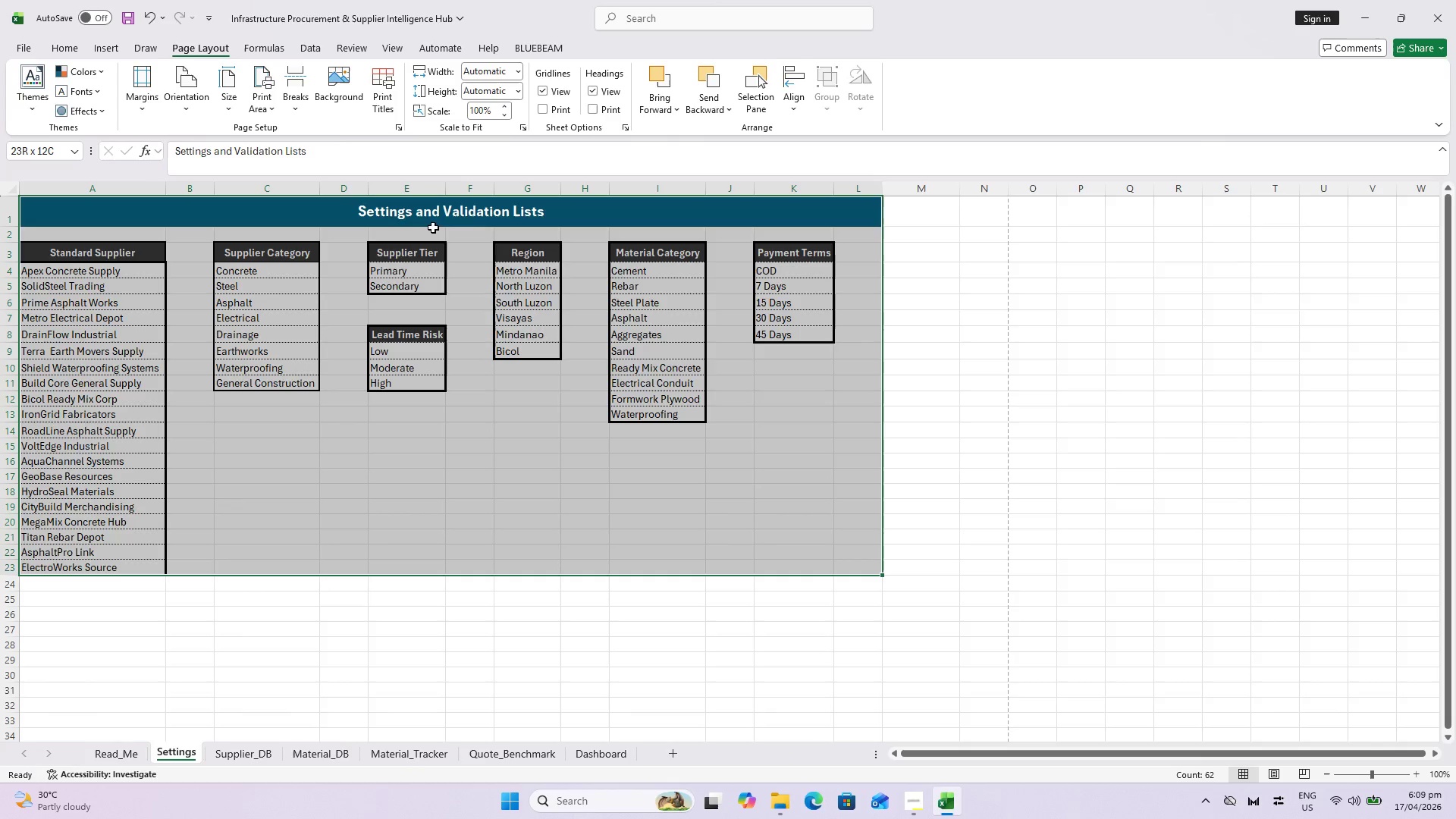 
left_click([263, 90])
 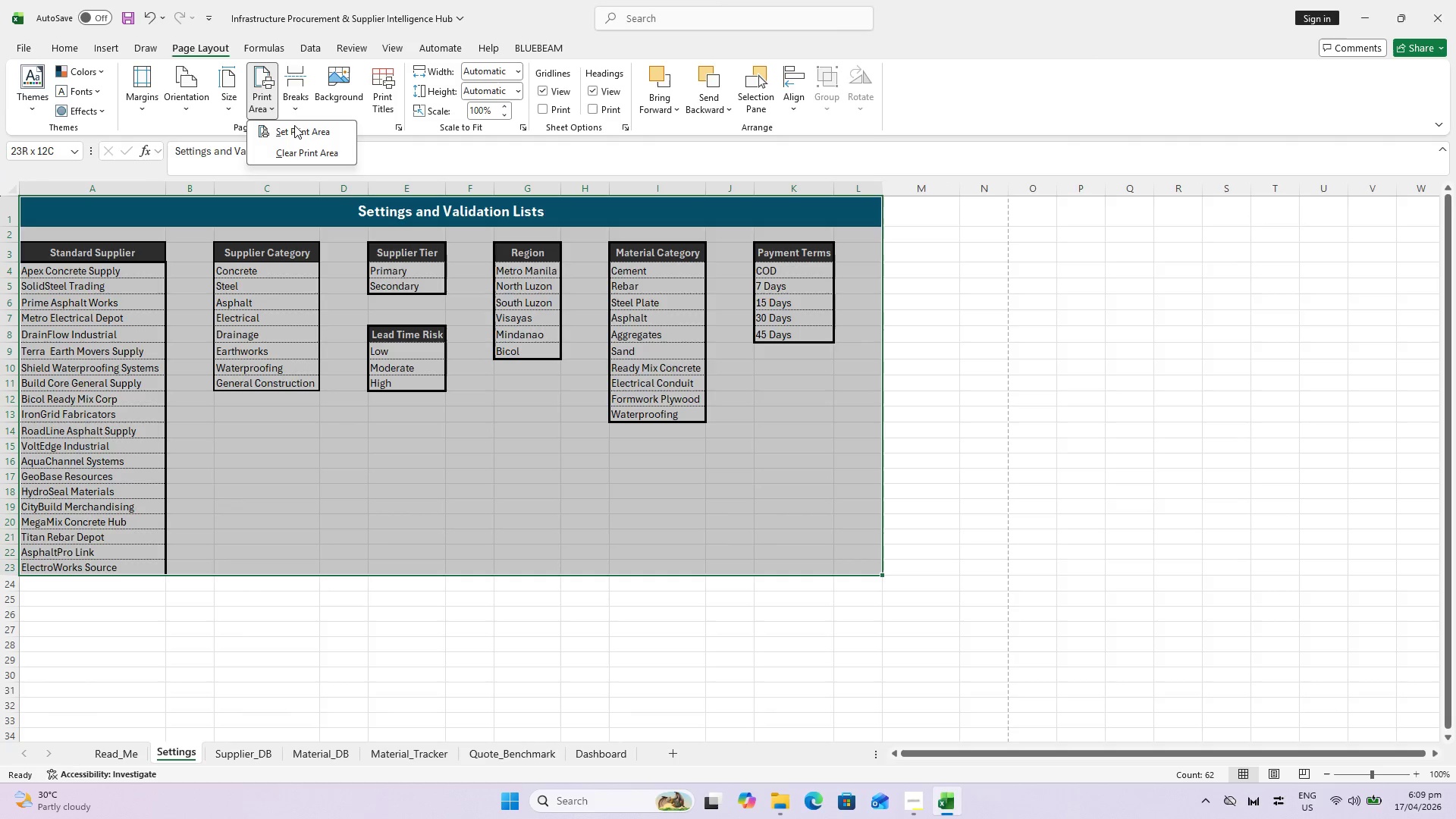 
left_click([300, 135])
 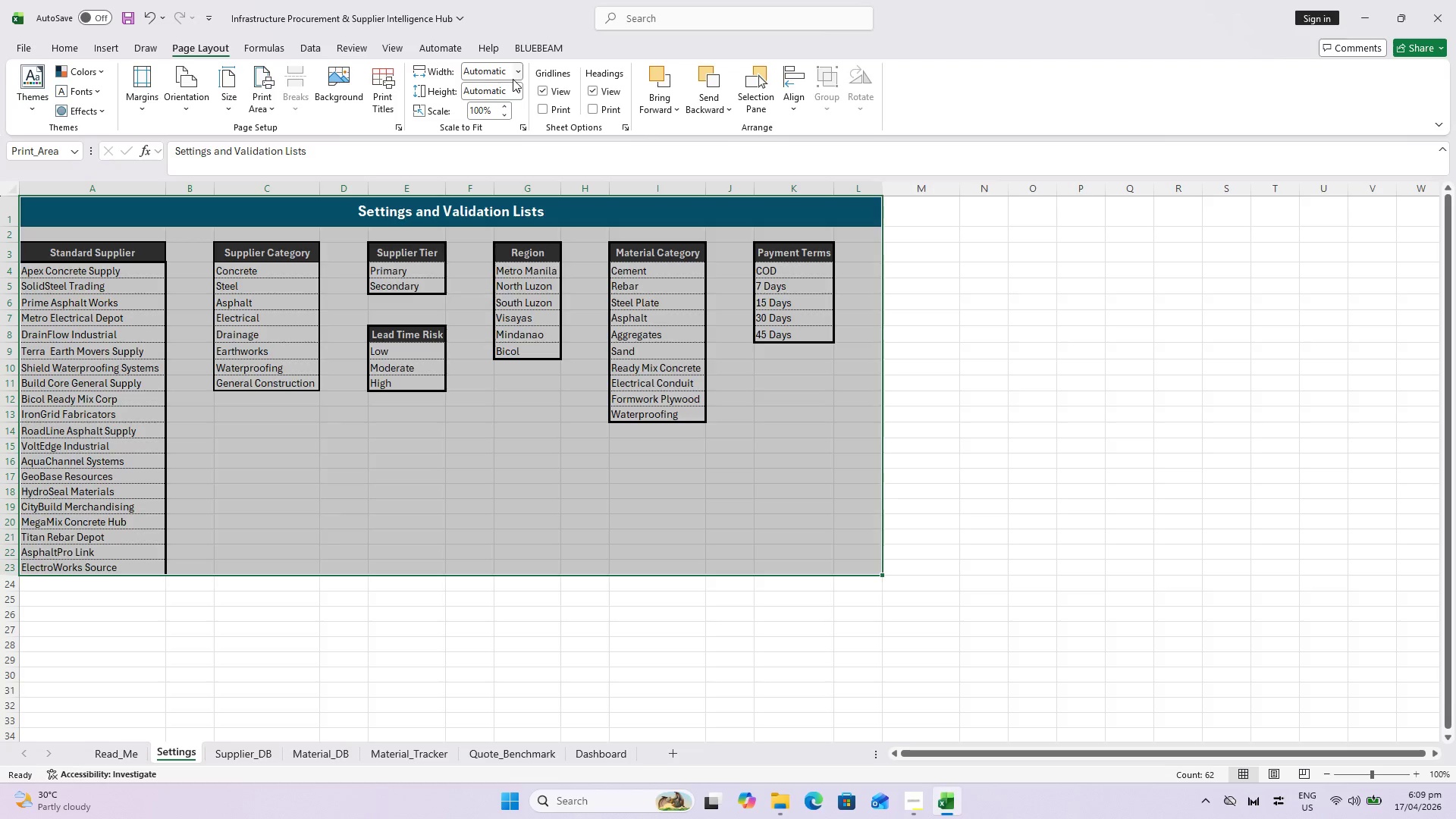 
left_click([504, 105])
 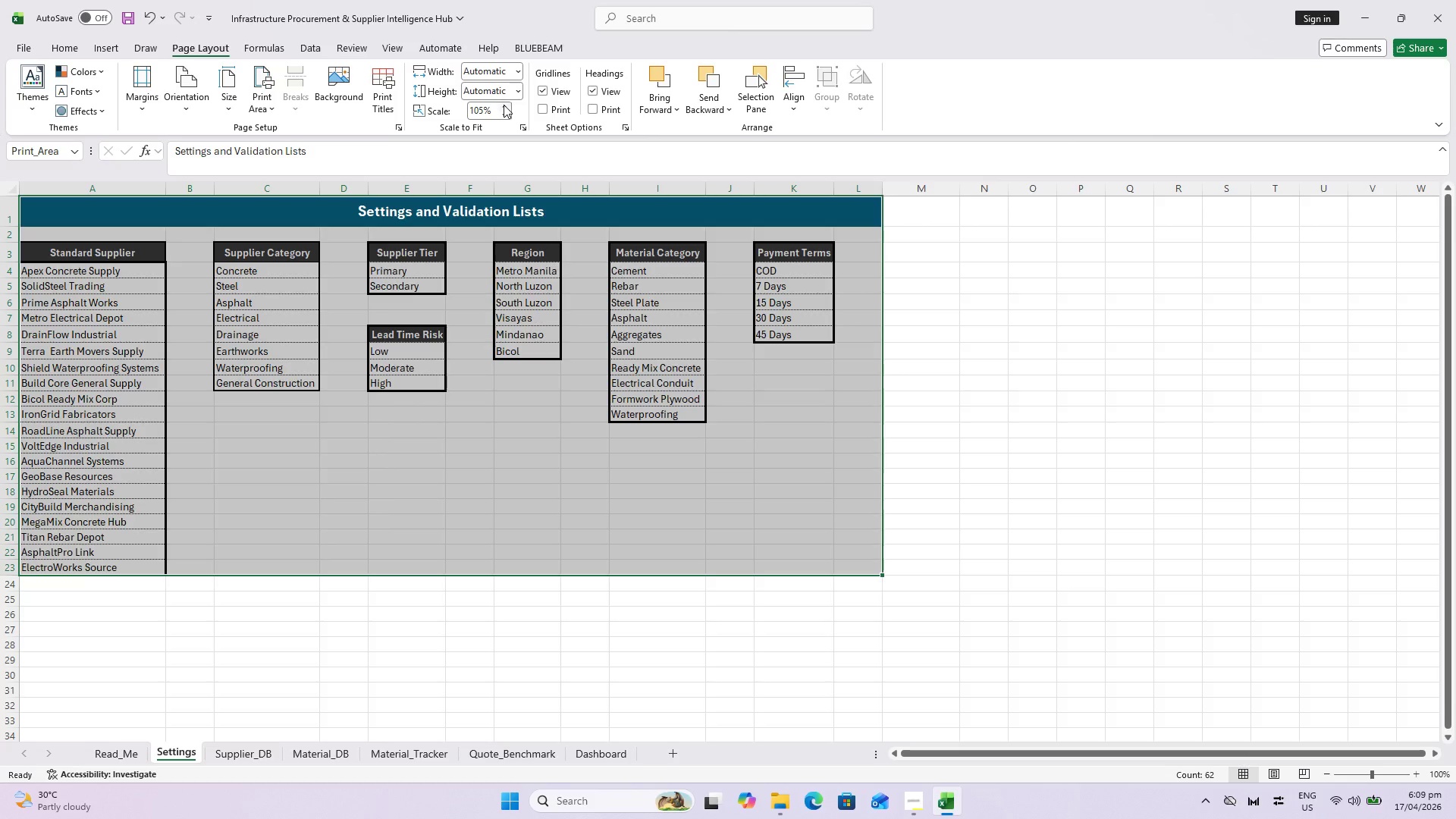 
left_click([504, 105])
 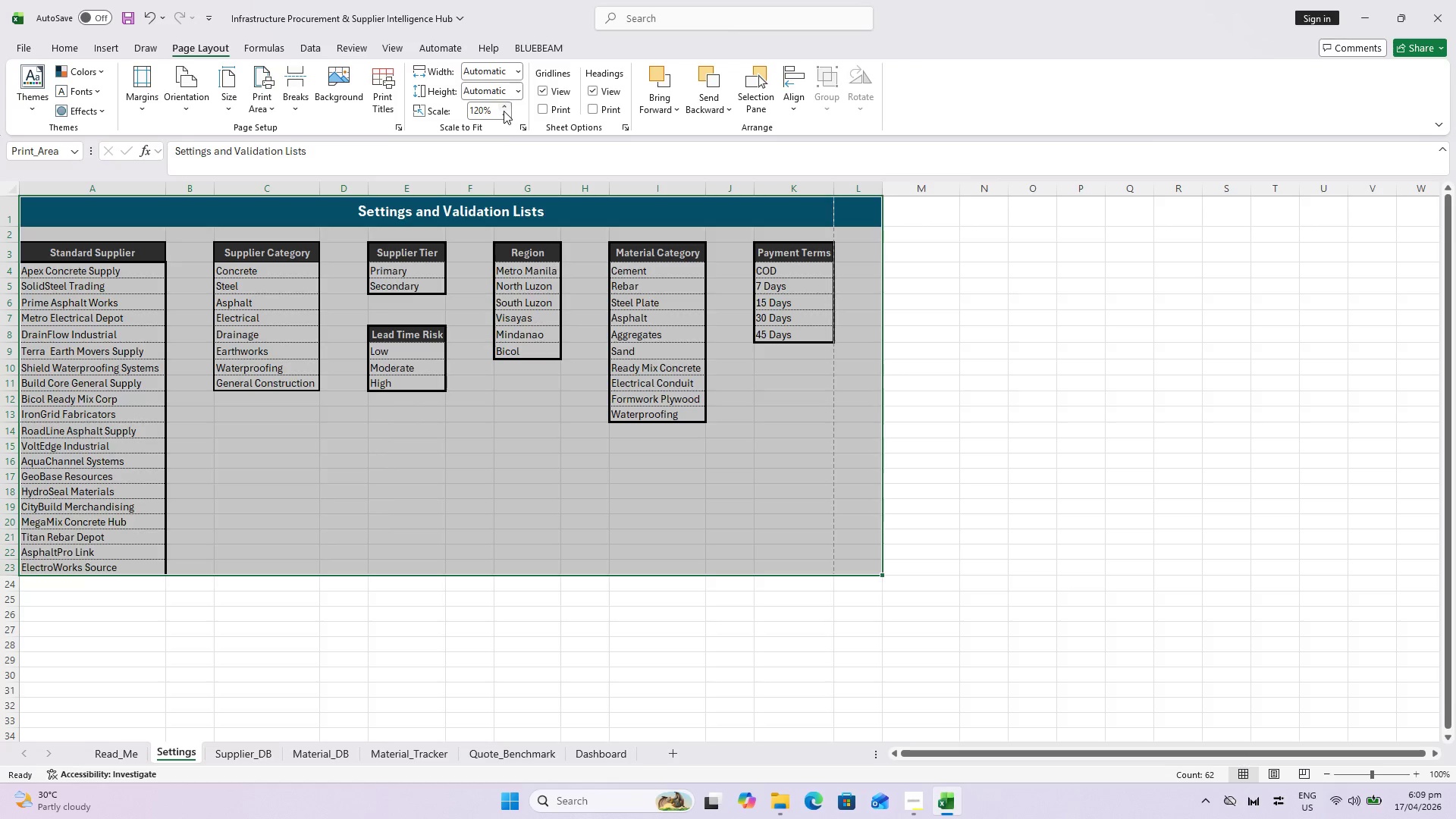 
left_click([506, 118])
 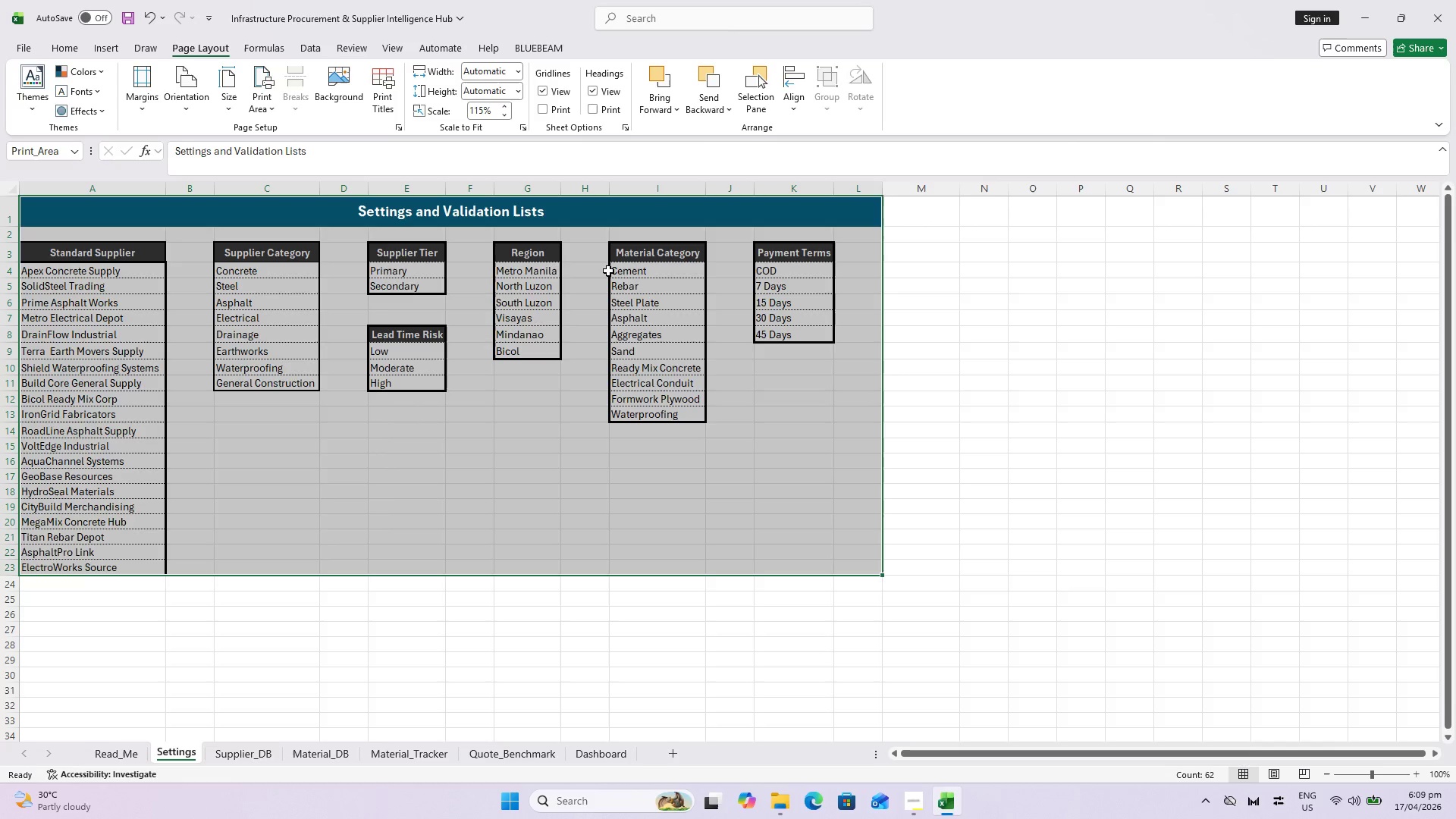 
key(Control+P)
 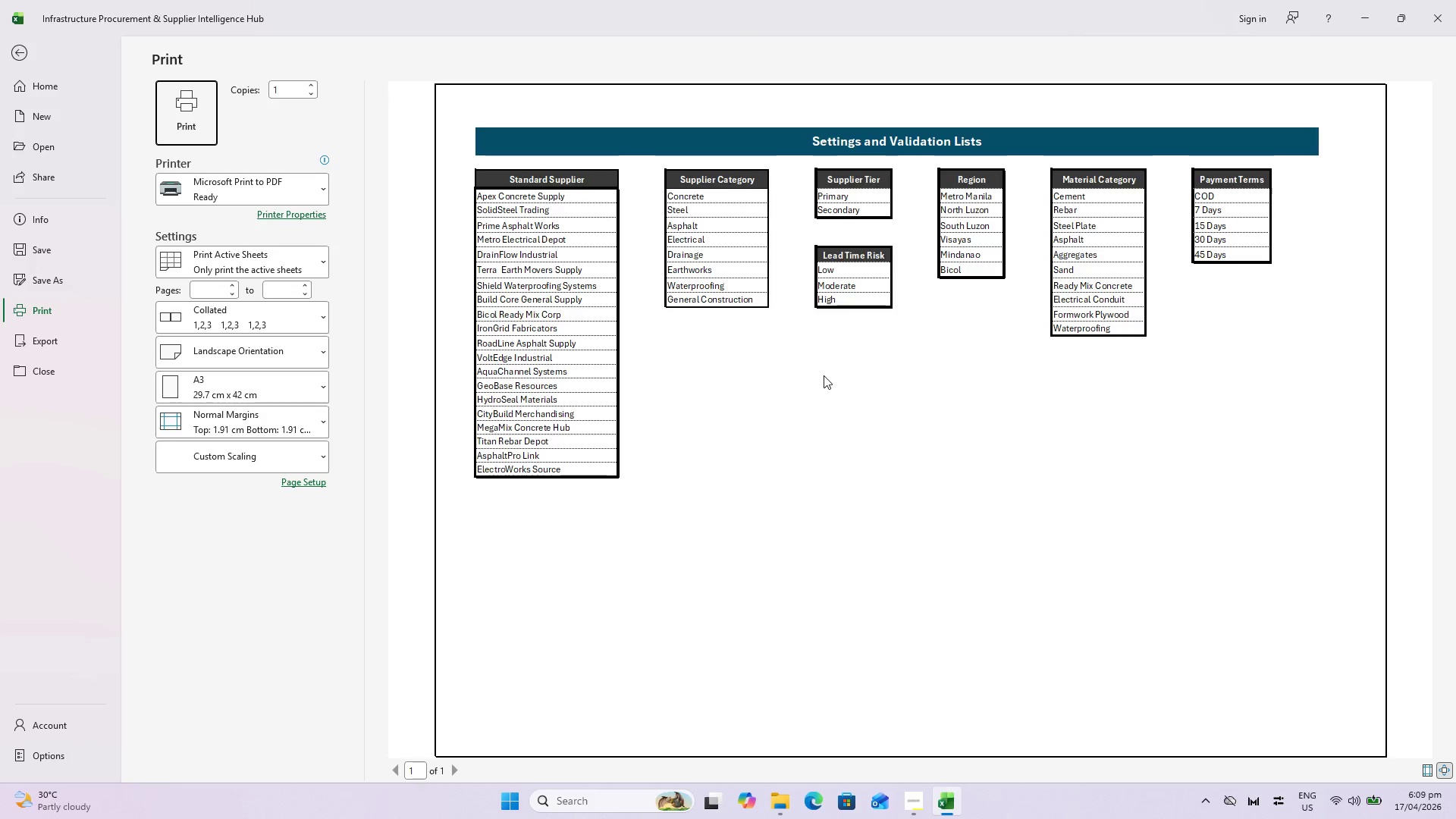 
key(Escape)
 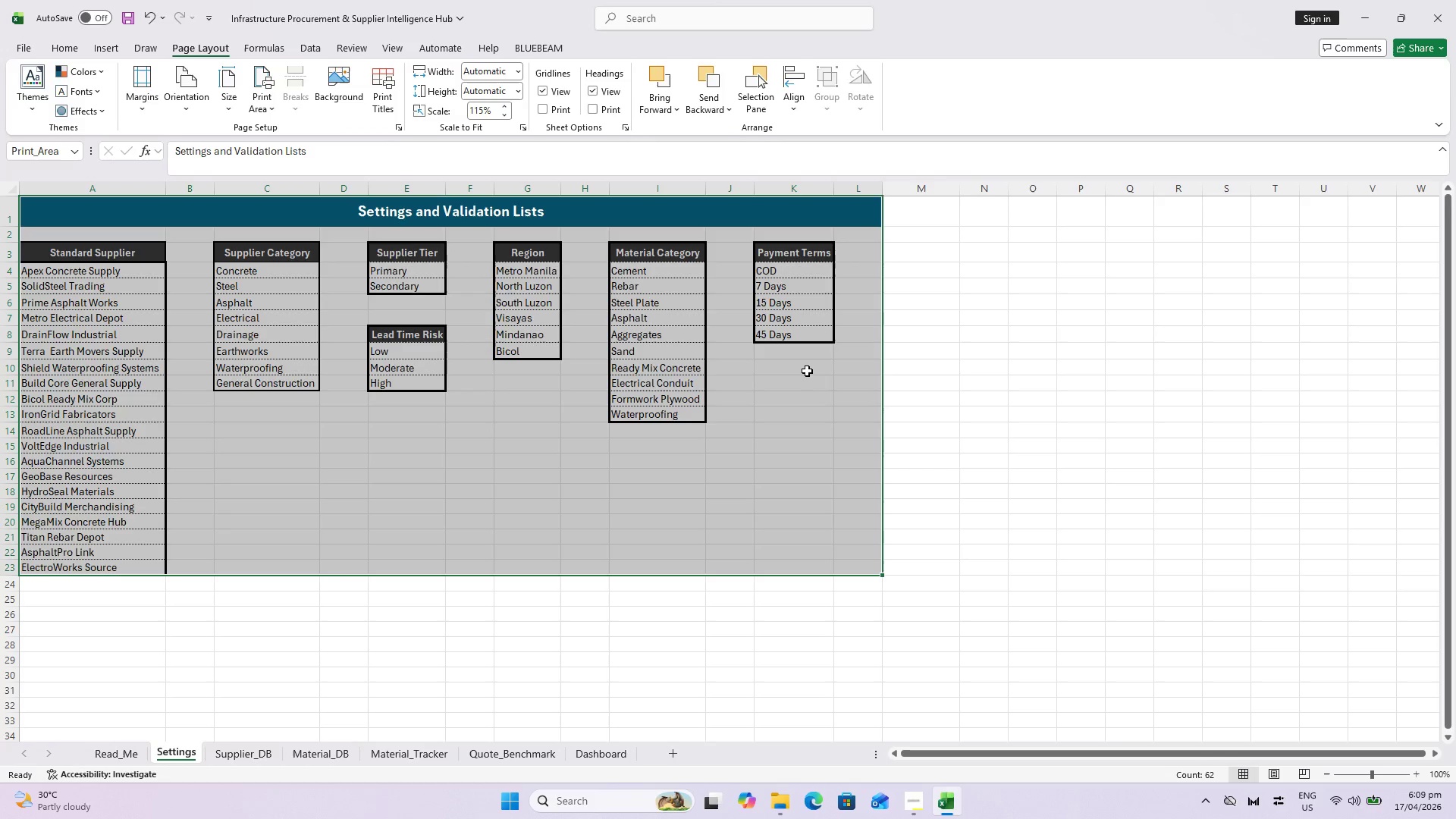 
key(Control+S)
 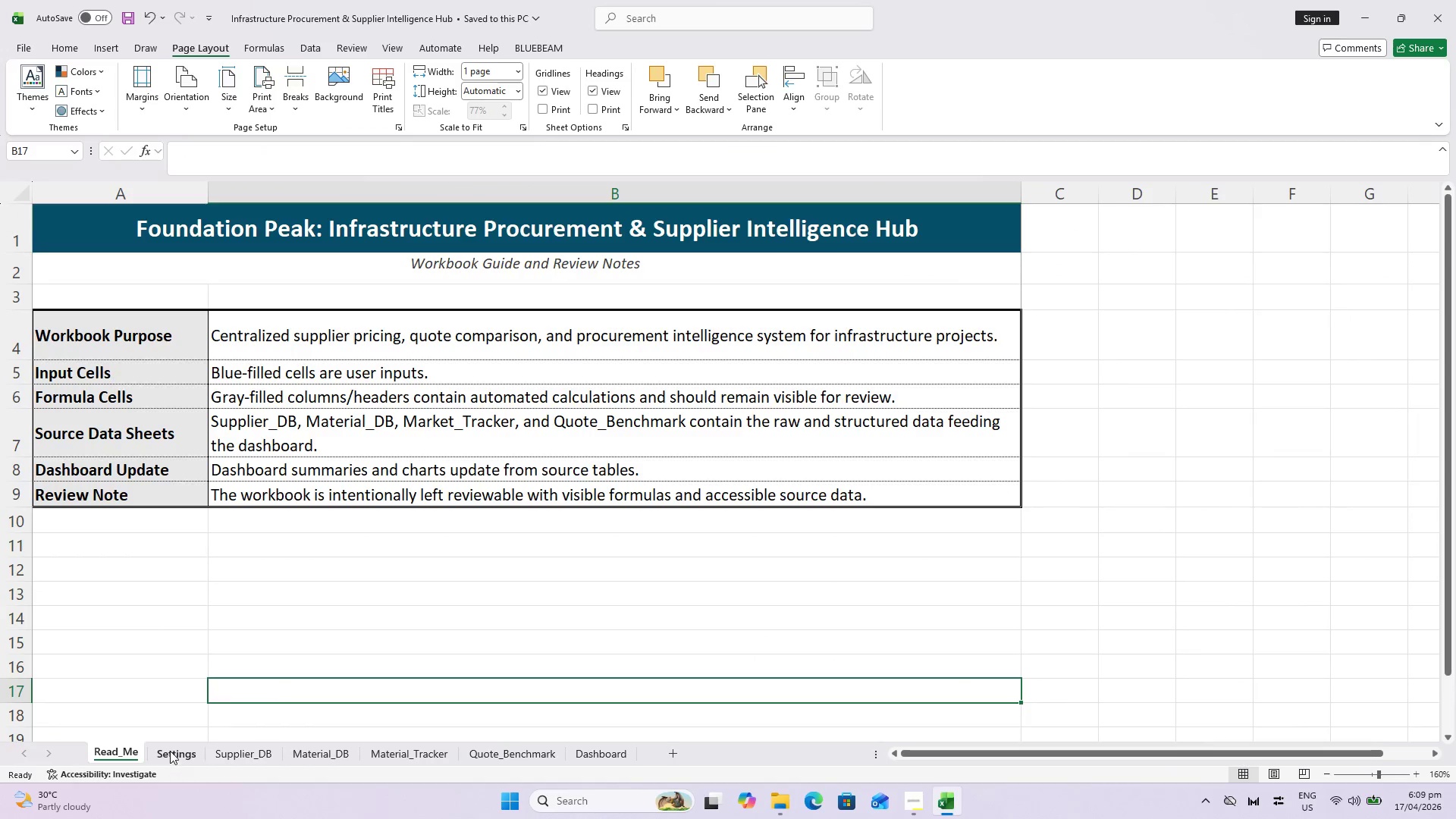 
key(Control+ControlLeft)
 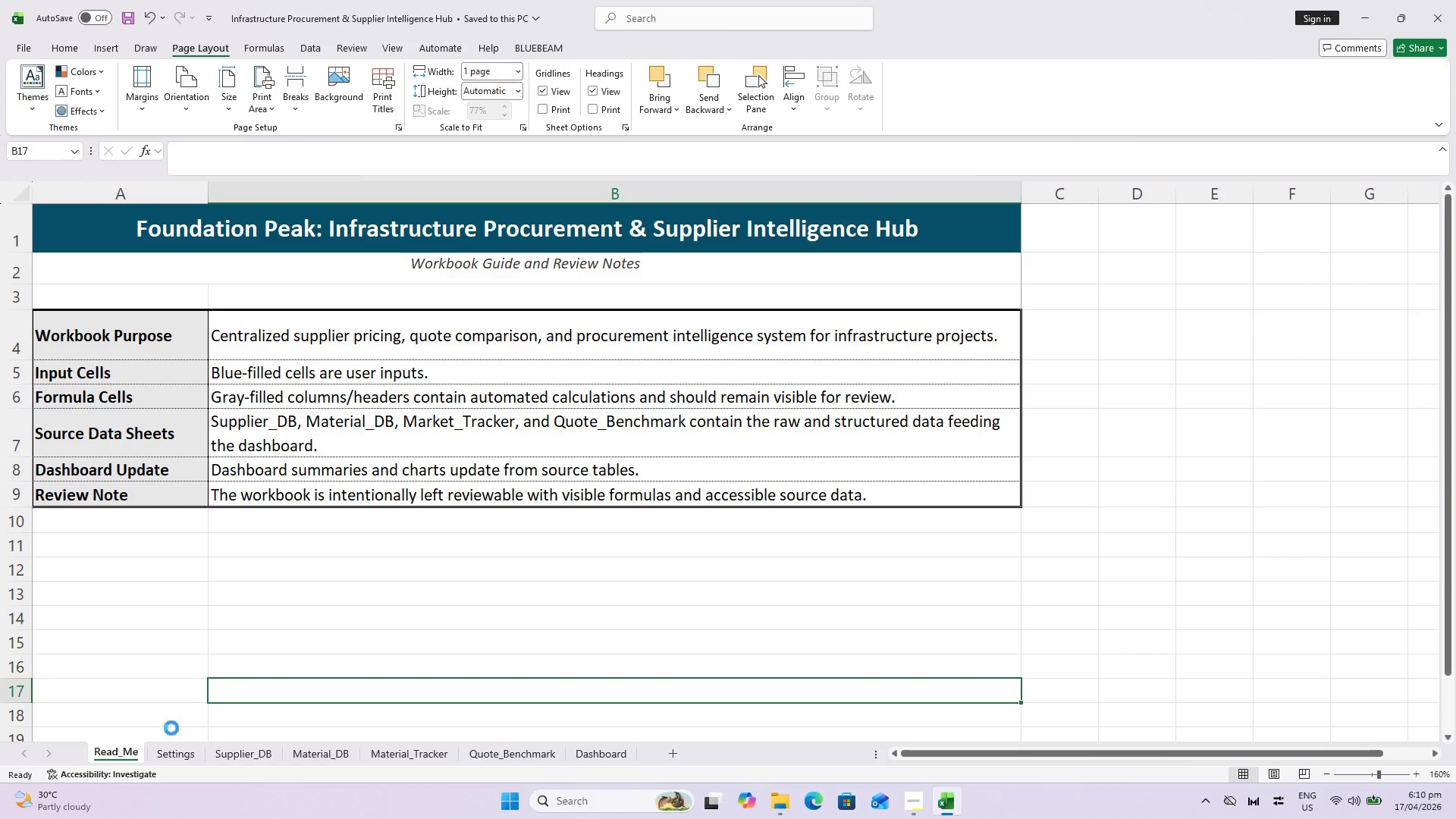 
key(Control+S)
 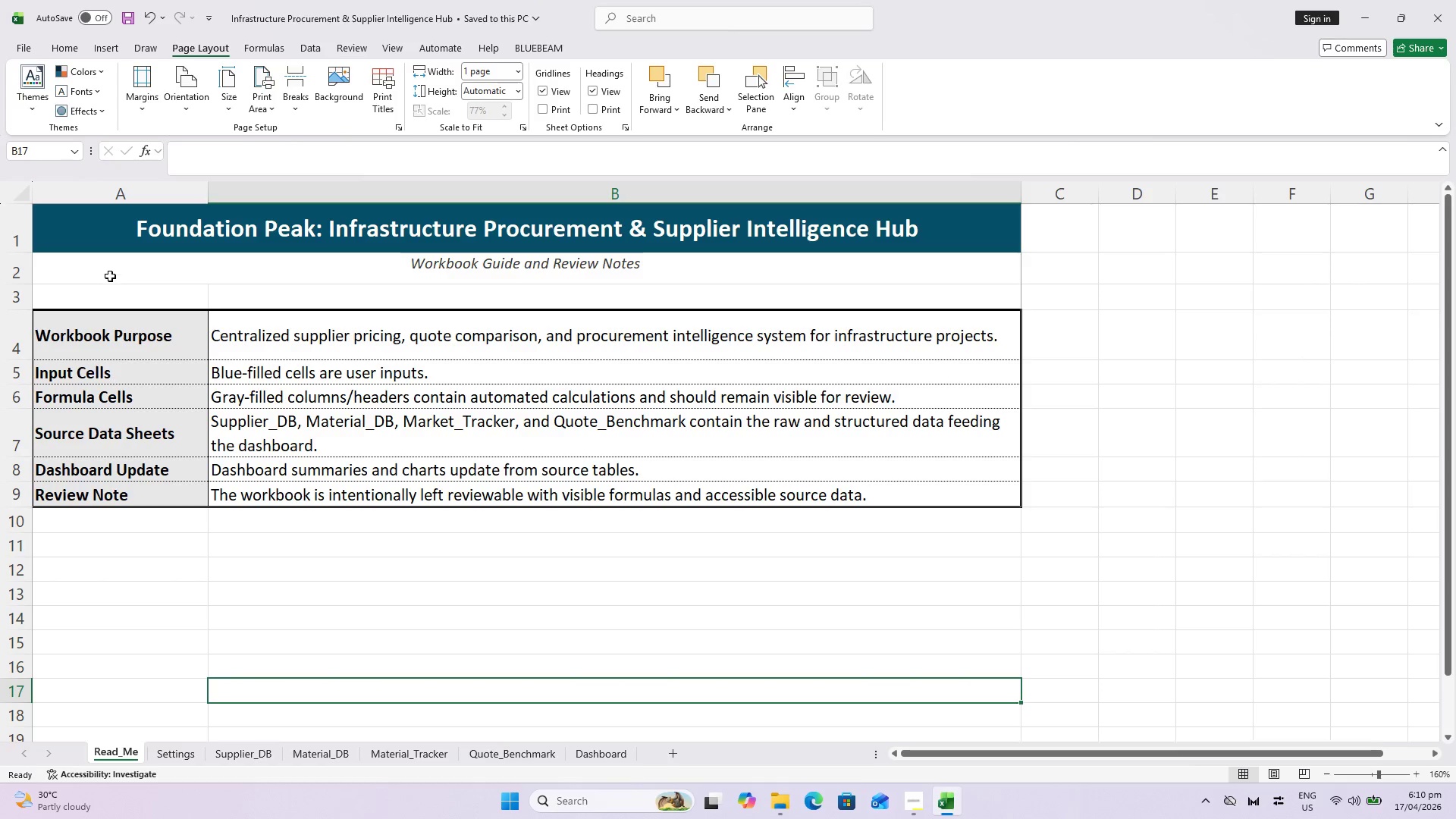 
left_click([109, 234])
 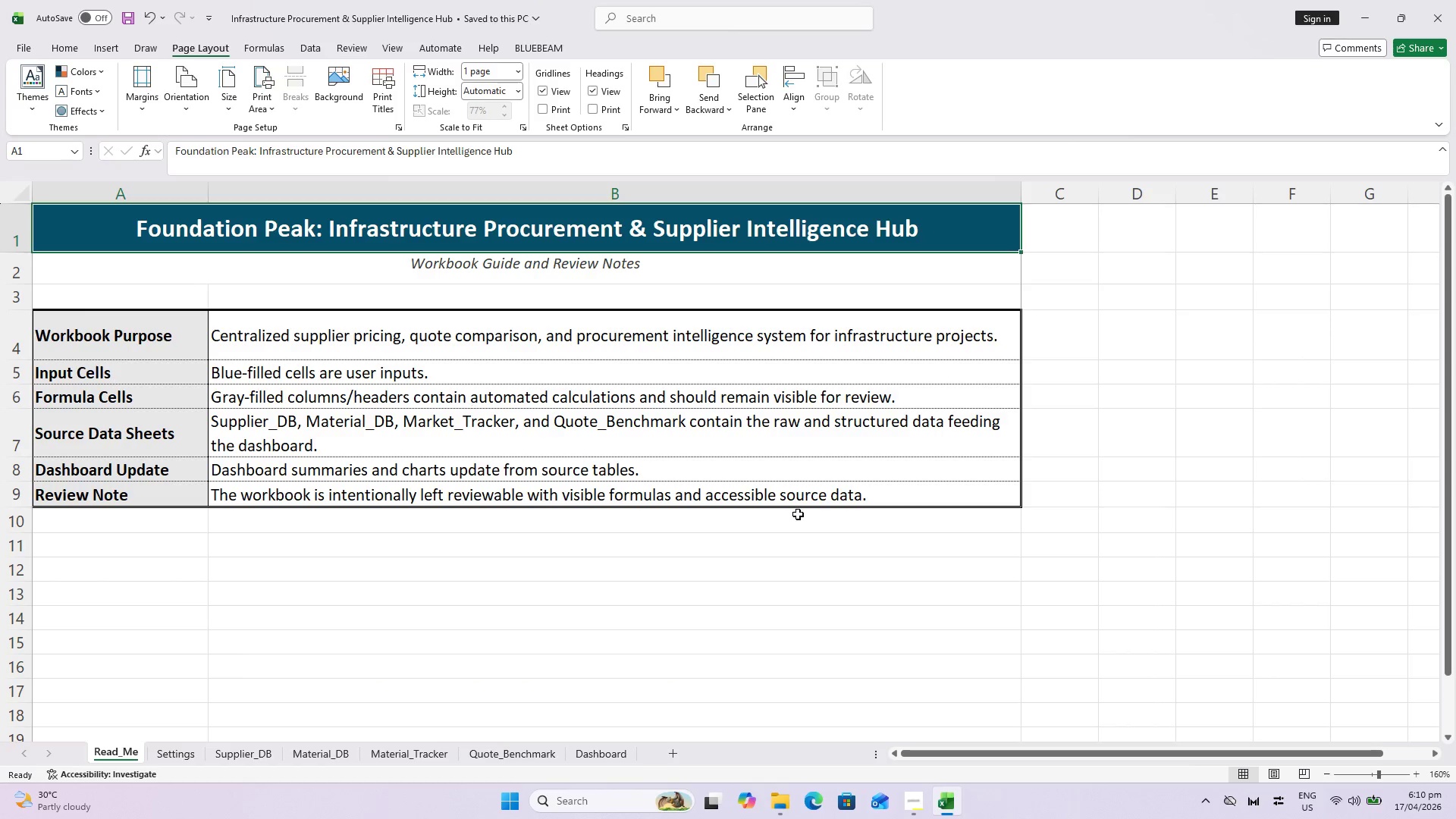 
hold_key(key=ShiftLeft, duration=2.95)
 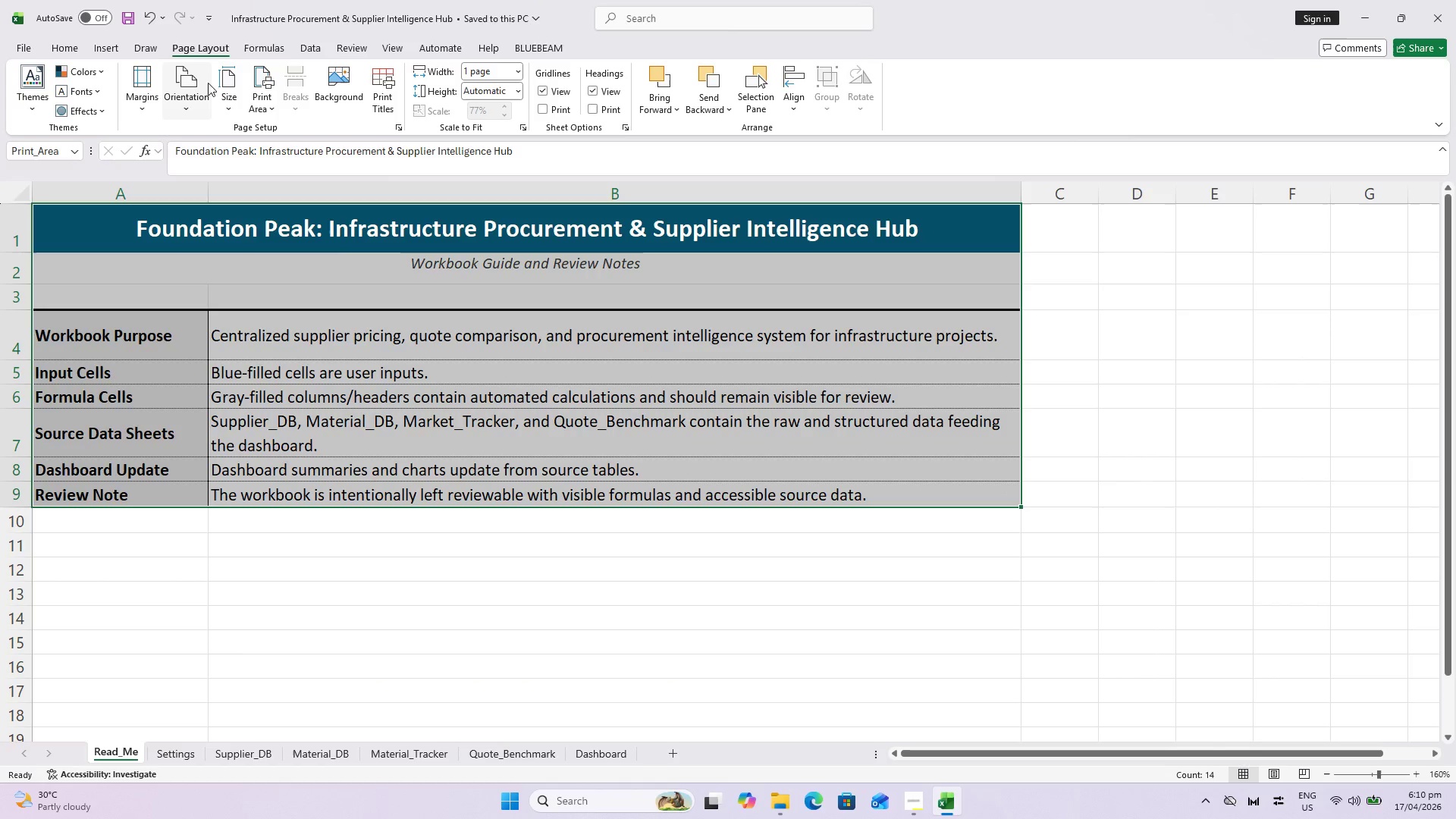 
left_click([203, 85])
 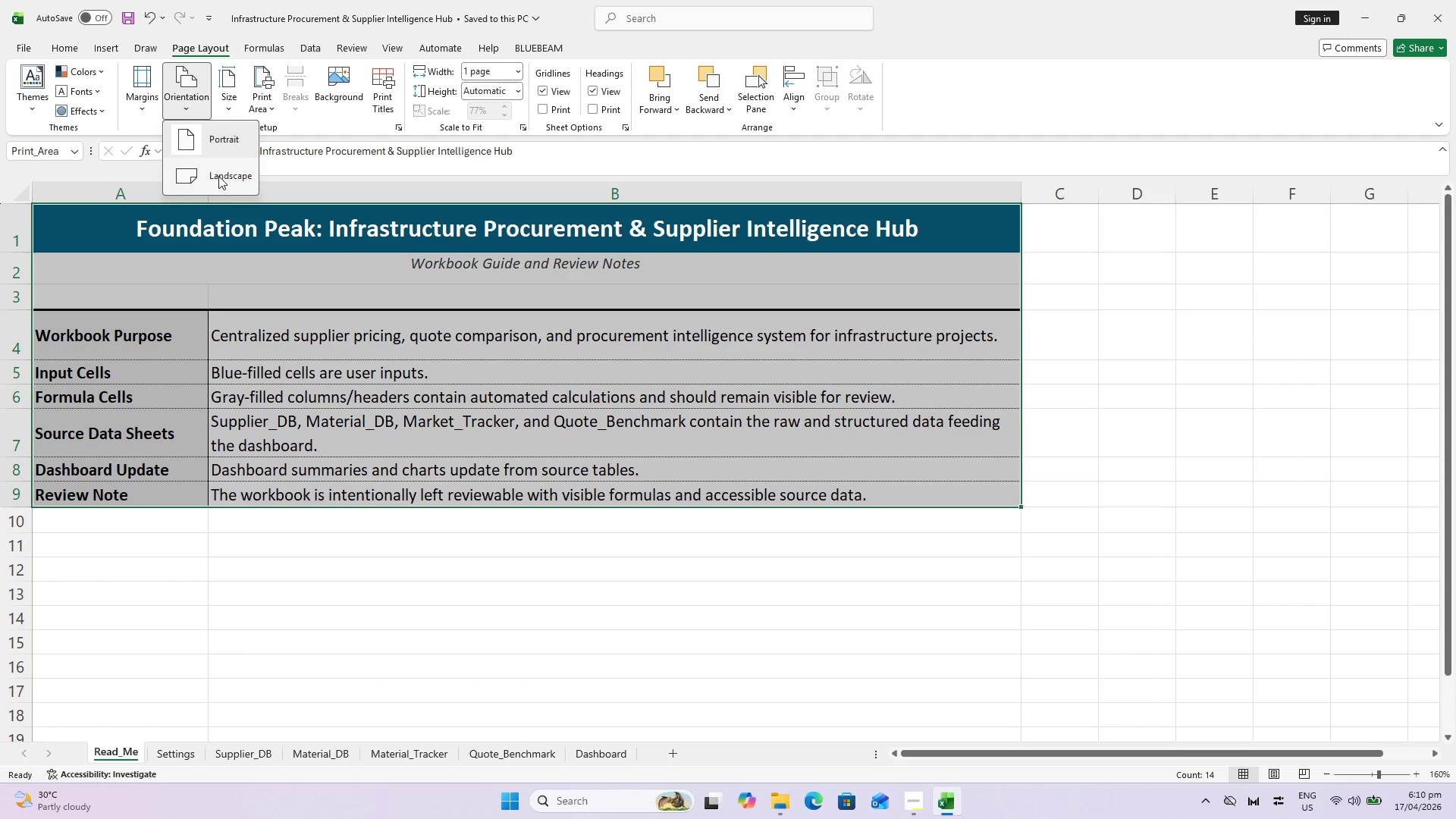 
left_click([219, 176])
 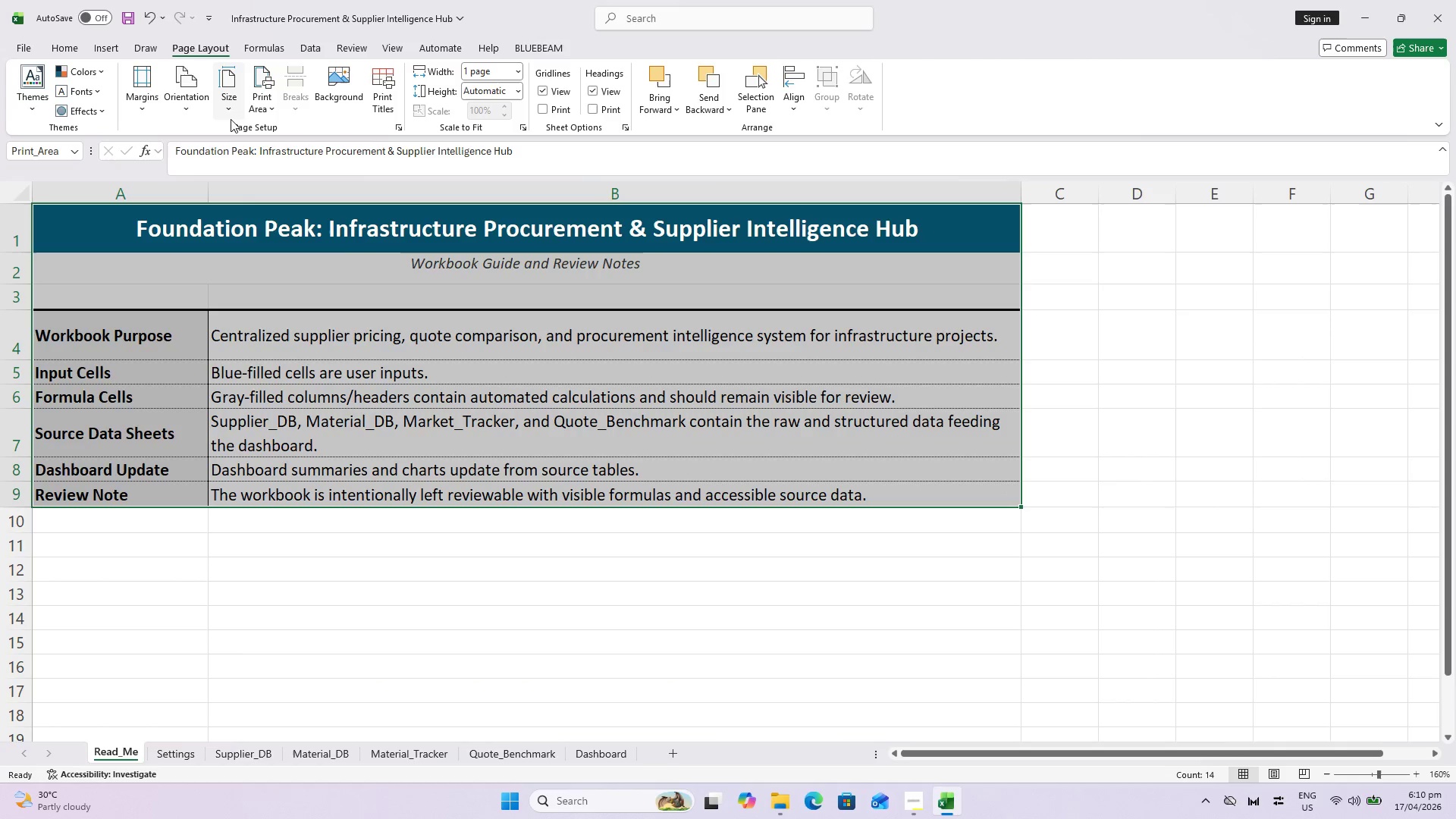 
left_click([233, 99])
 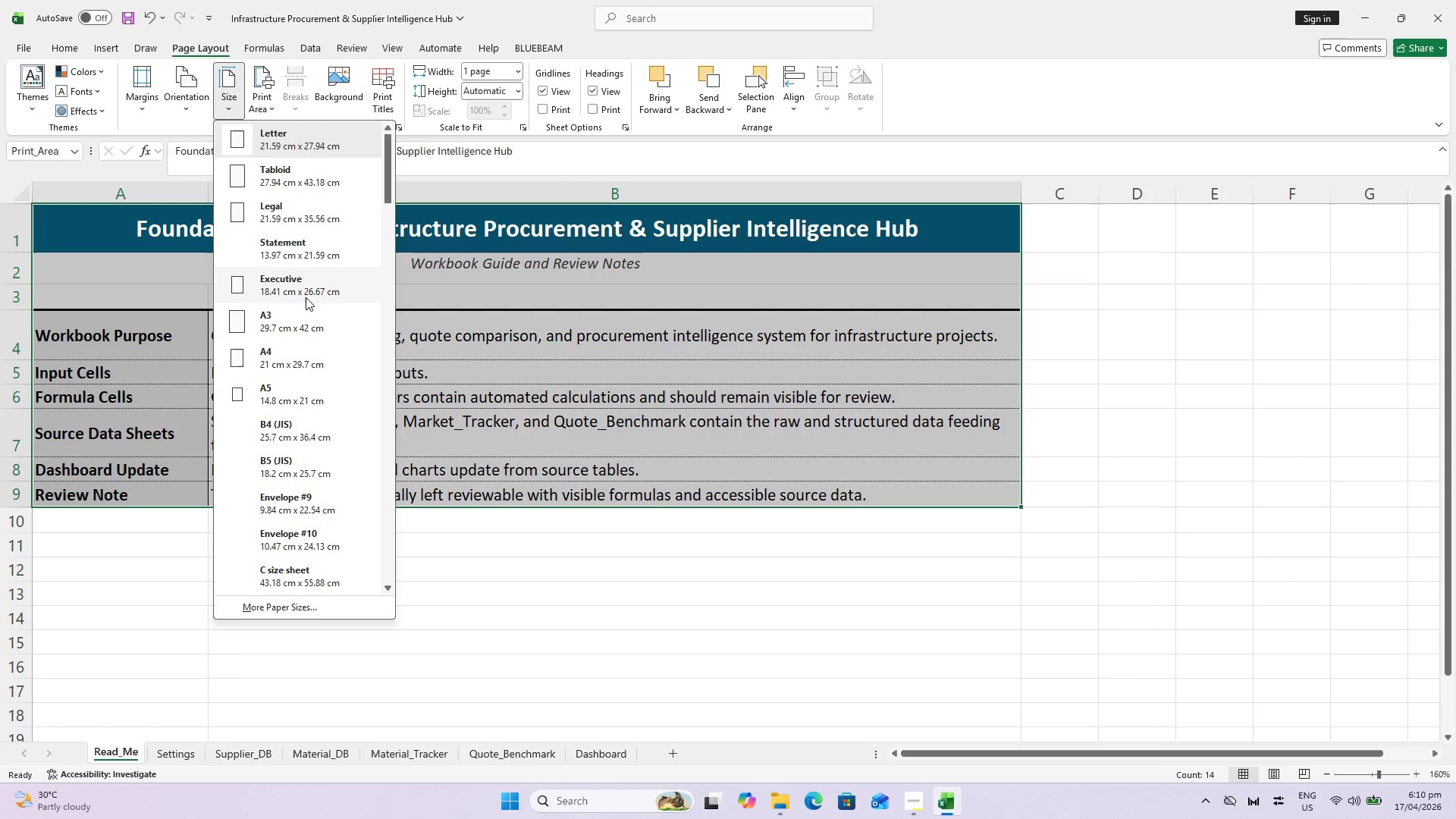 
left_click([321, 331])
 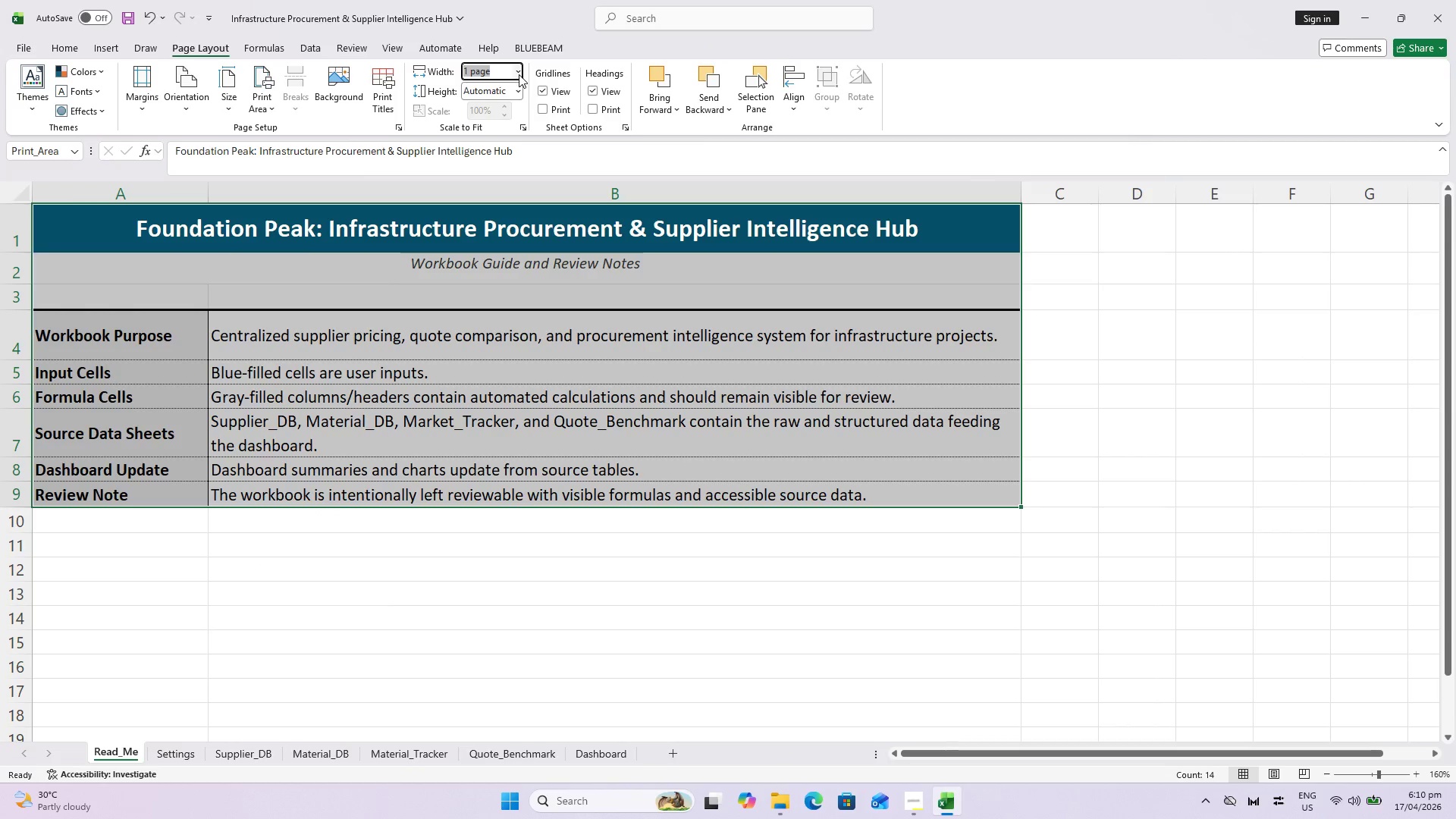 
wait(7.25)
 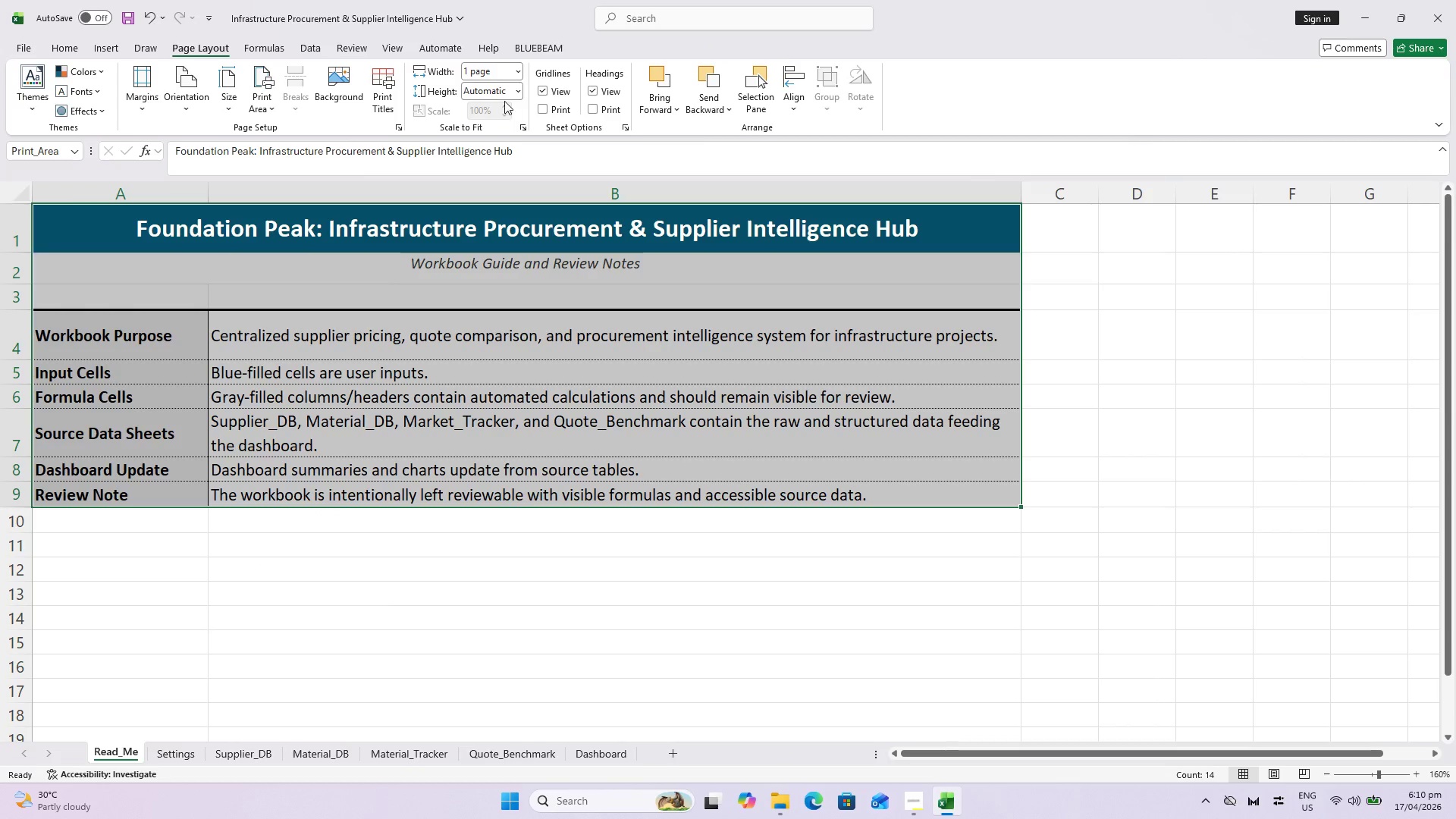 
left_click([519, 74])
 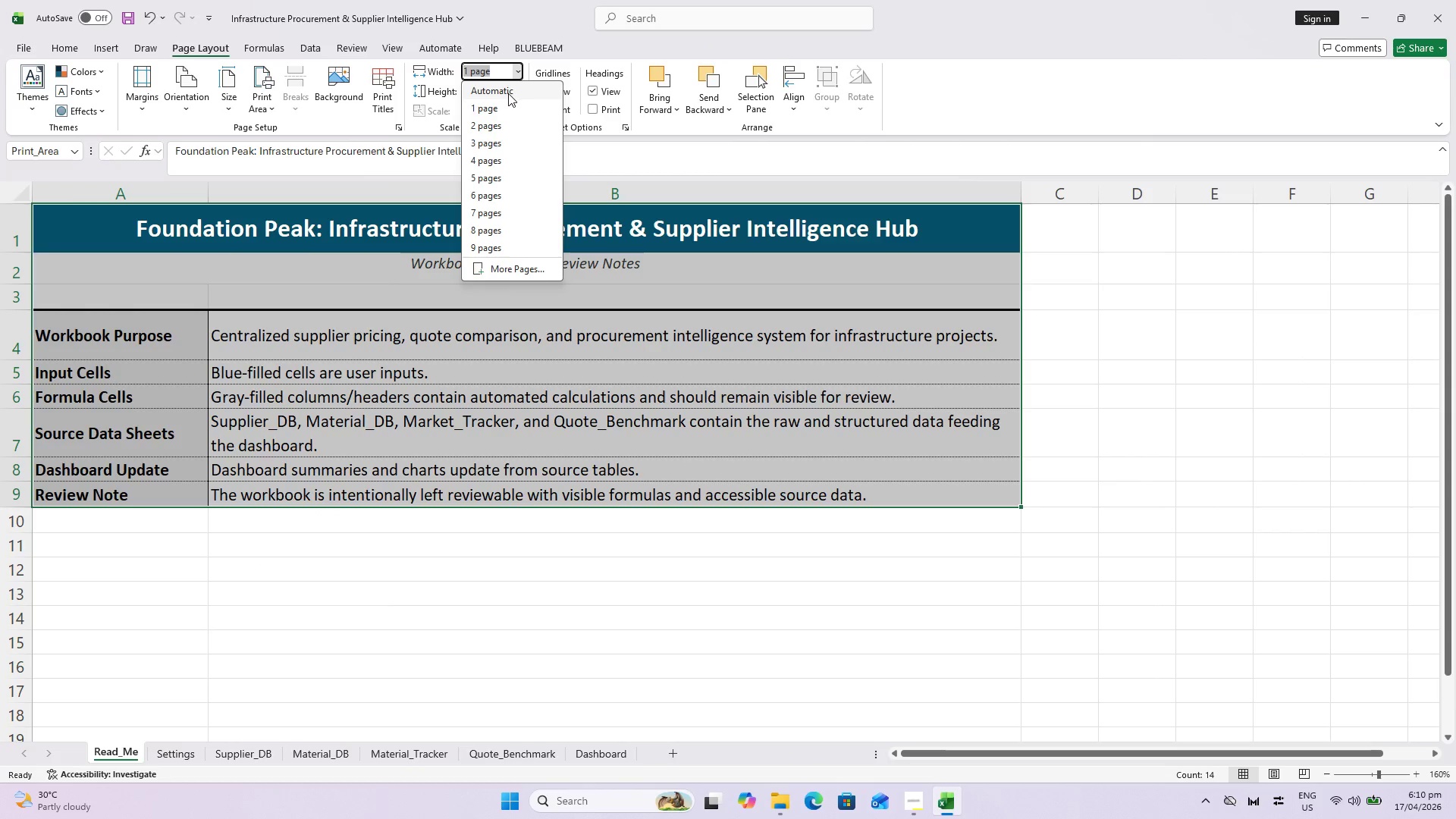 
left_click([508, 93])
 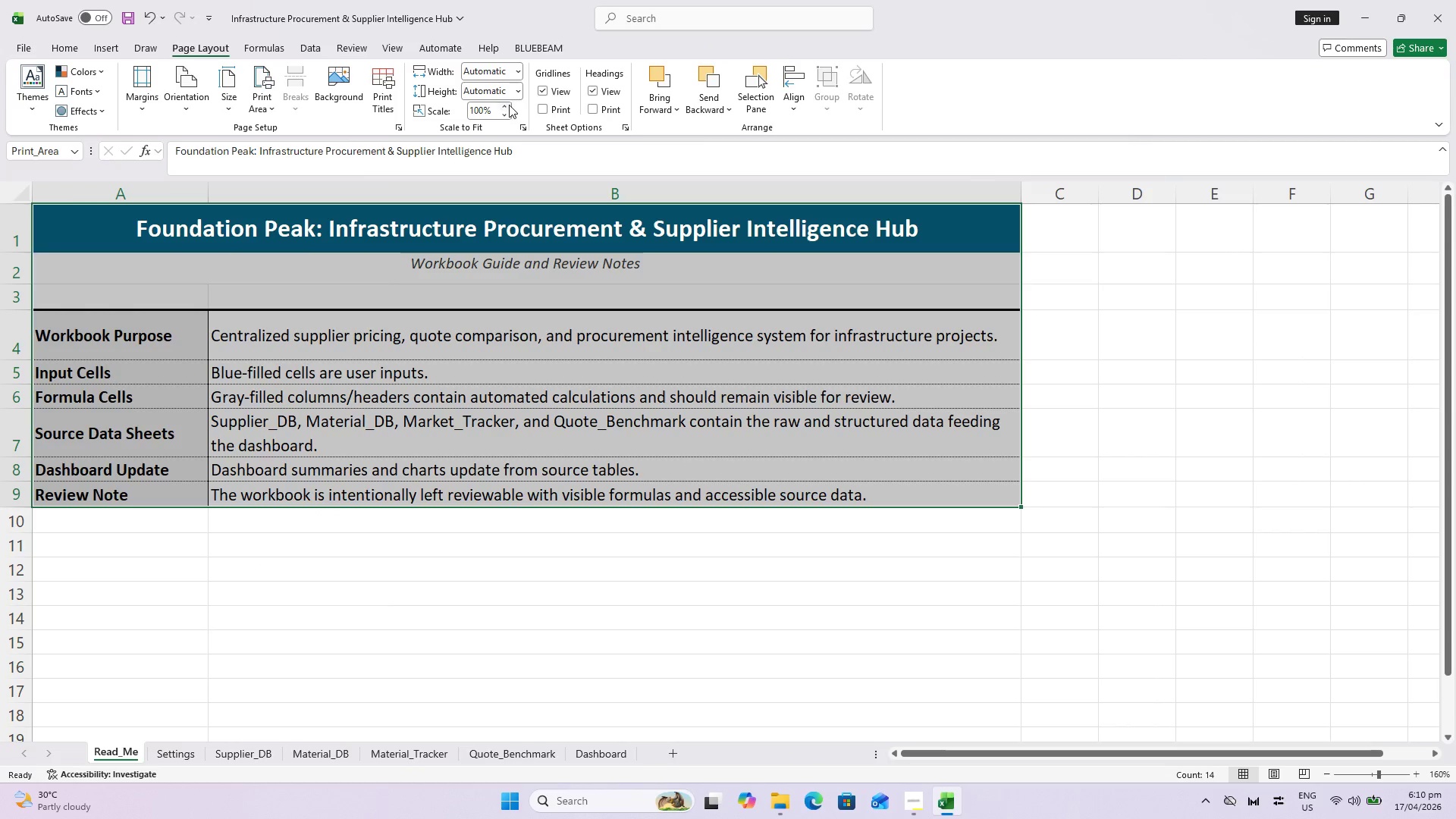 
left_click([508, 104])
 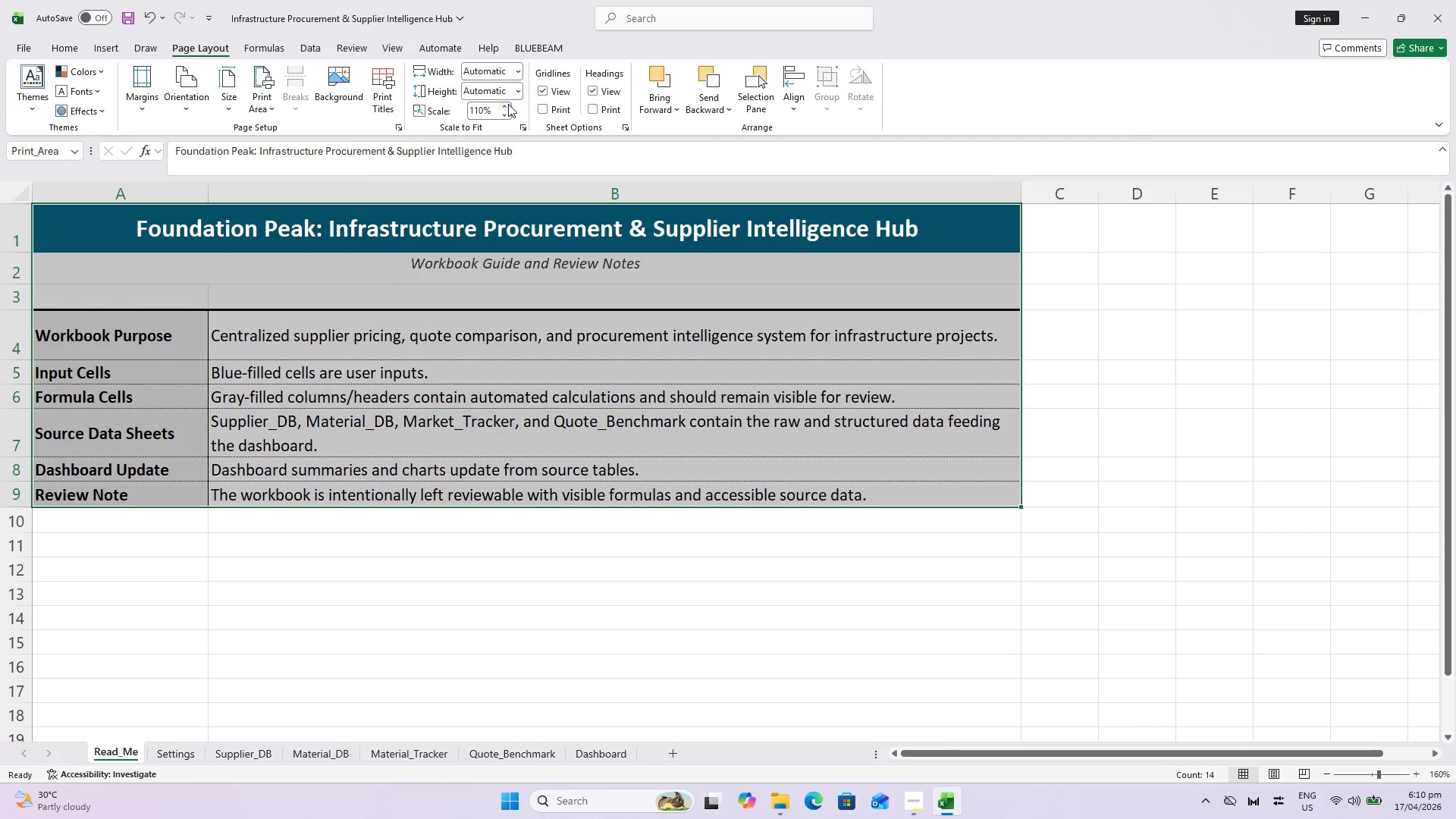 
double_click([508, 104])
 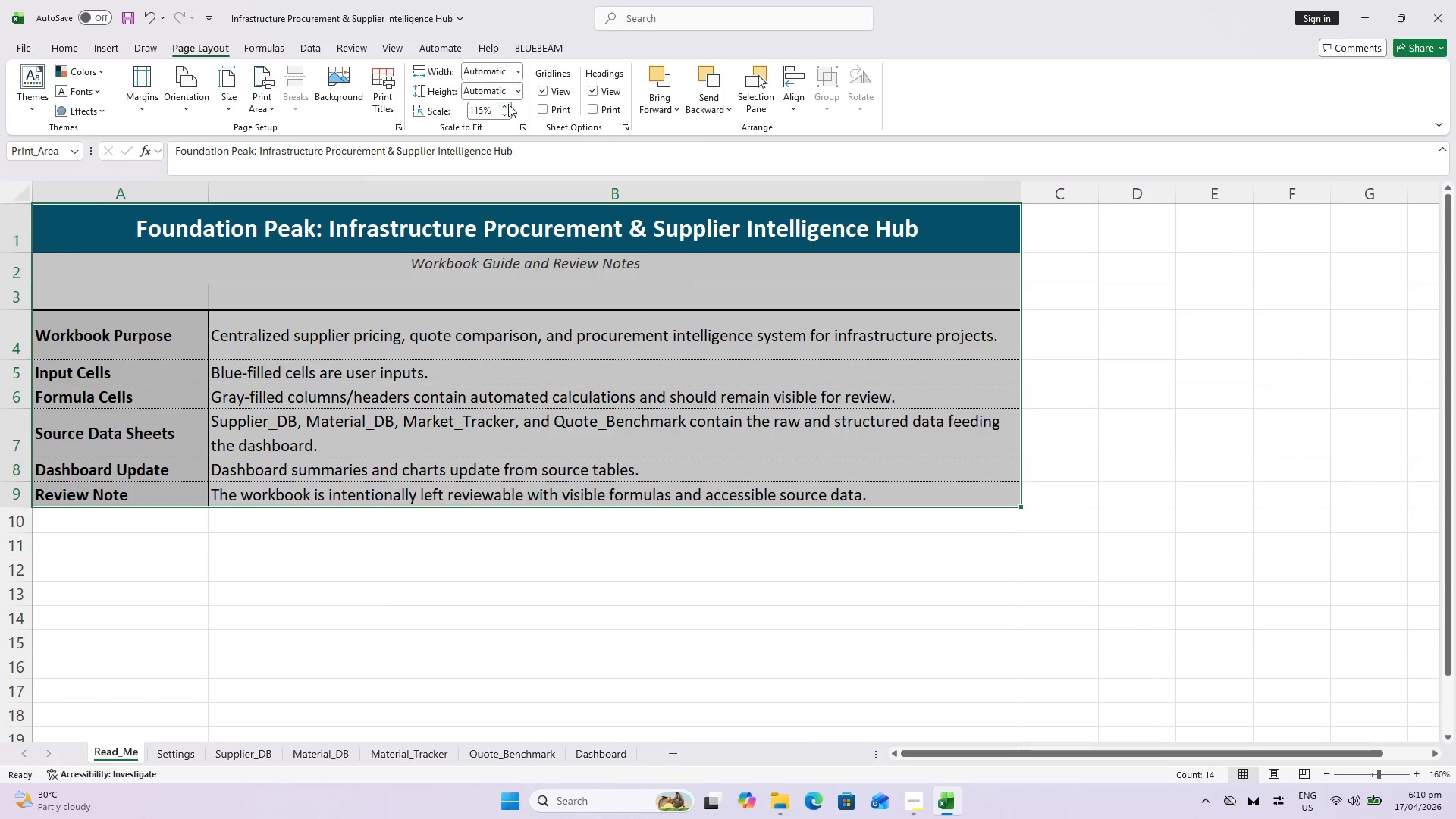 
triple_click([508, 104])
 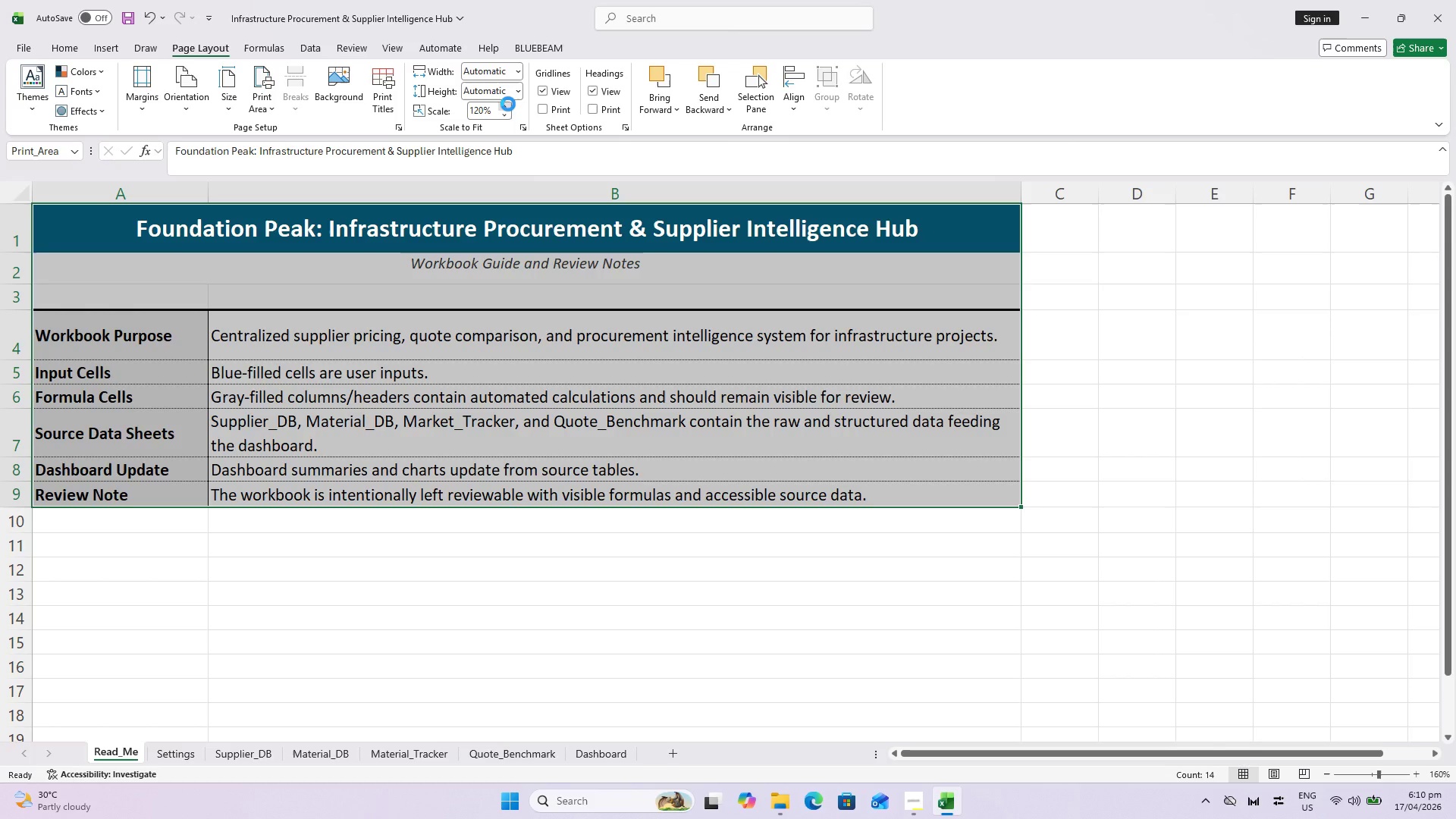 
triple_click([508, 104])
 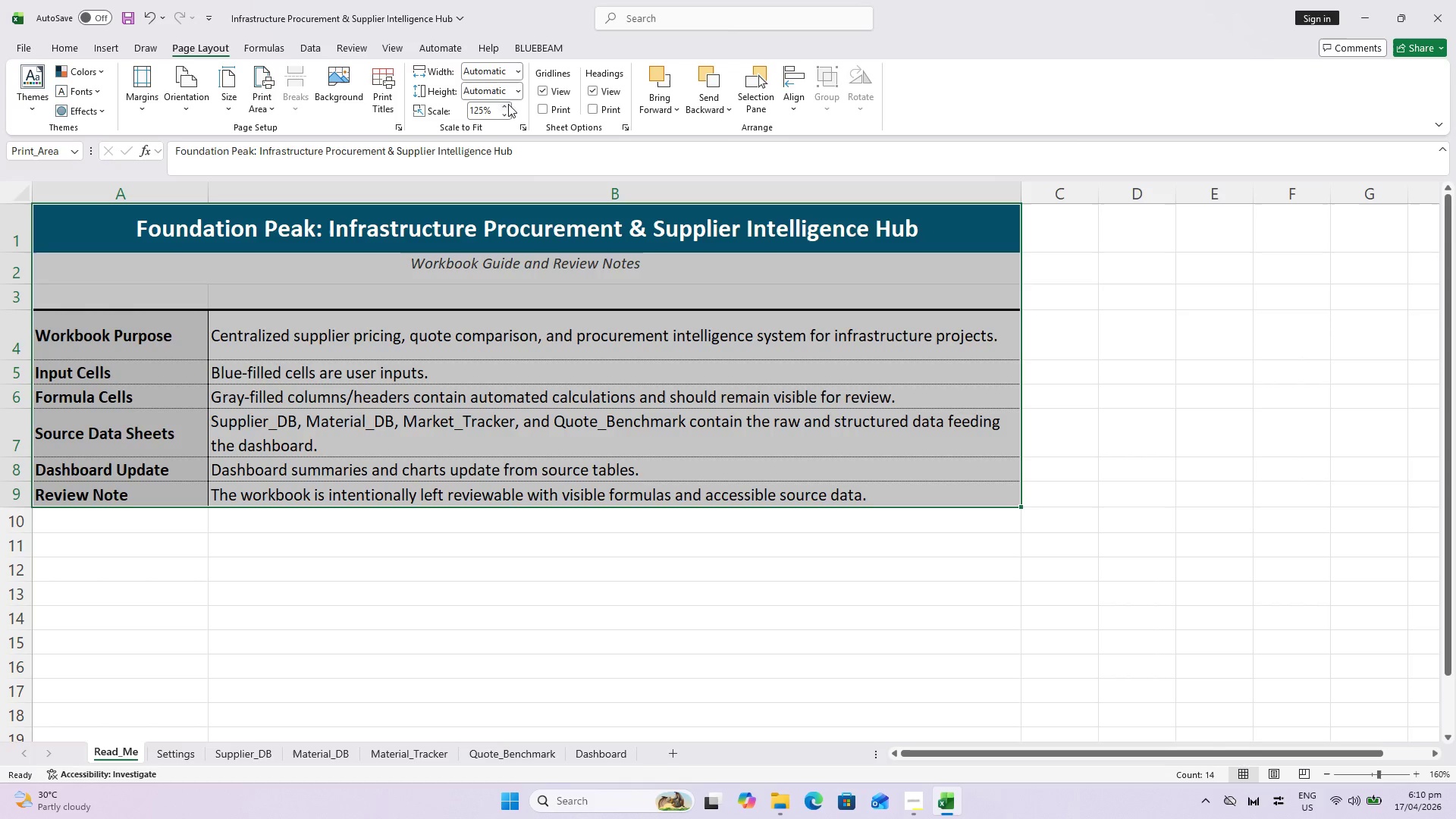 
triple_click([508, 104])
 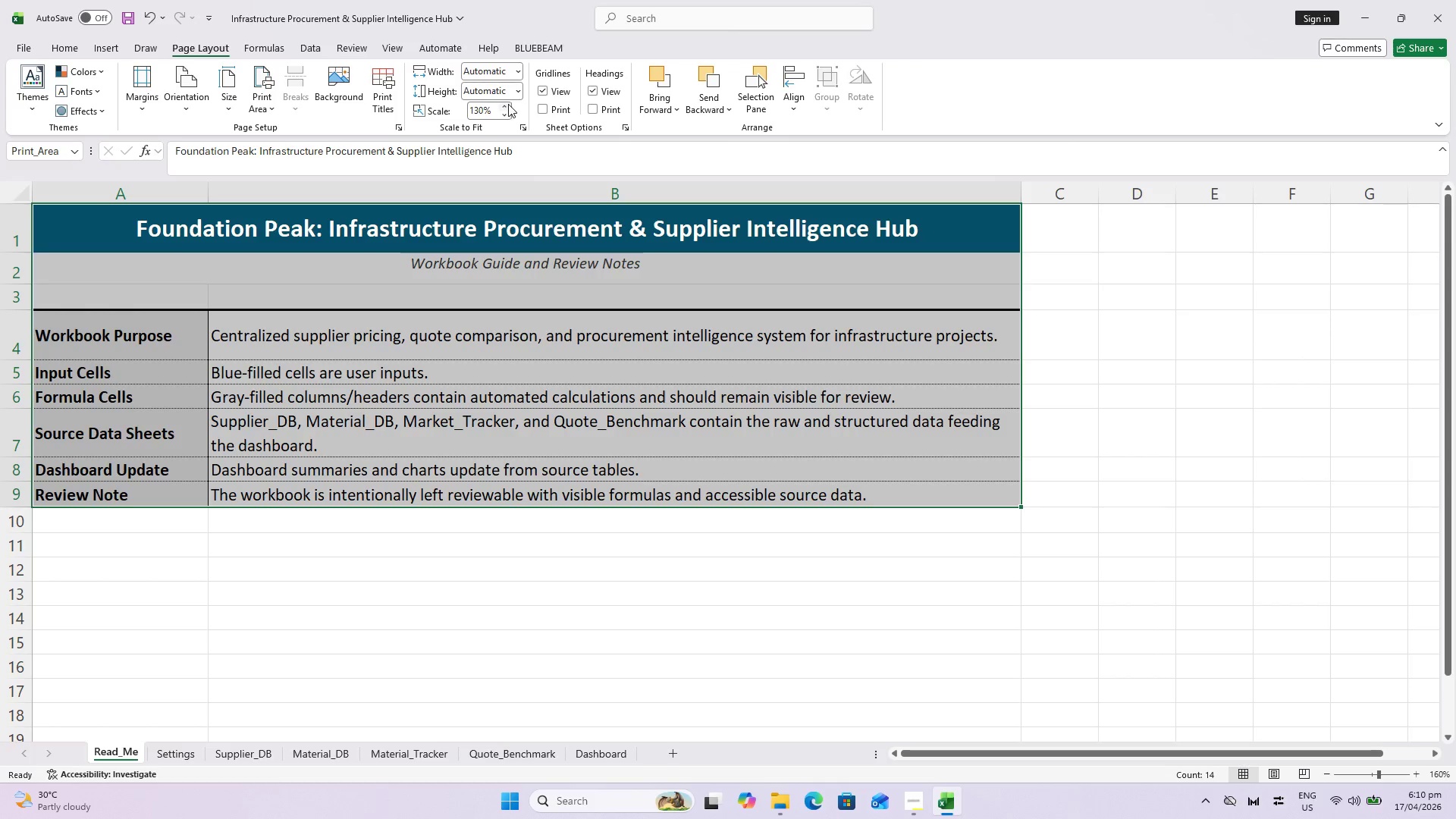 
triple_click([508, 104])
 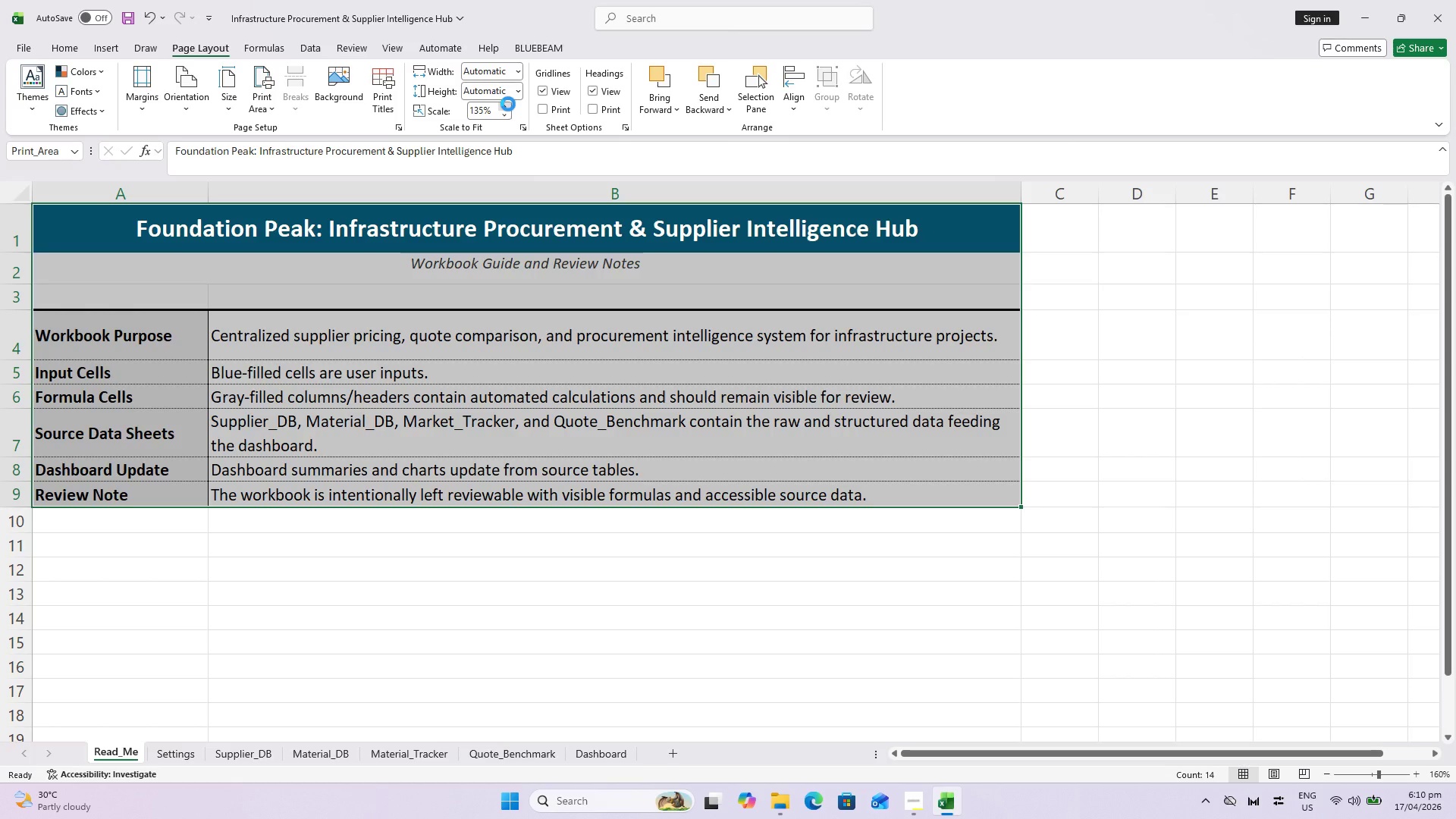 
double_click([508, 104])
 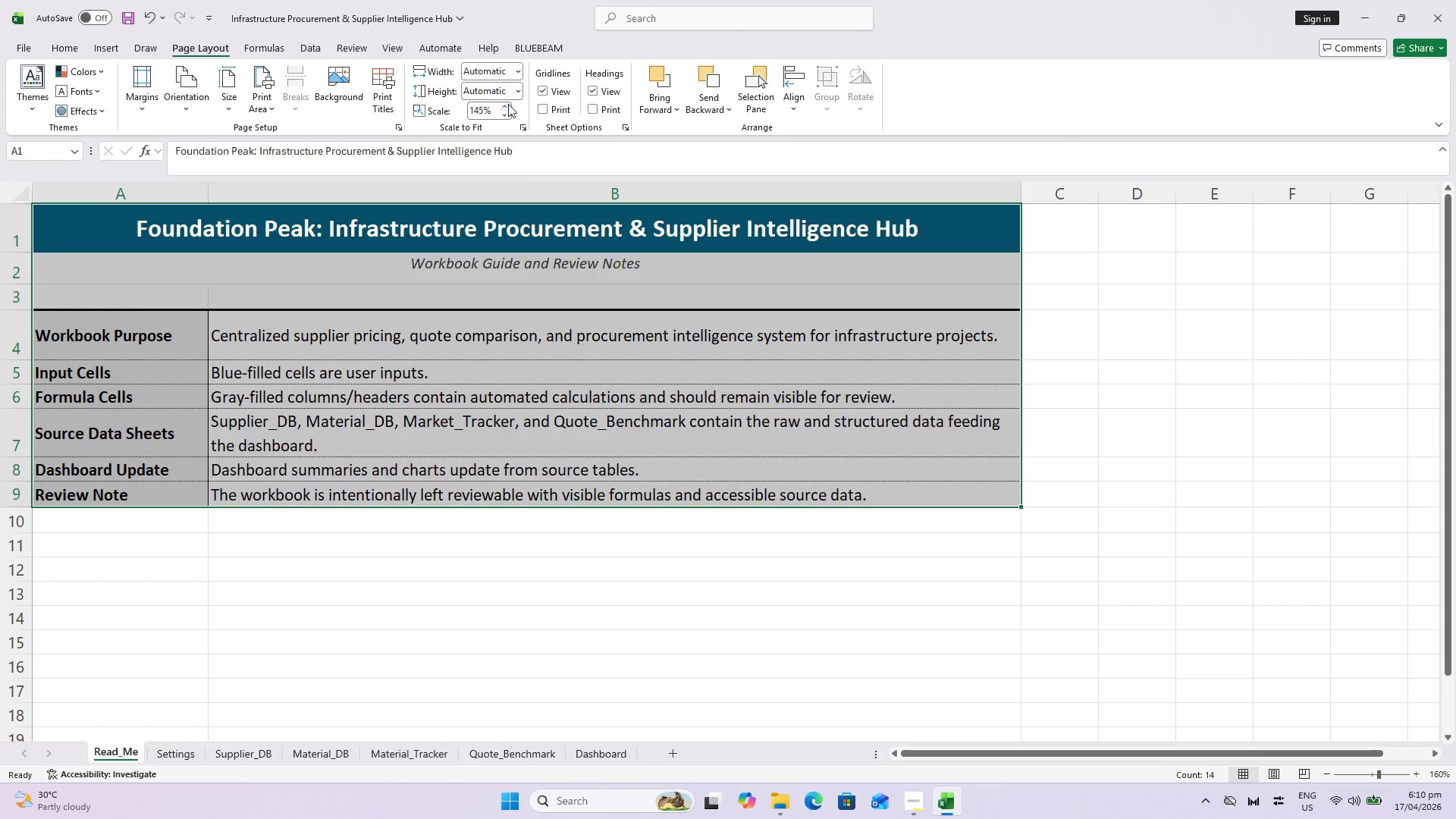 
triple_click([508, 104])
 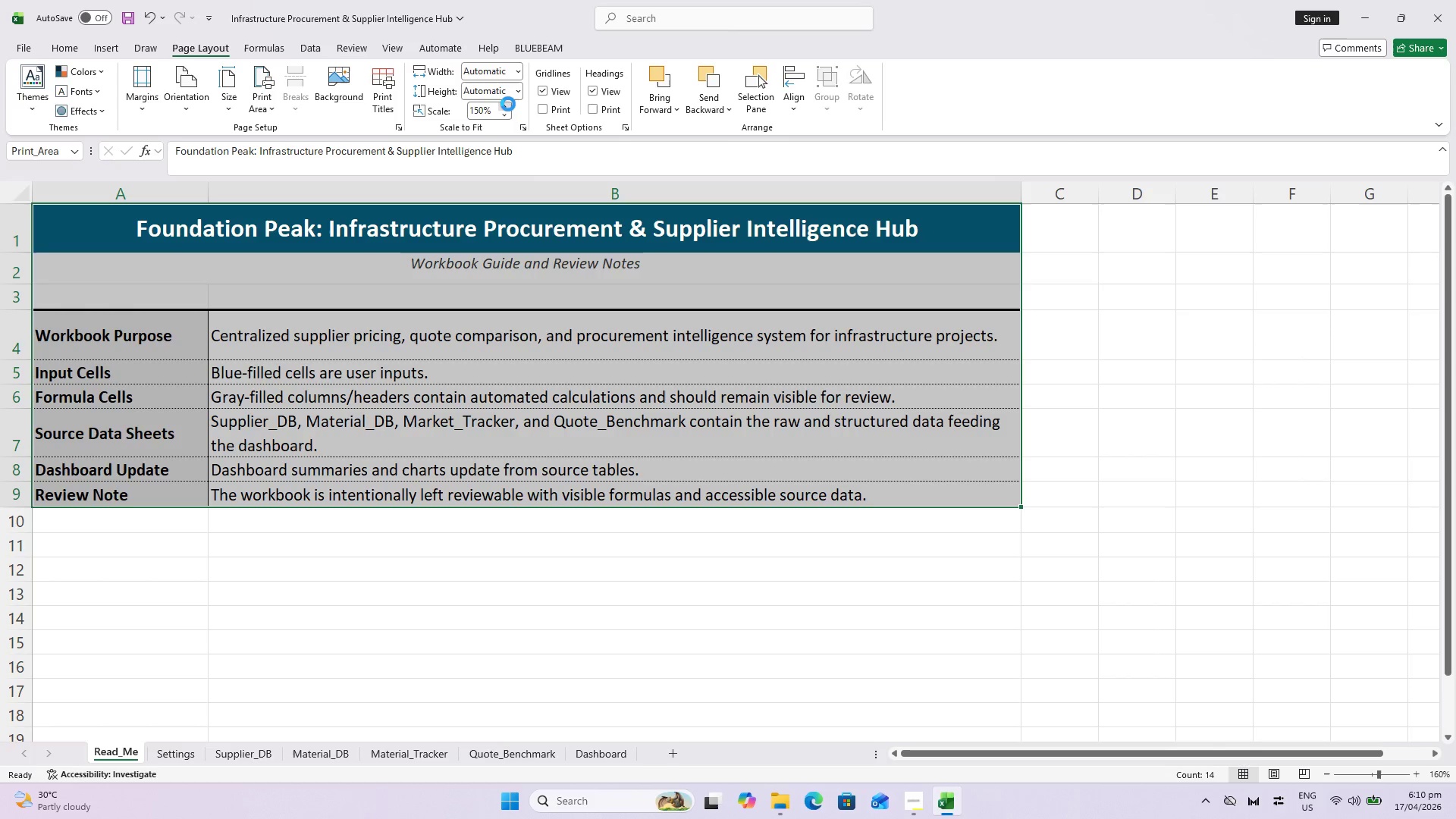 
double_click([508, 104])
 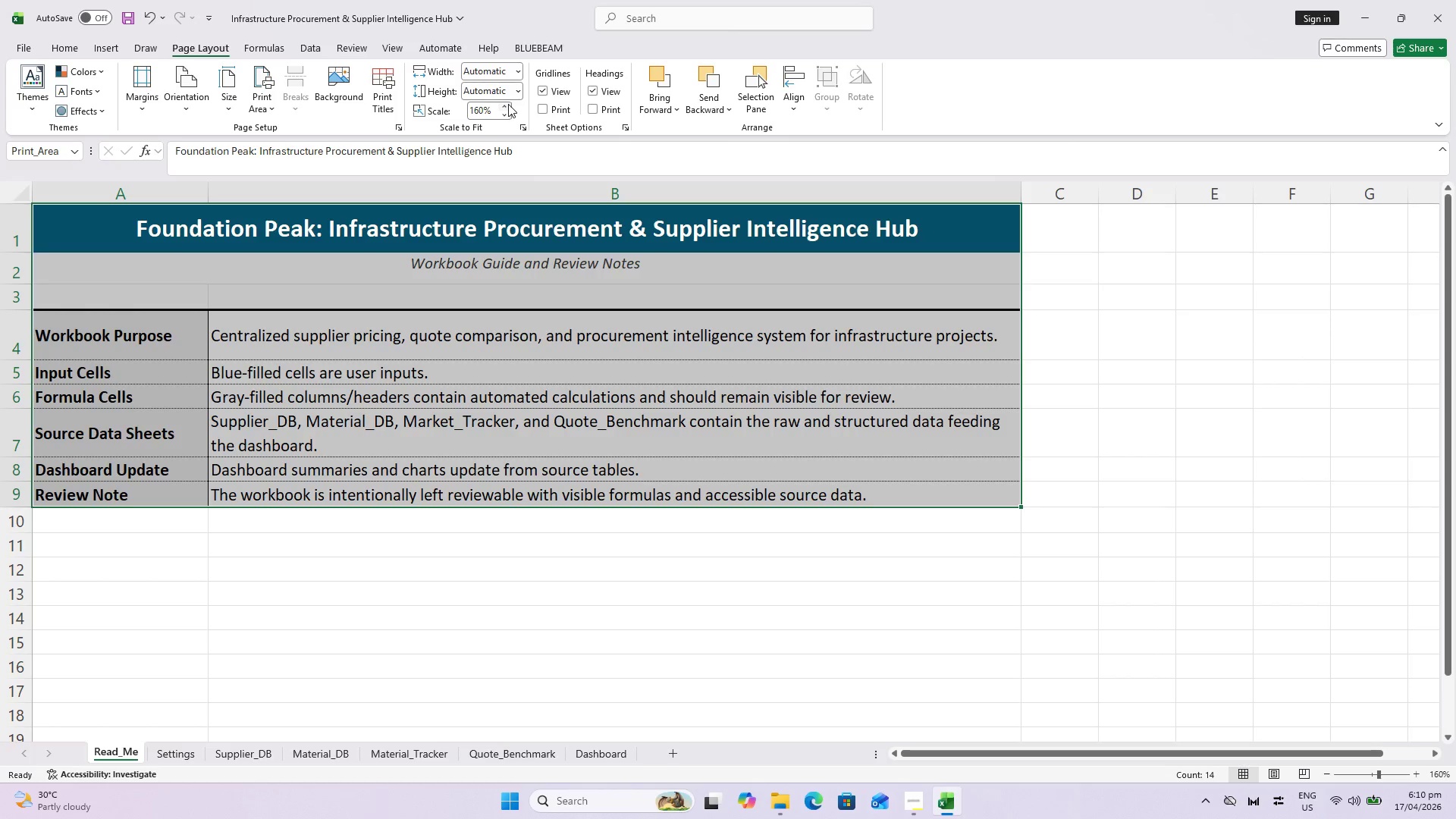 
triple_click([508, 104])
 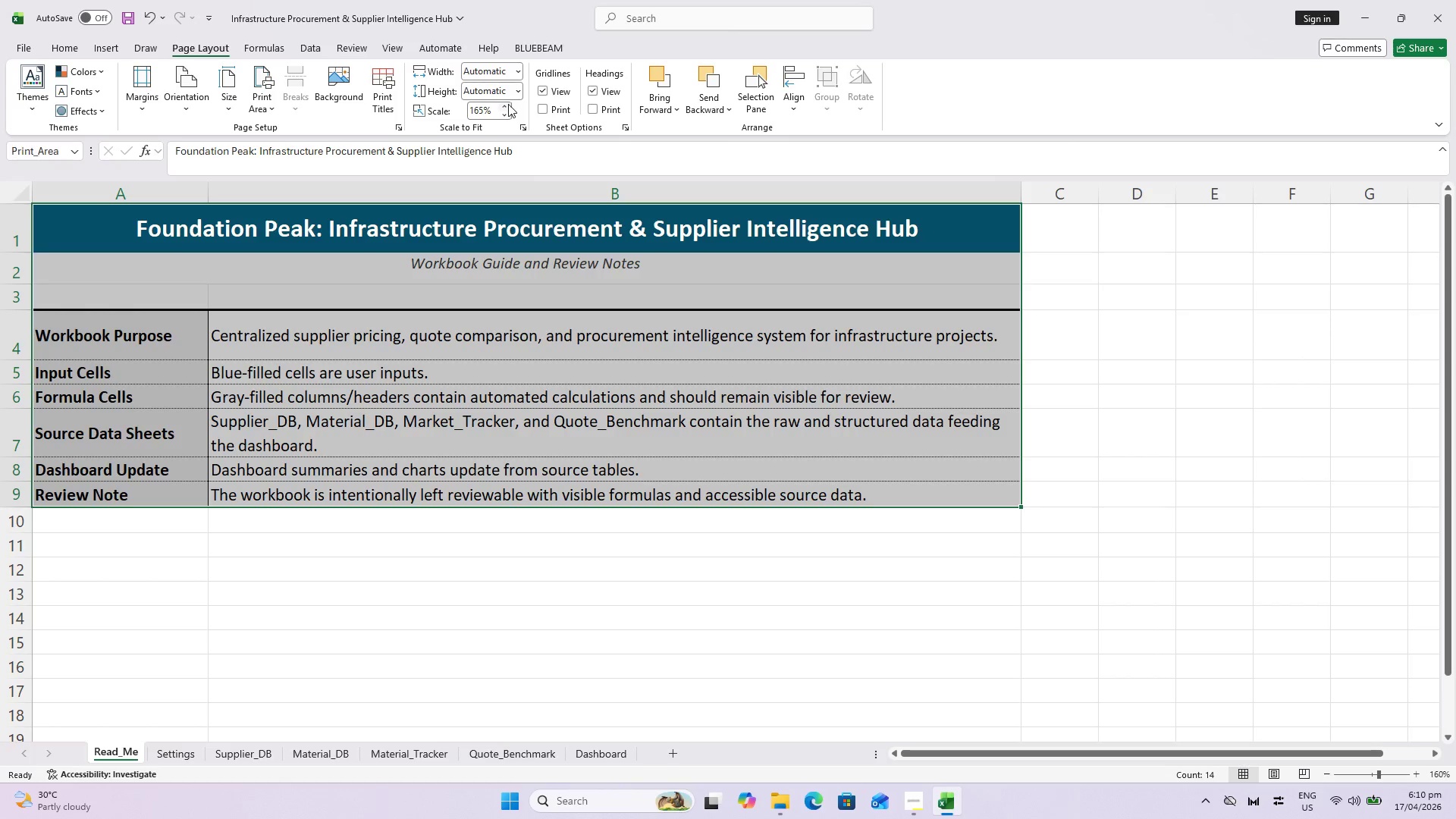 
triple_click([508, 104])
 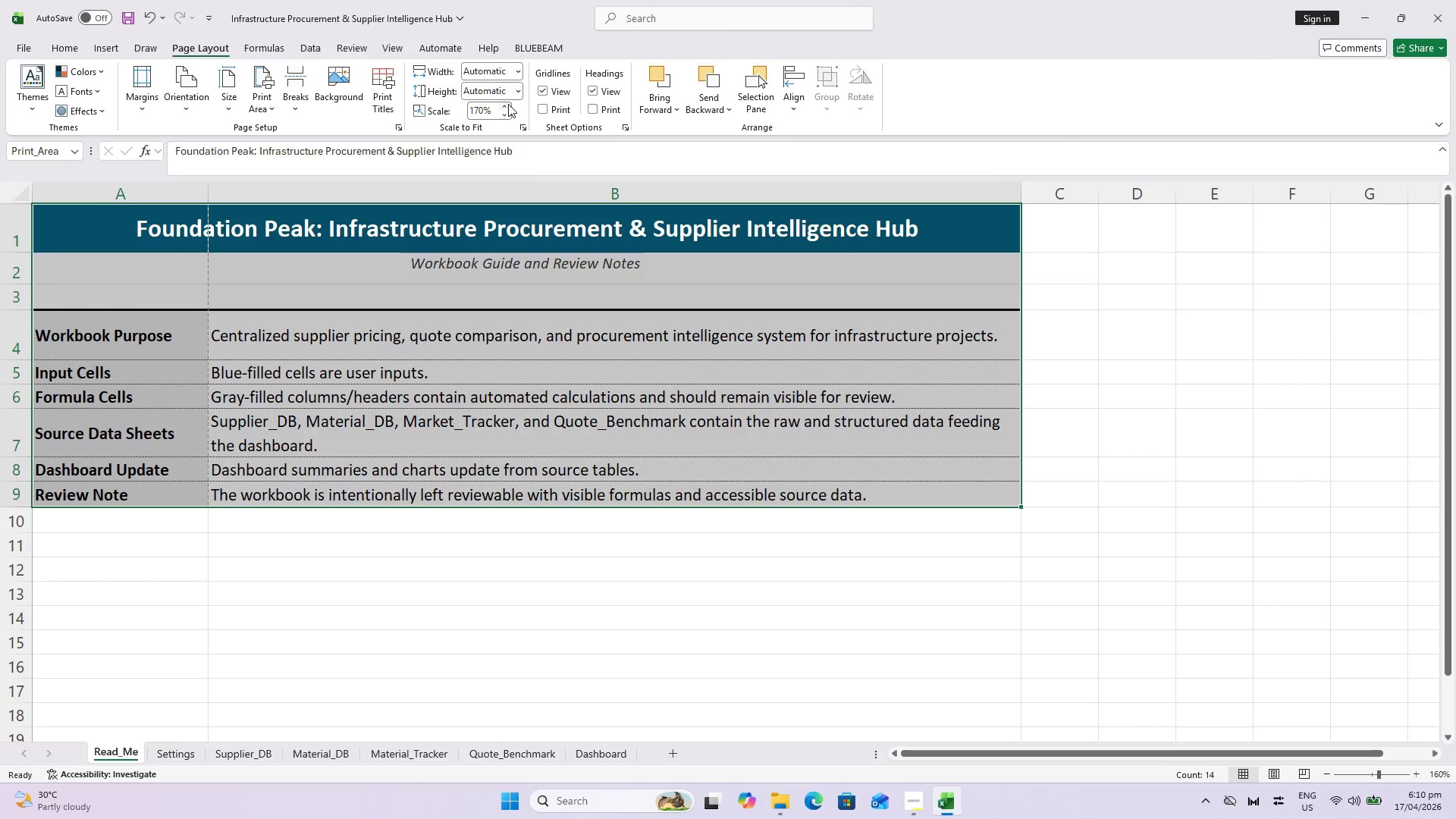 
triple_click([508, 104])
 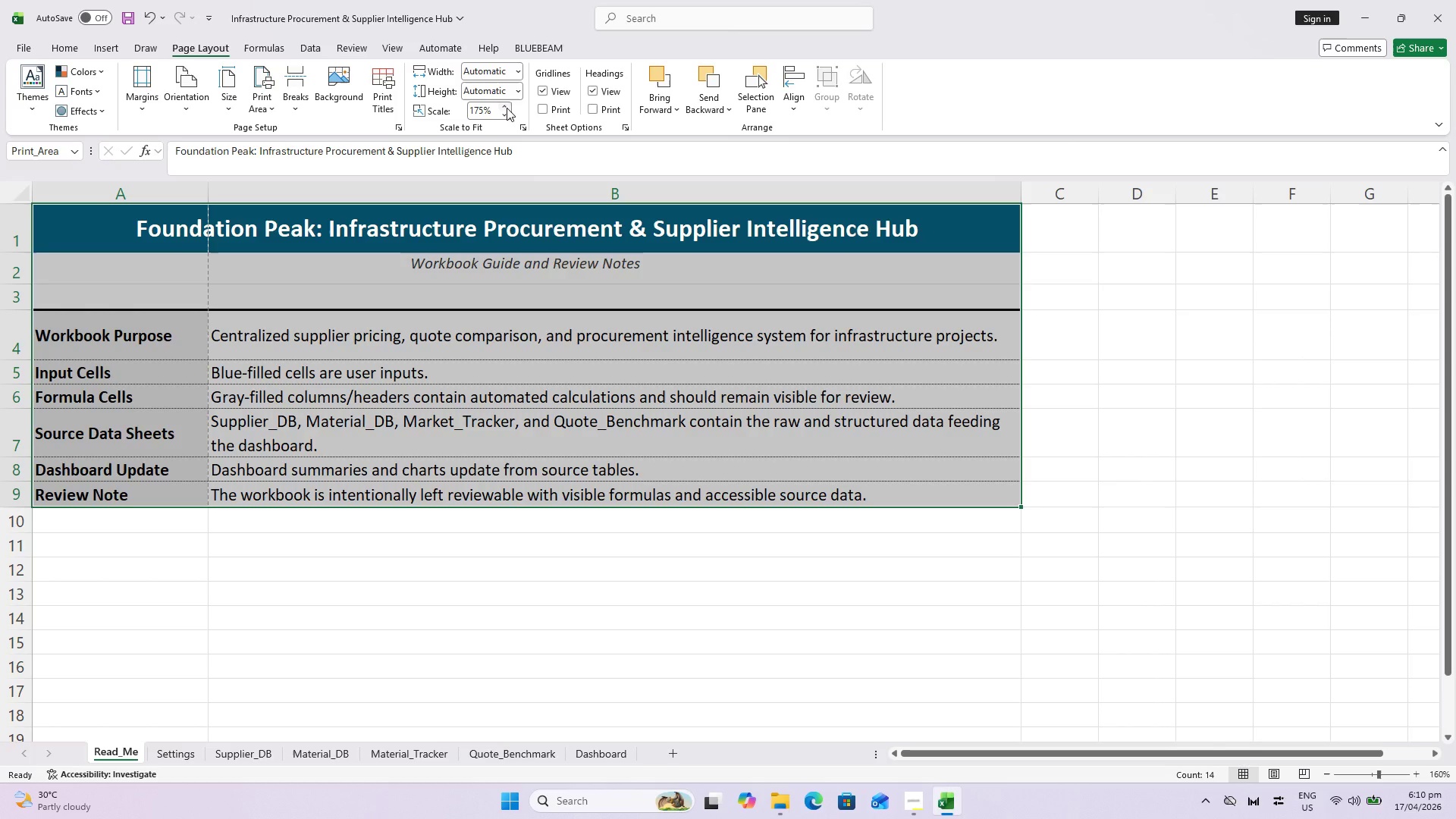 
left_click([506, 113])
 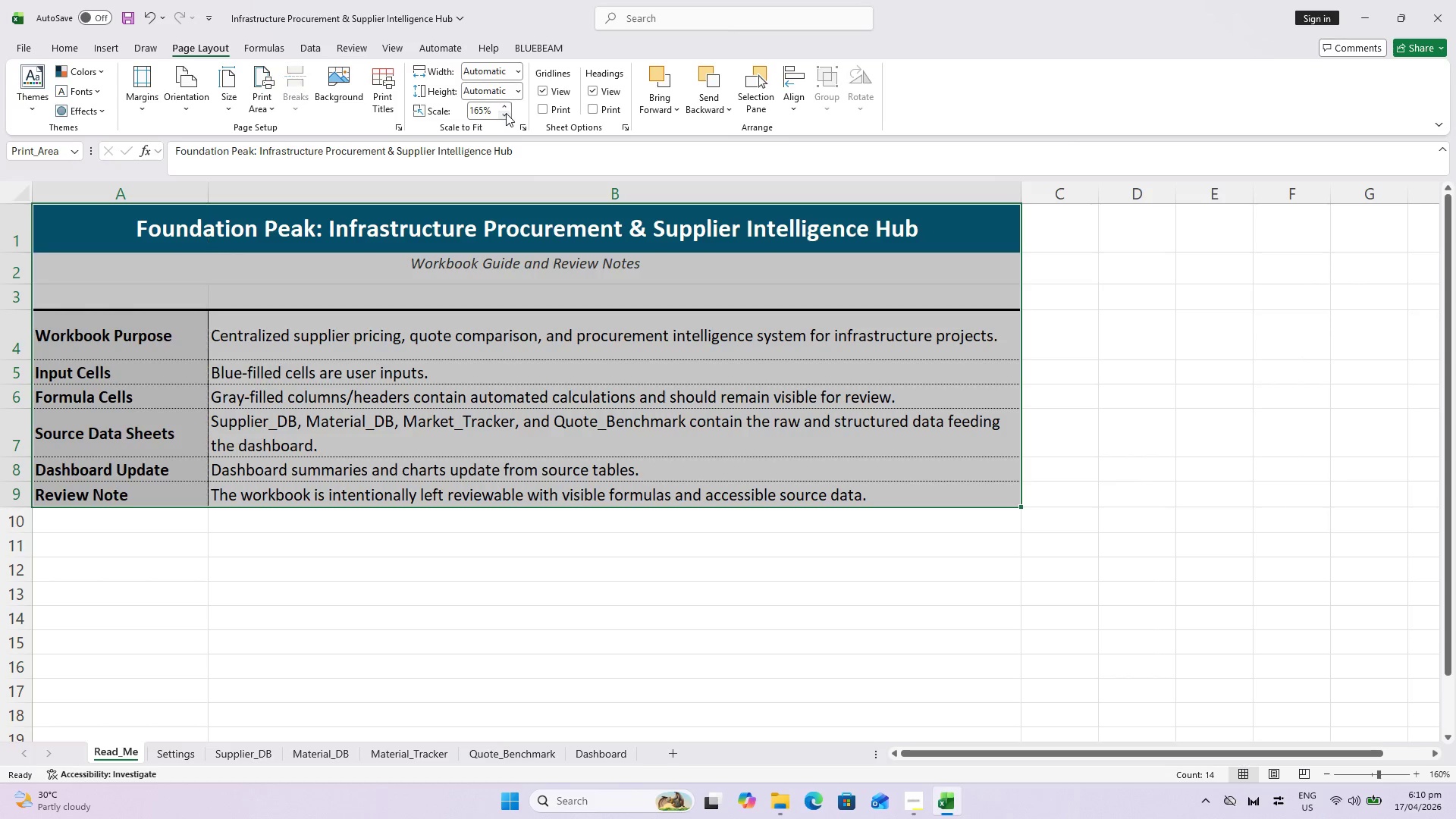 
double_click([506, 113])
 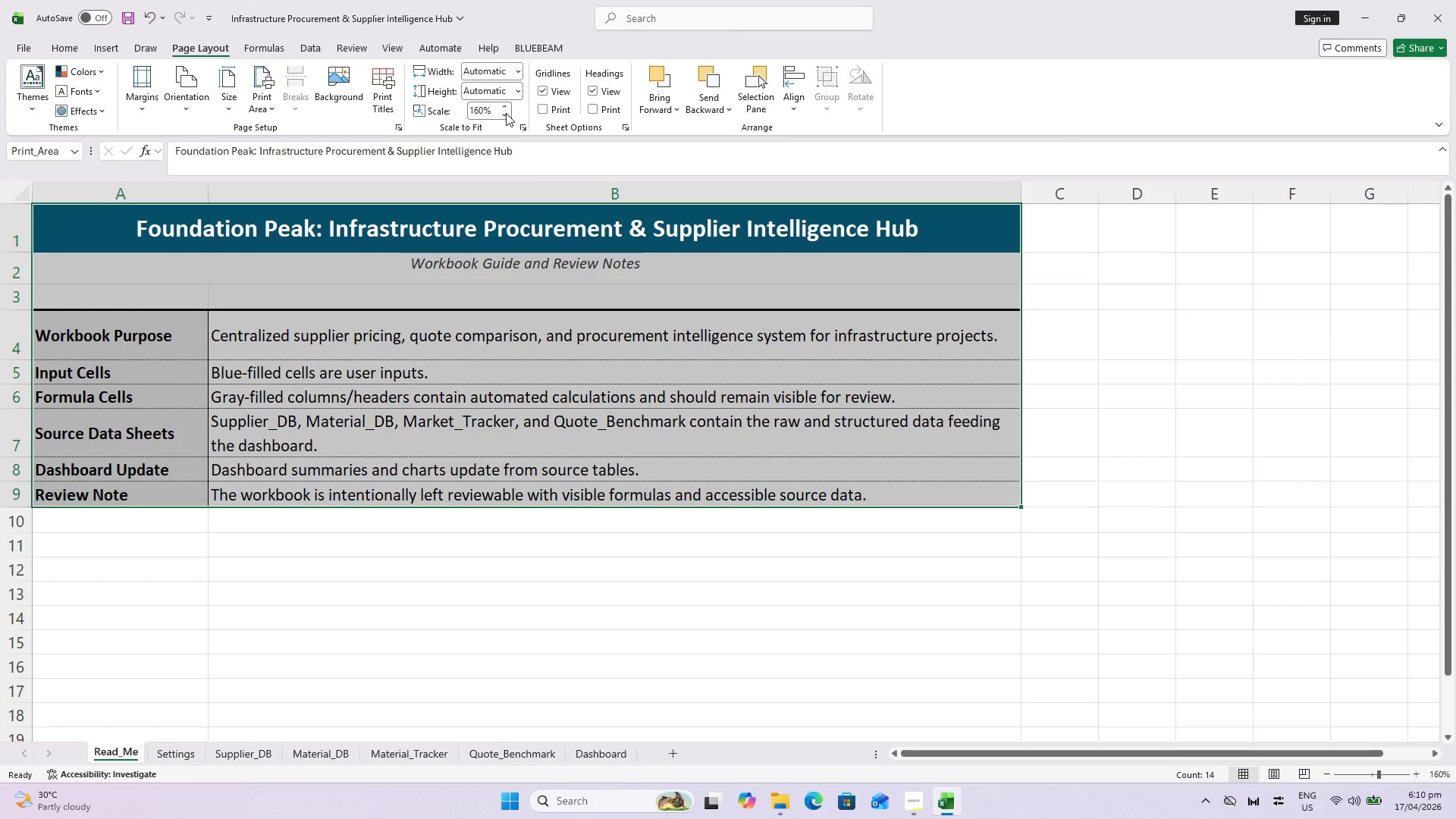 
key(Control+P)
 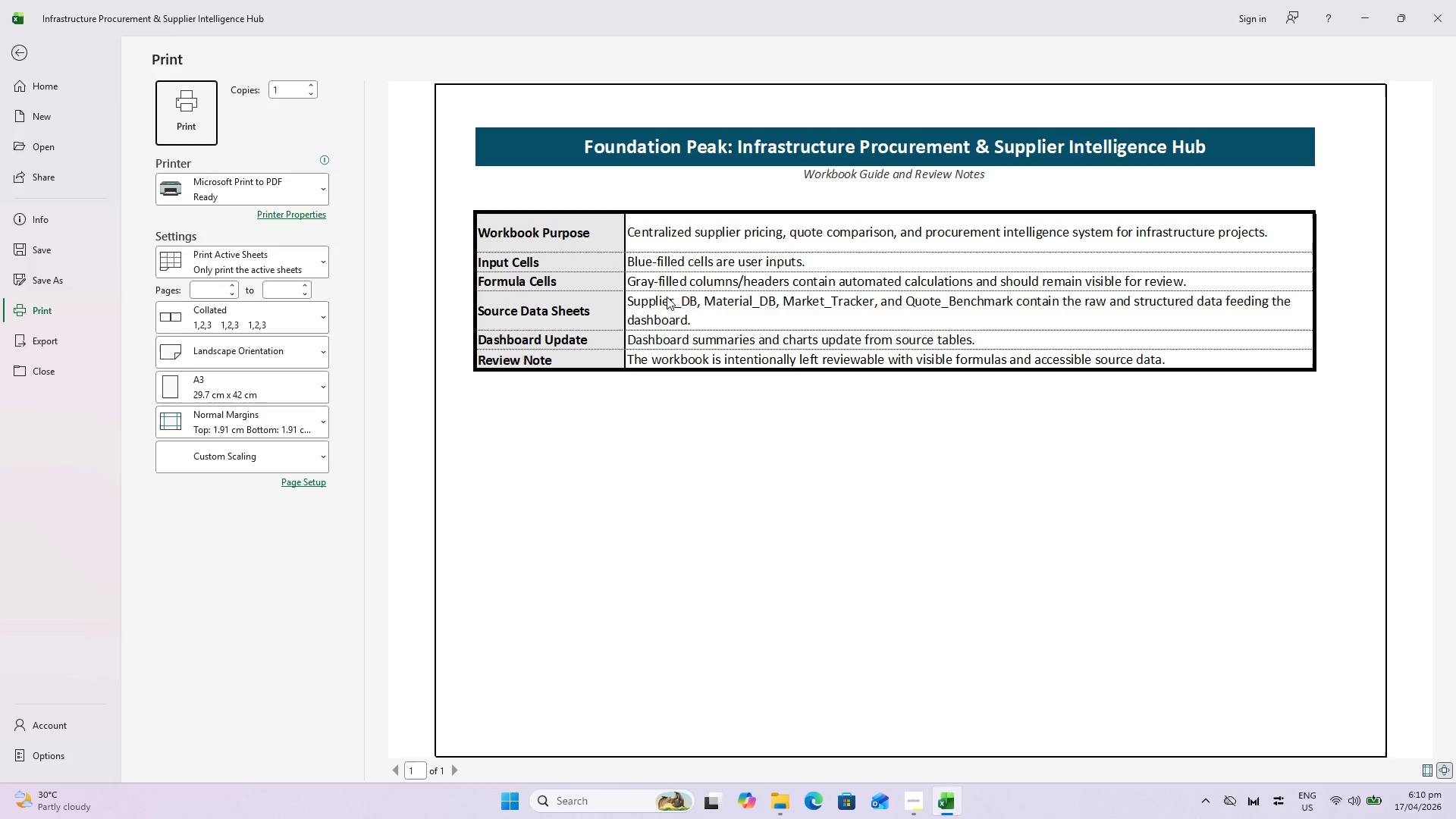 
wait(7.08)
 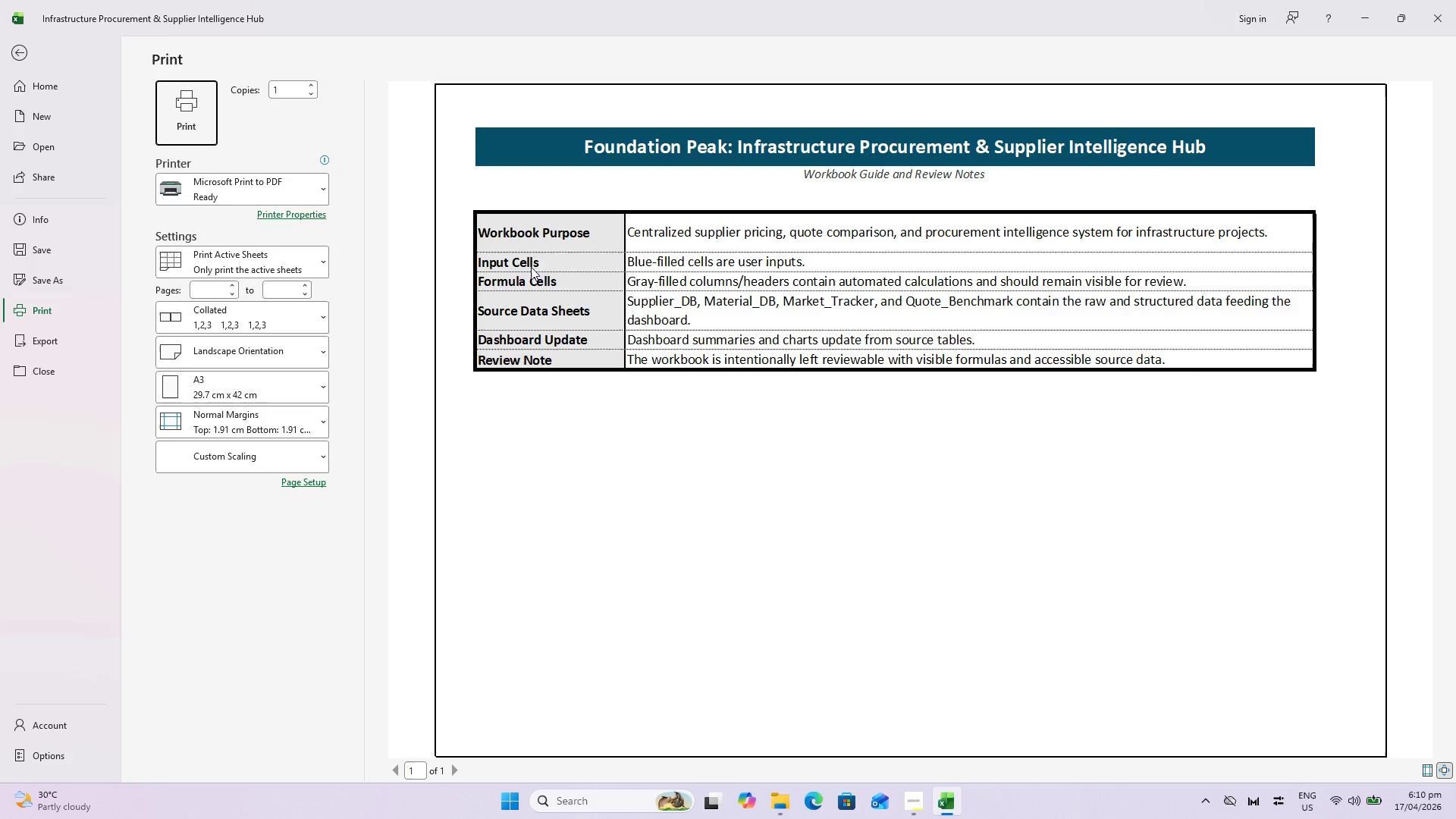 
hold_key(key=ControlLeft, duration=0.72)
 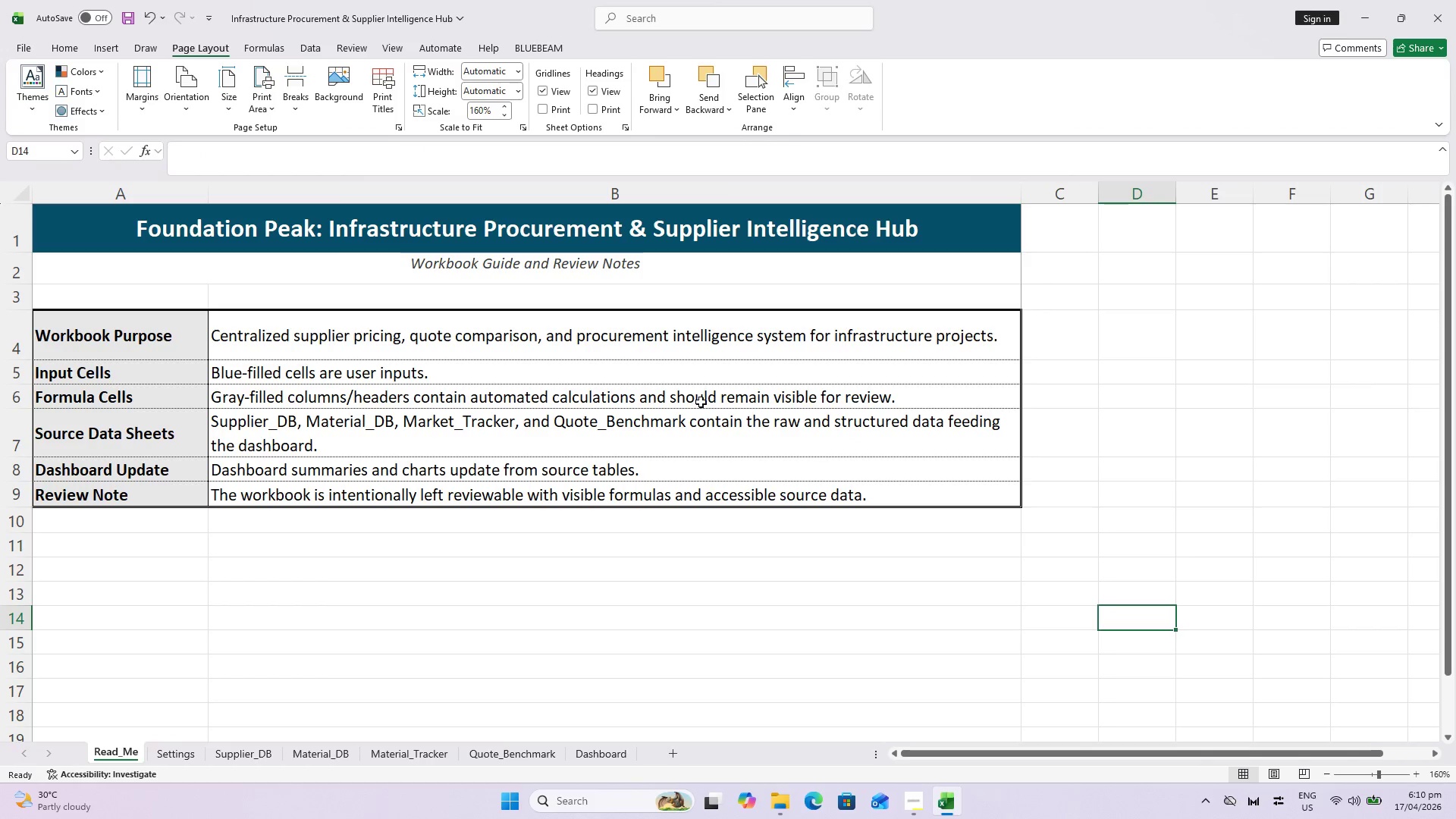 
key(Control+S)
 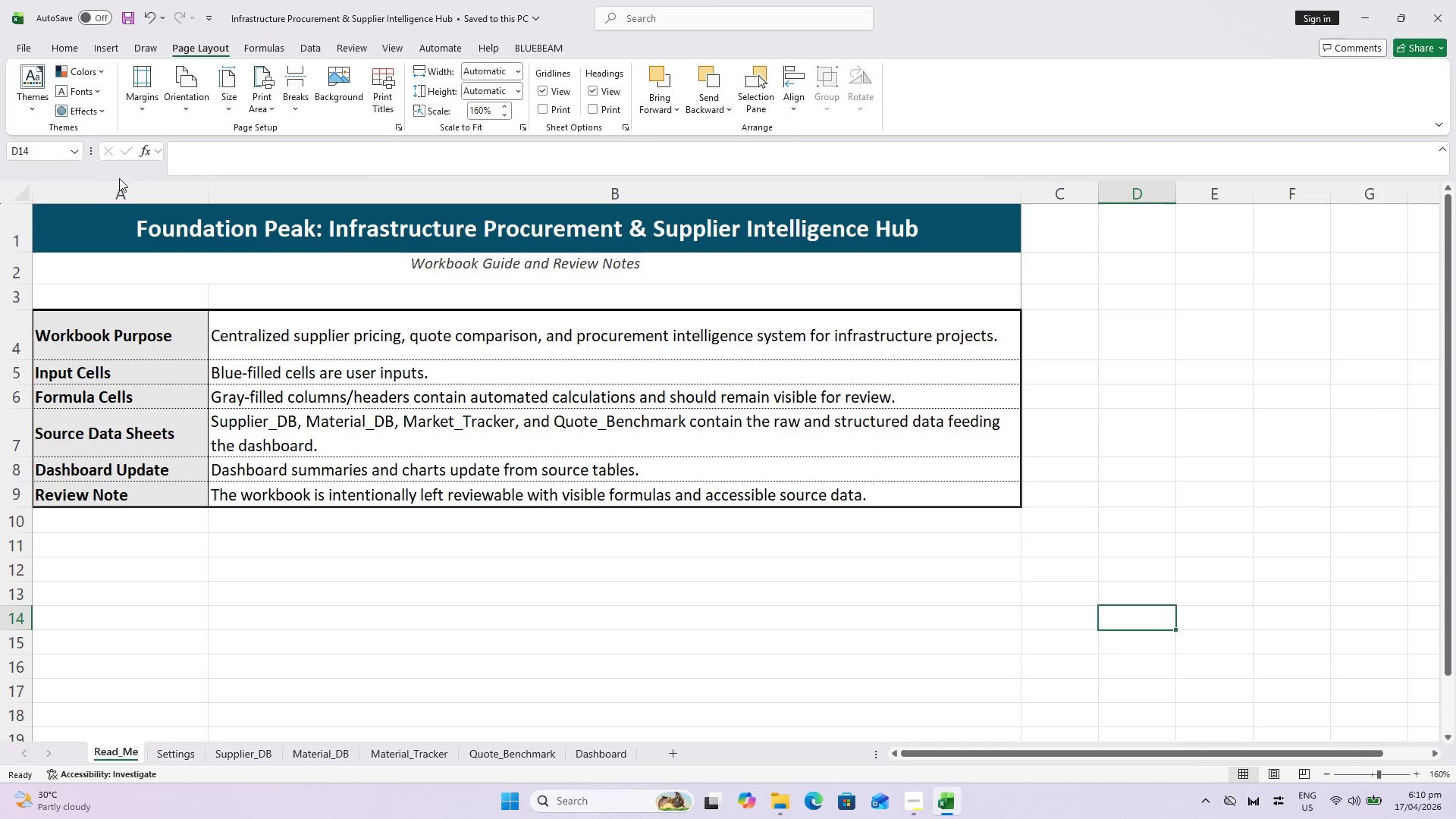 
left_click([122, 227])
 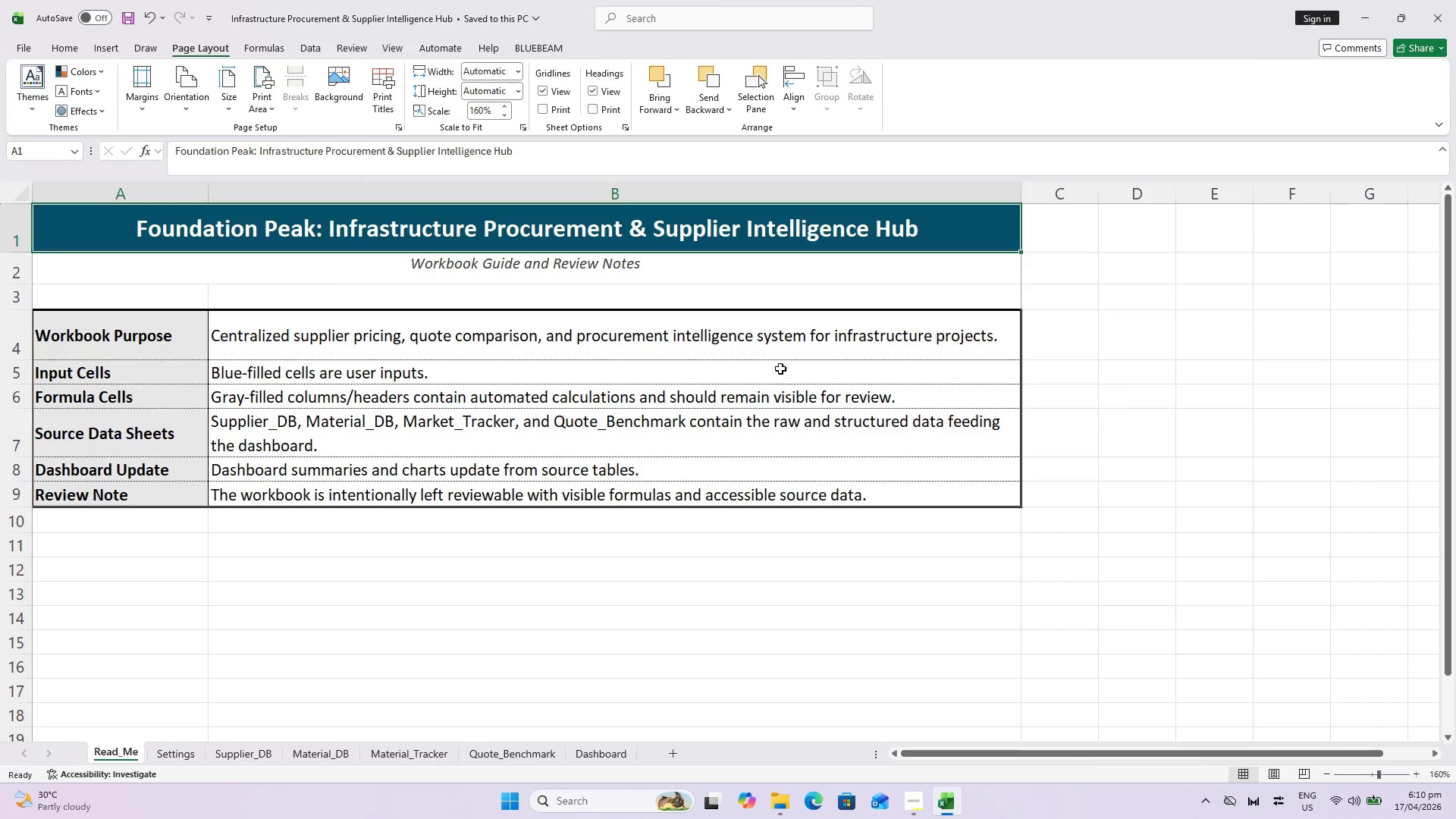 
hold_key(key=ShiftLeft, duration=0.7)
left_click([977, 497])
 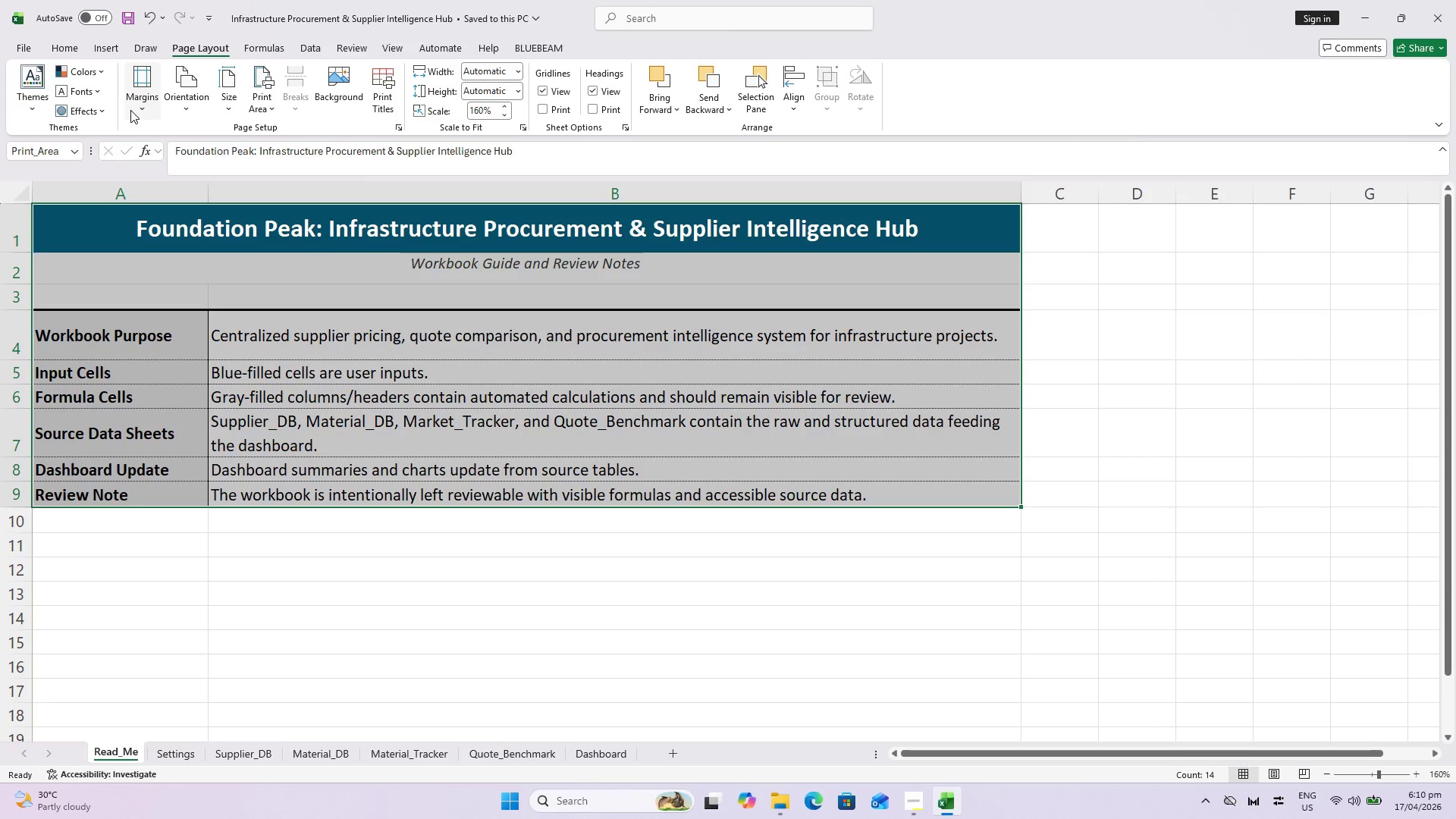 
left_click([133, 118])
 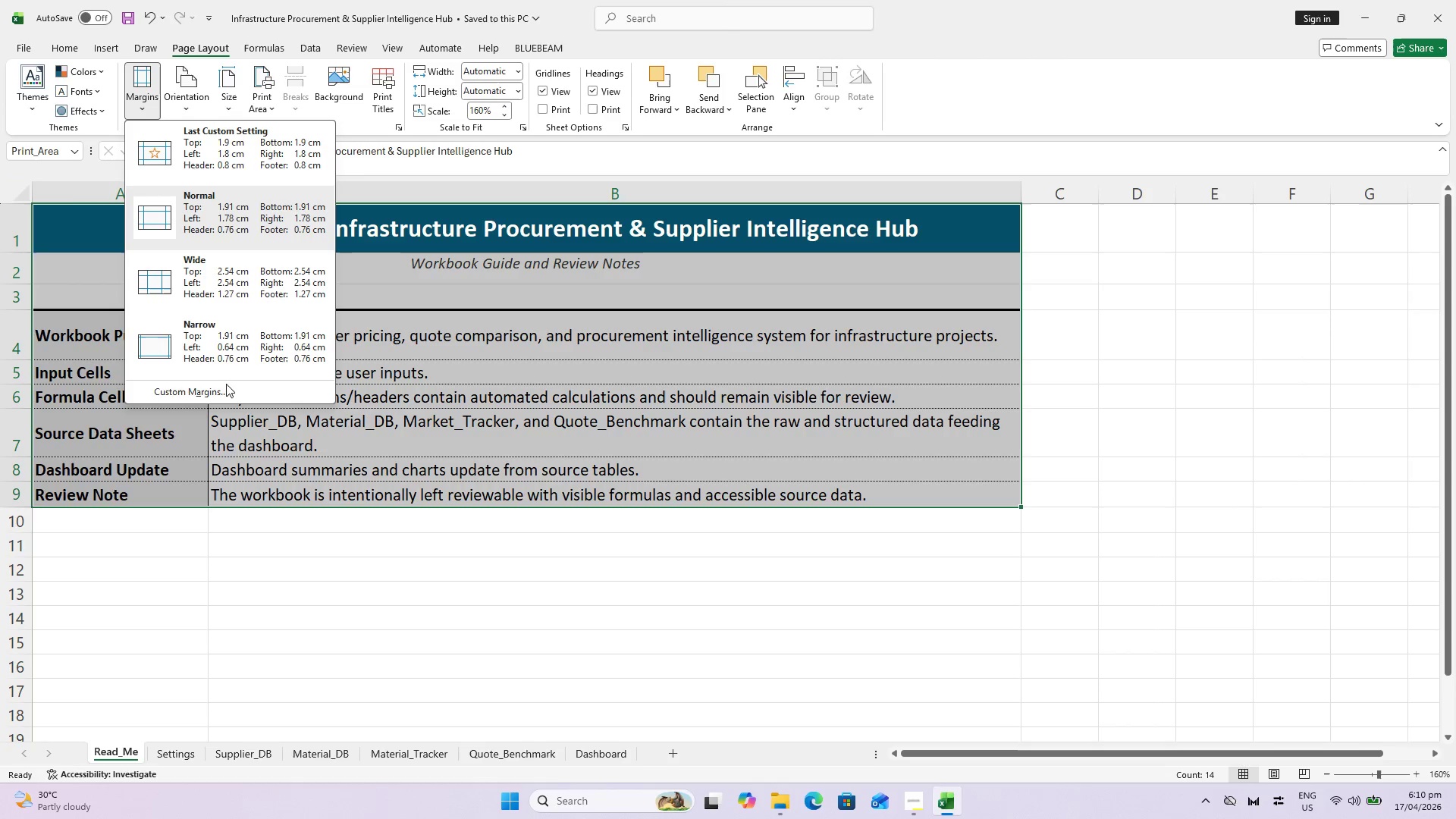 
left_click([225, 385])
 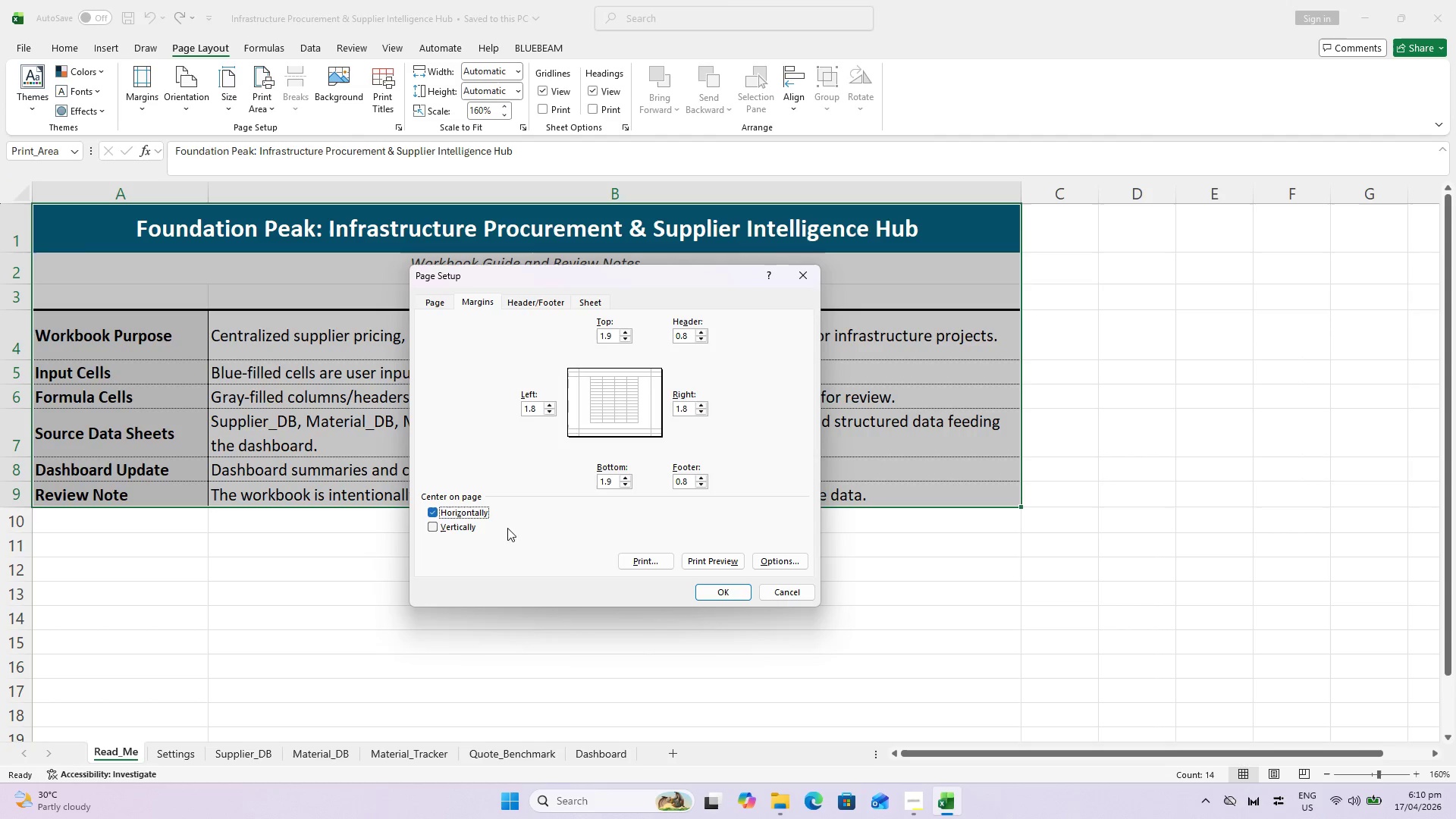 
left_click([717, 588])
 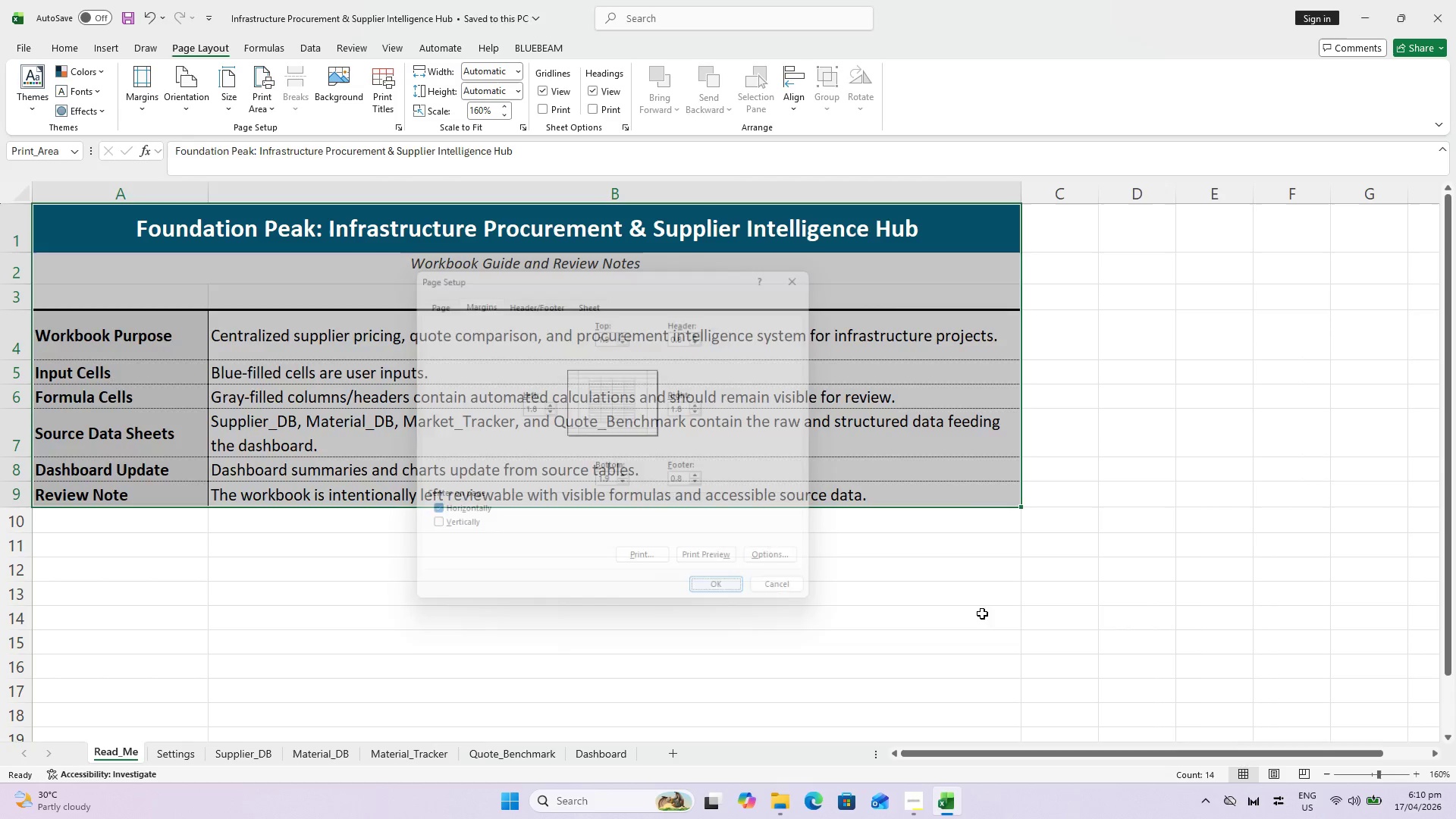 
left_click_drag(start_coordinate=[1166, 639], to_coordinate=[1169, 639])
 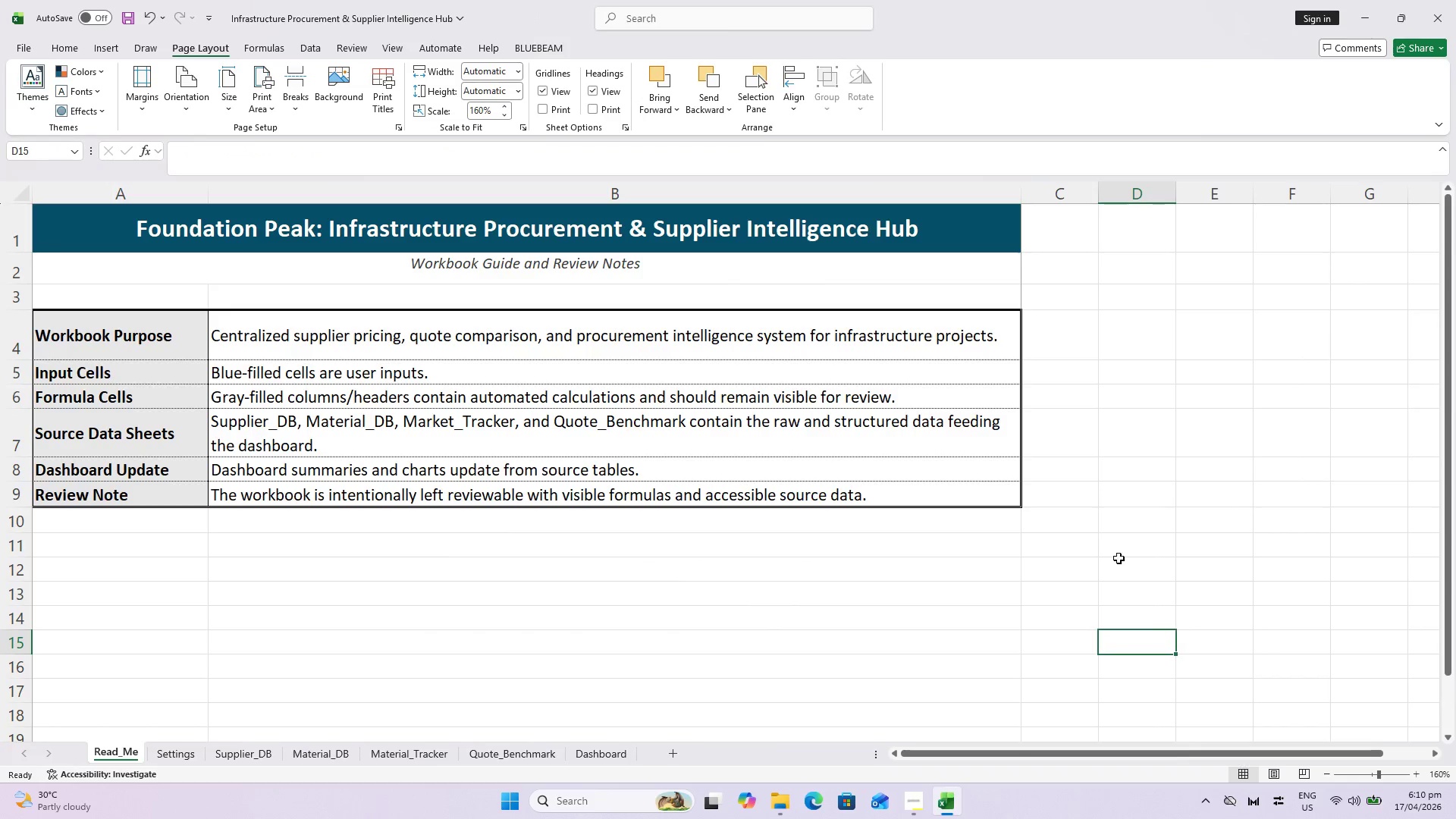 
key(Control+S)
 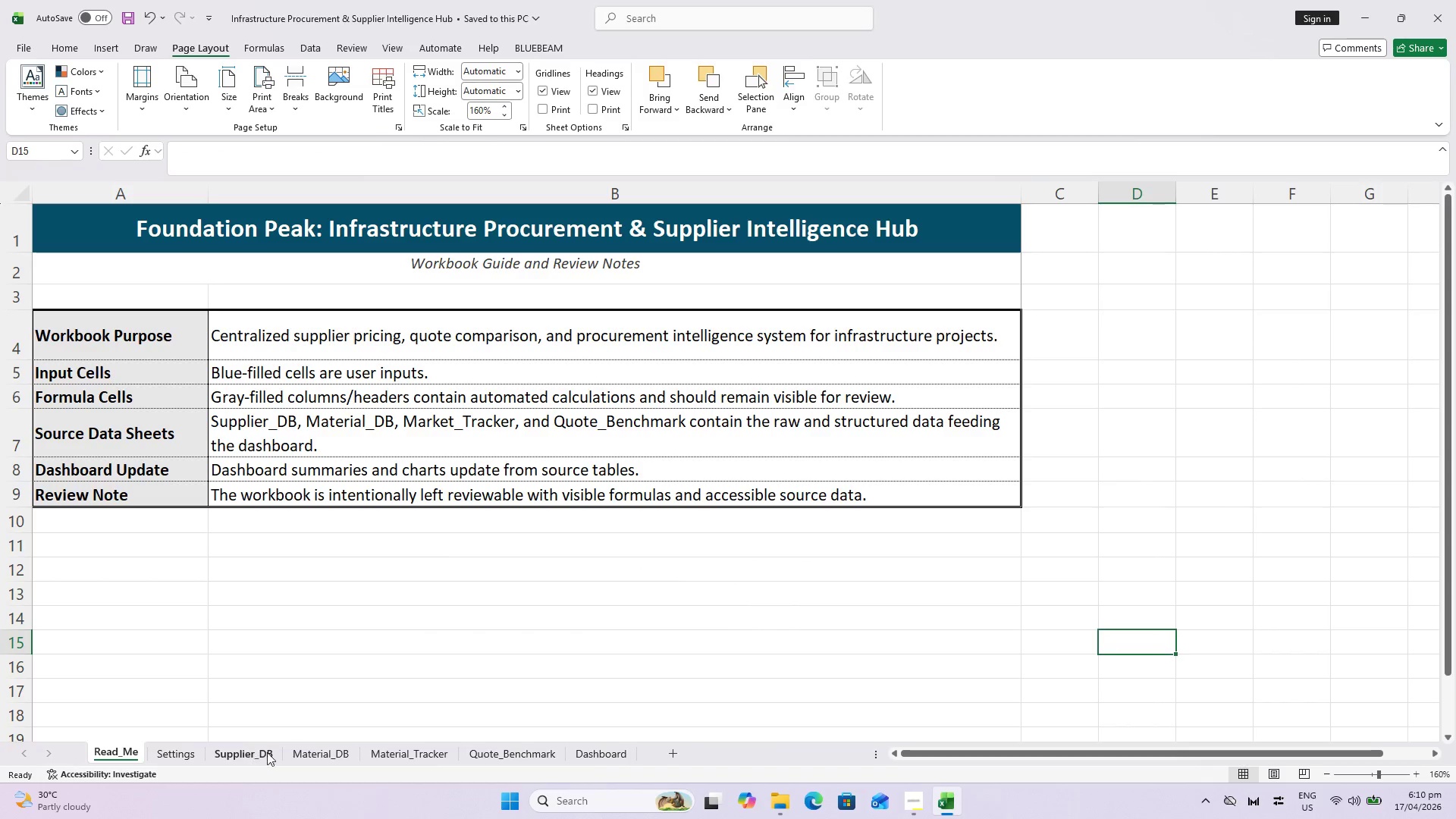 
key(Control+S)
 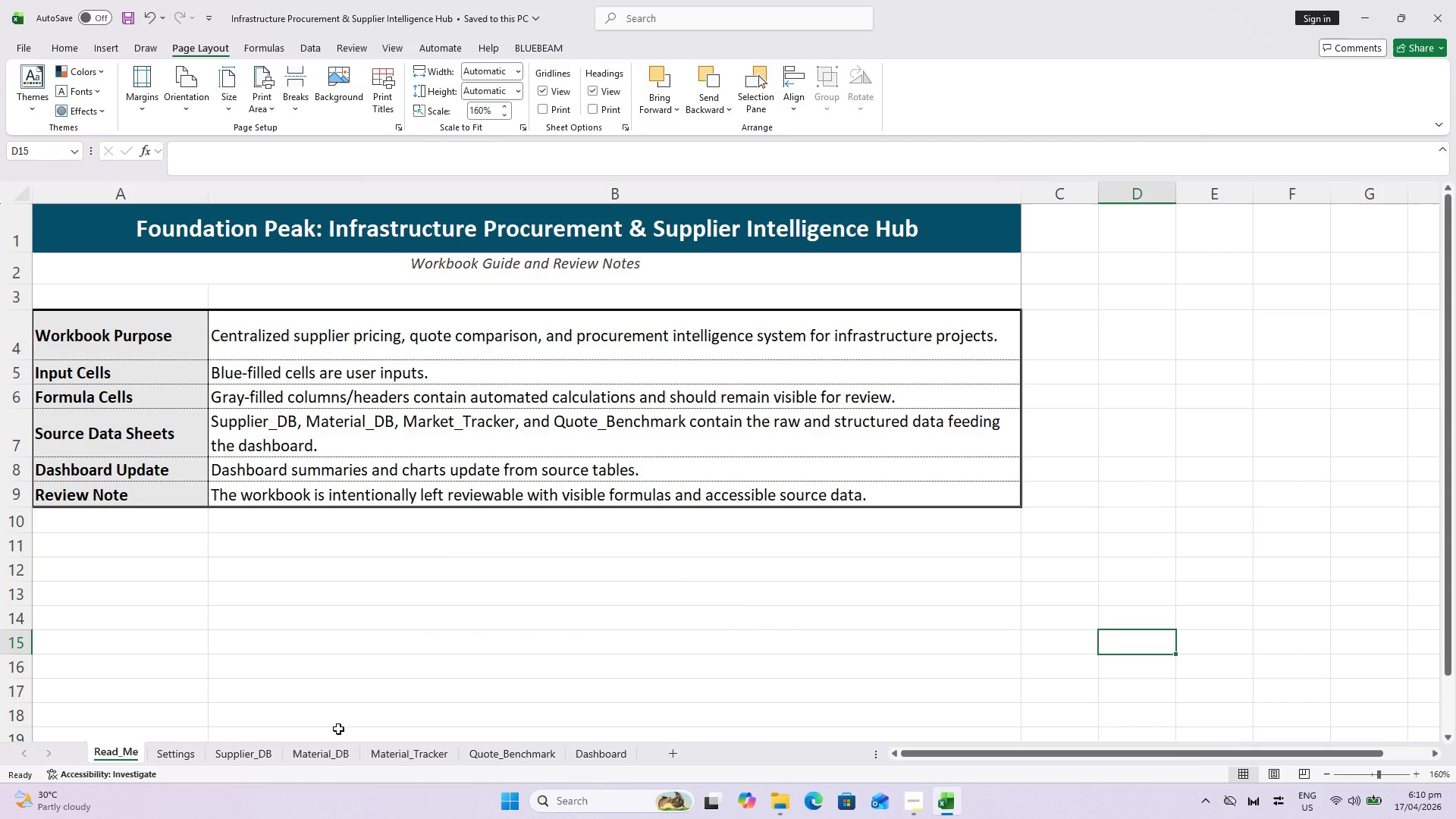 
wait(10.0)
 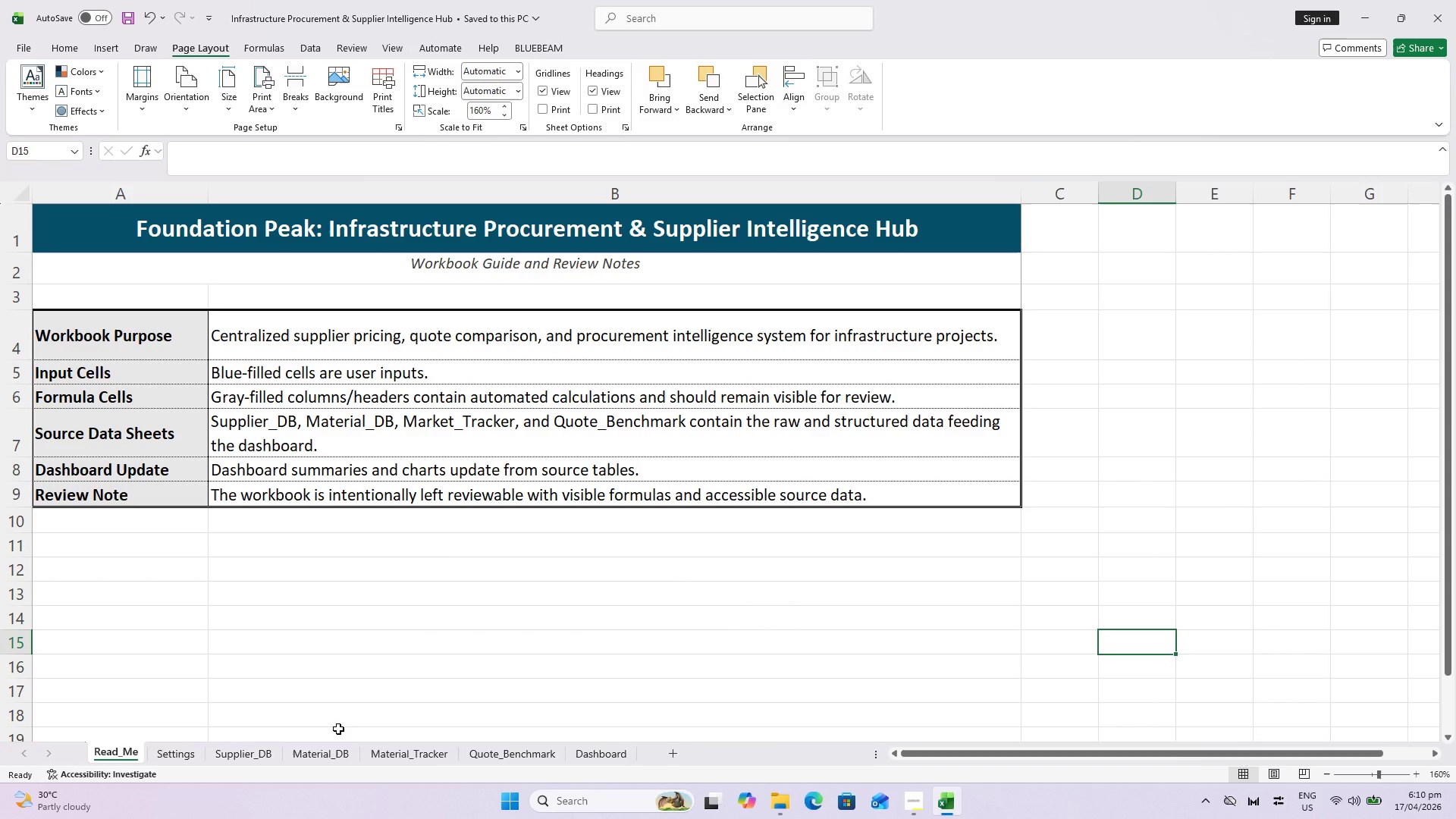 
left_click([258, 751])
 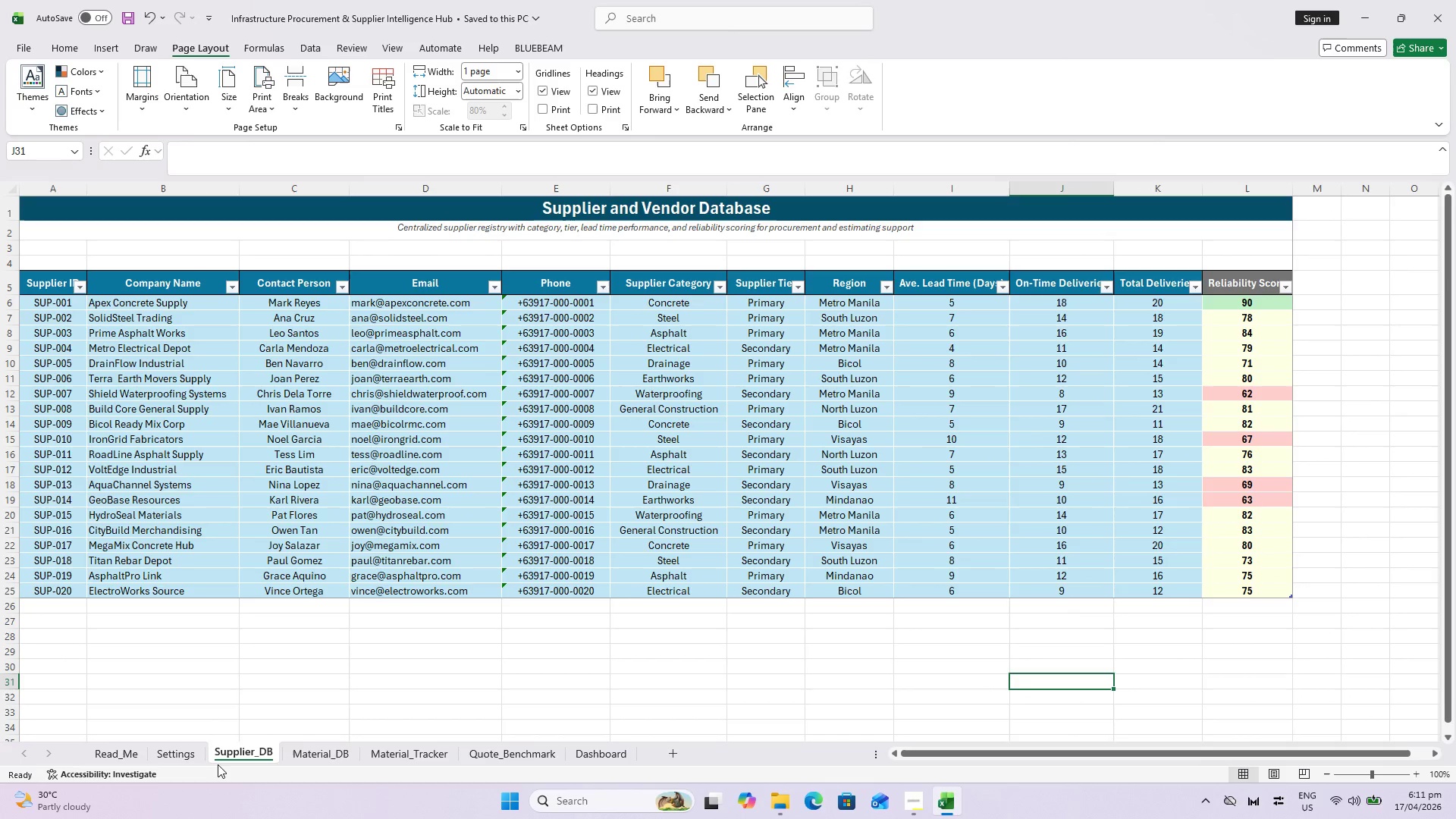 
left_click([54, 622])
 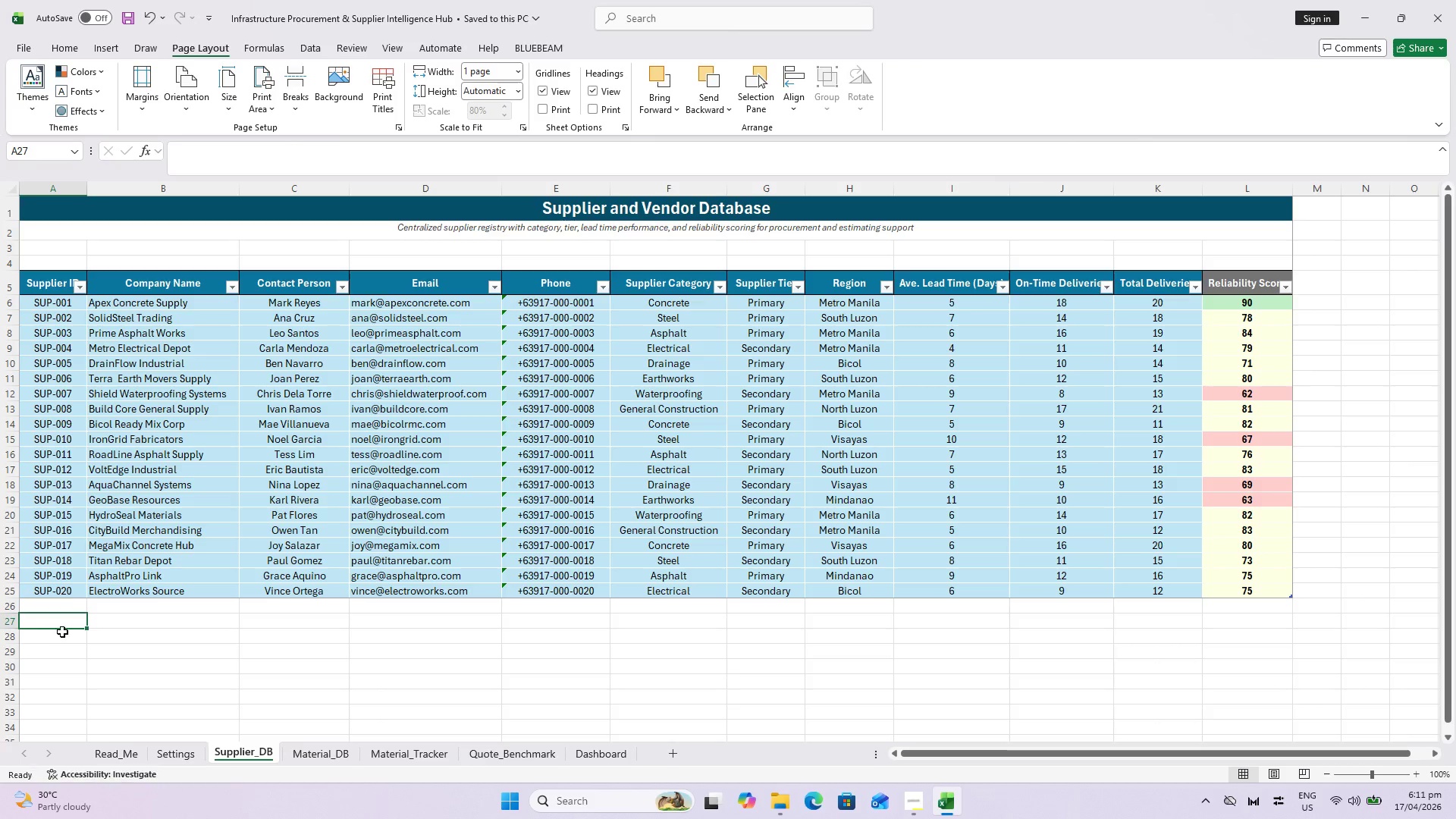 
left_click([54, 640])
 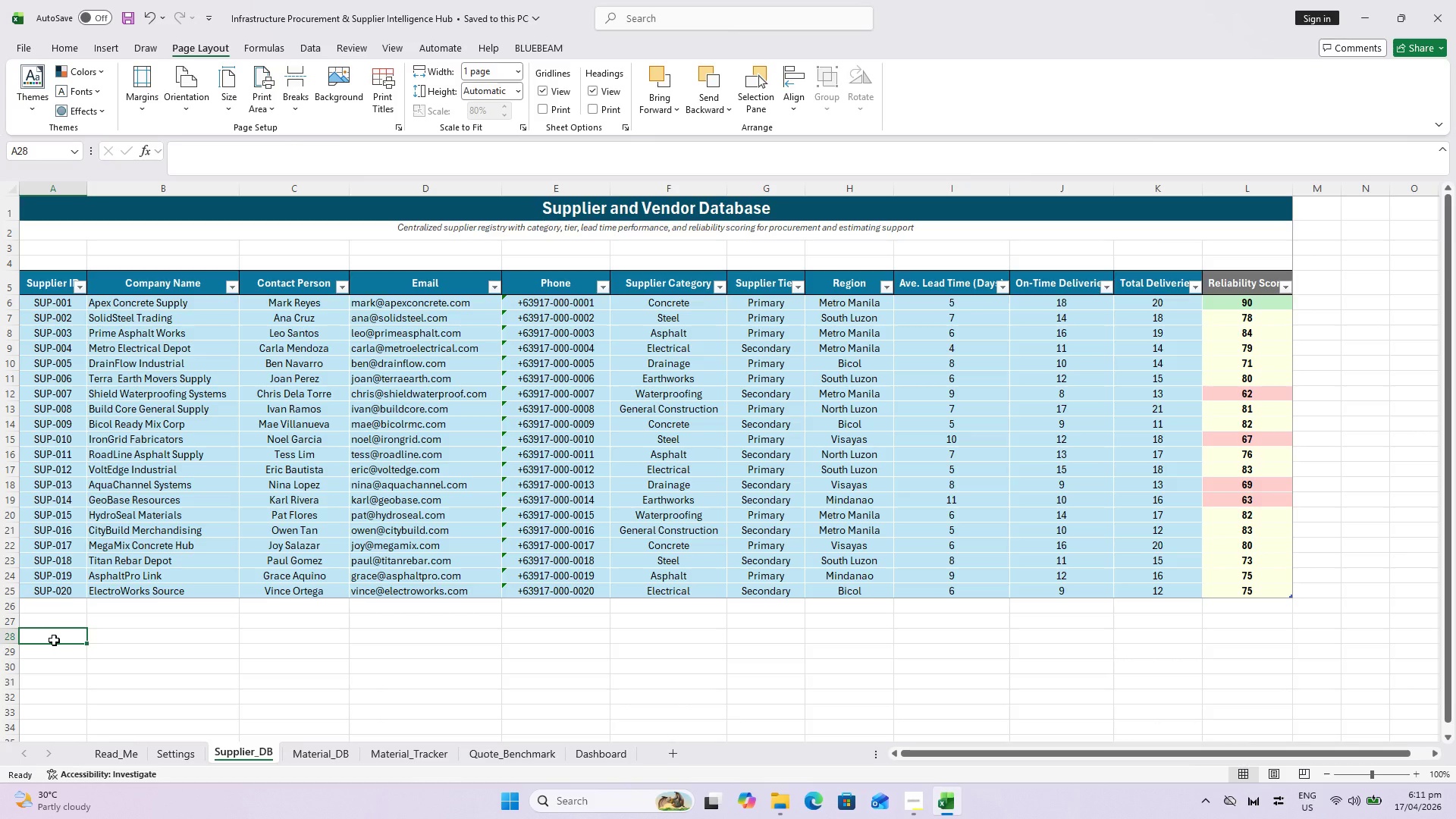 
type(Notesd)
key(Backspace)
key(Backspace)
type(:)
 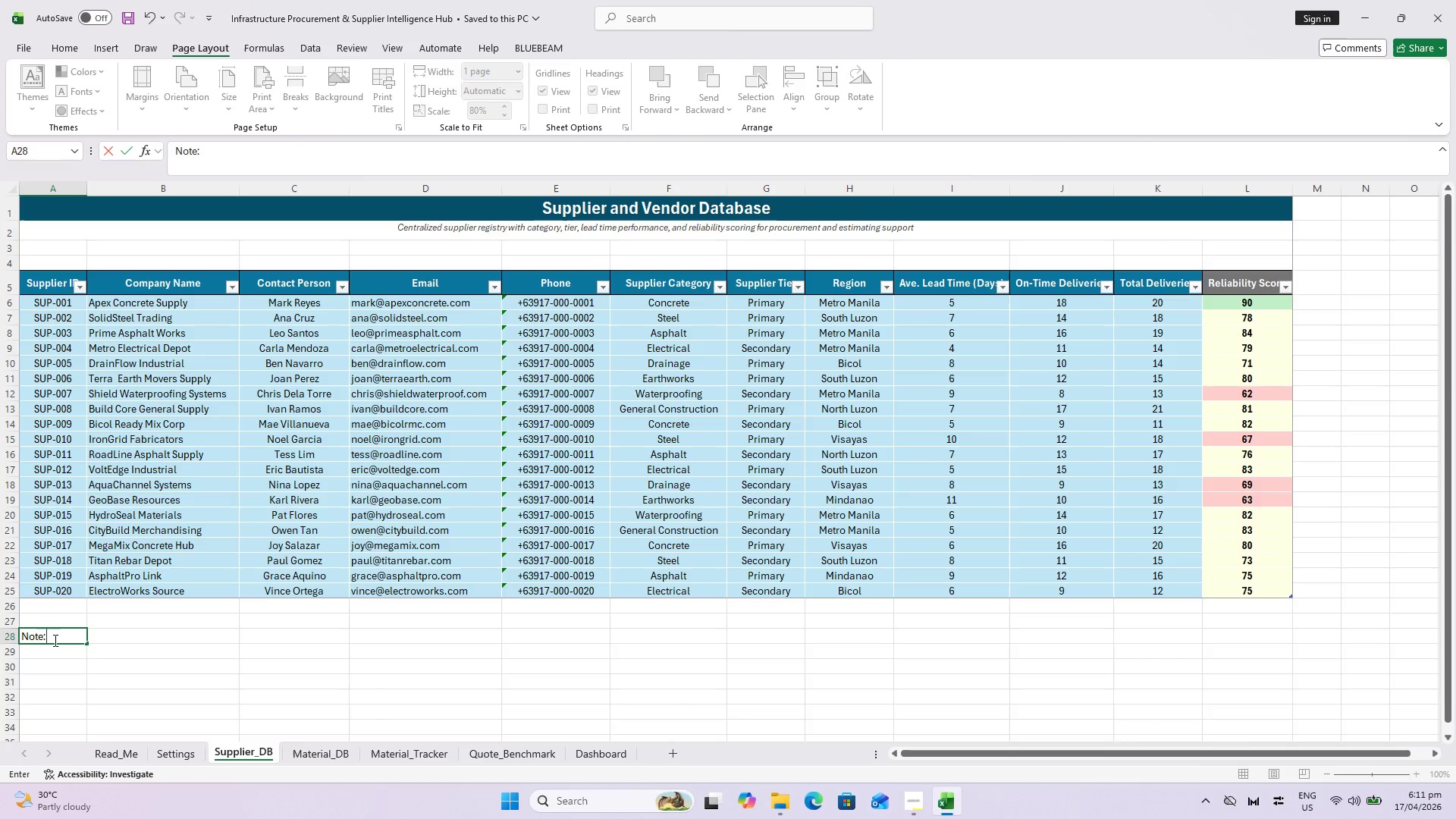 
key(Enter)
 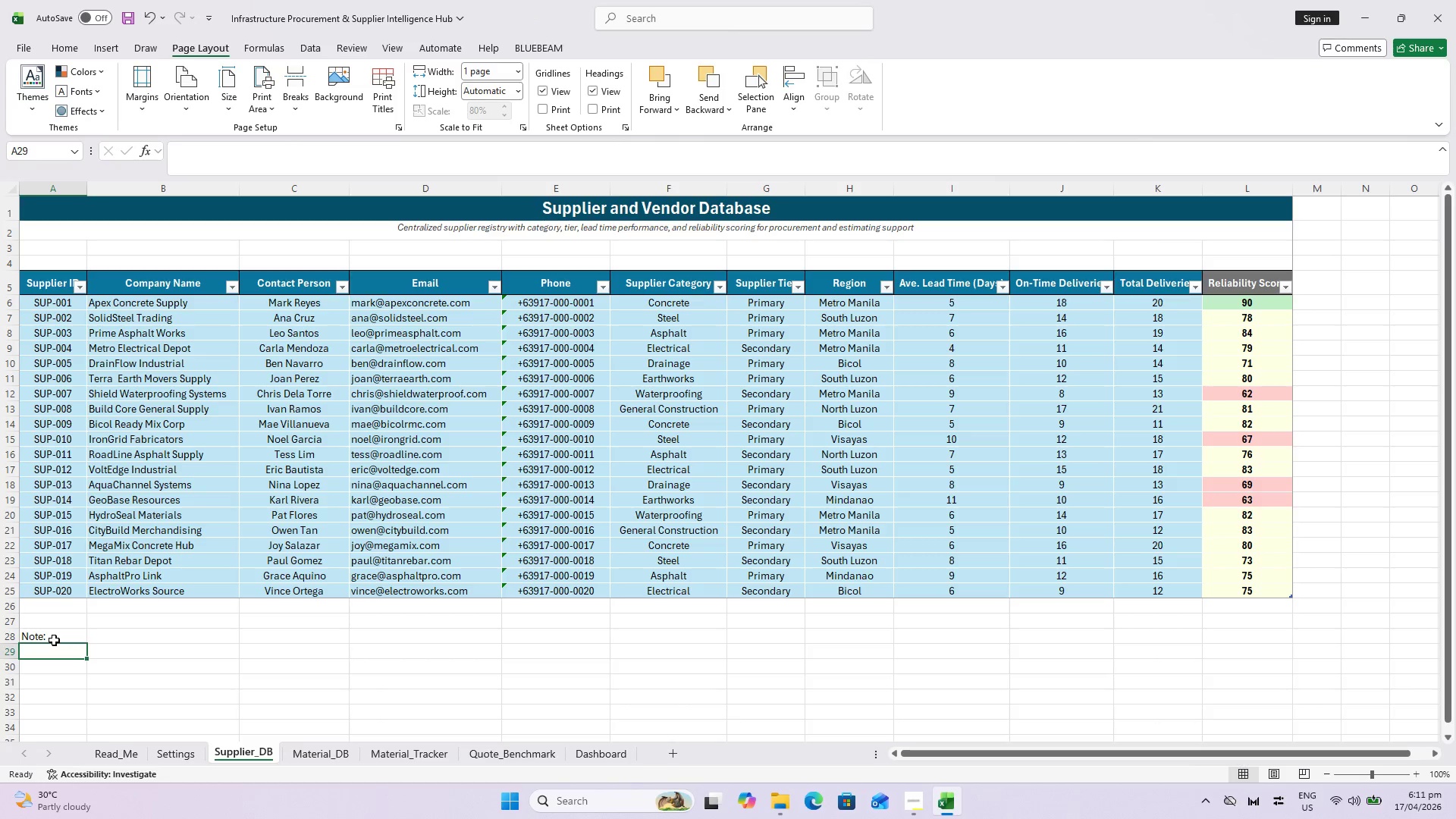 
type(Bluew=)
key(Backspace)
key(Backspace)
key(Backspace)
type(e columns +)
key(Backspace)
type(= user input.)
 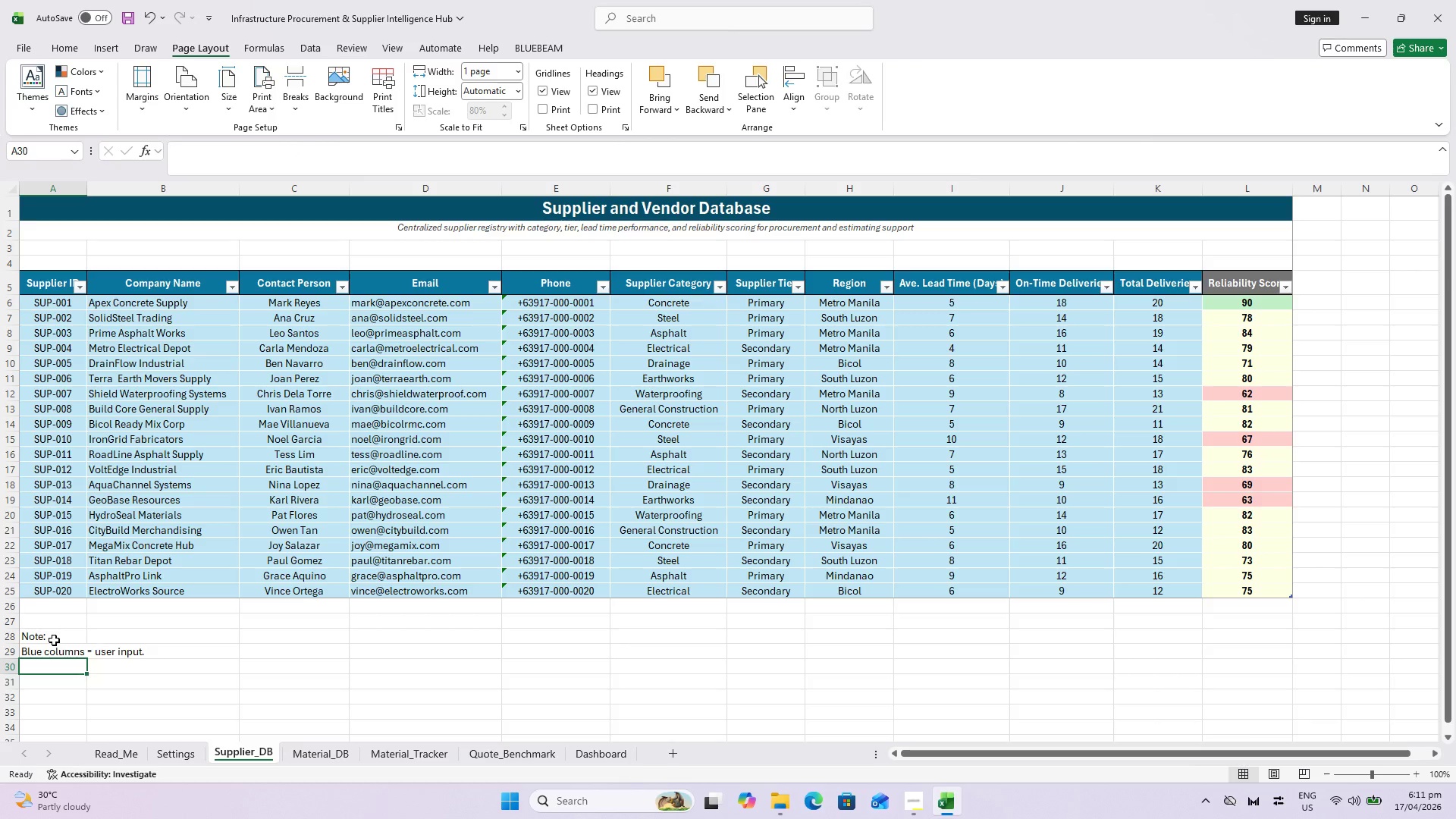 
 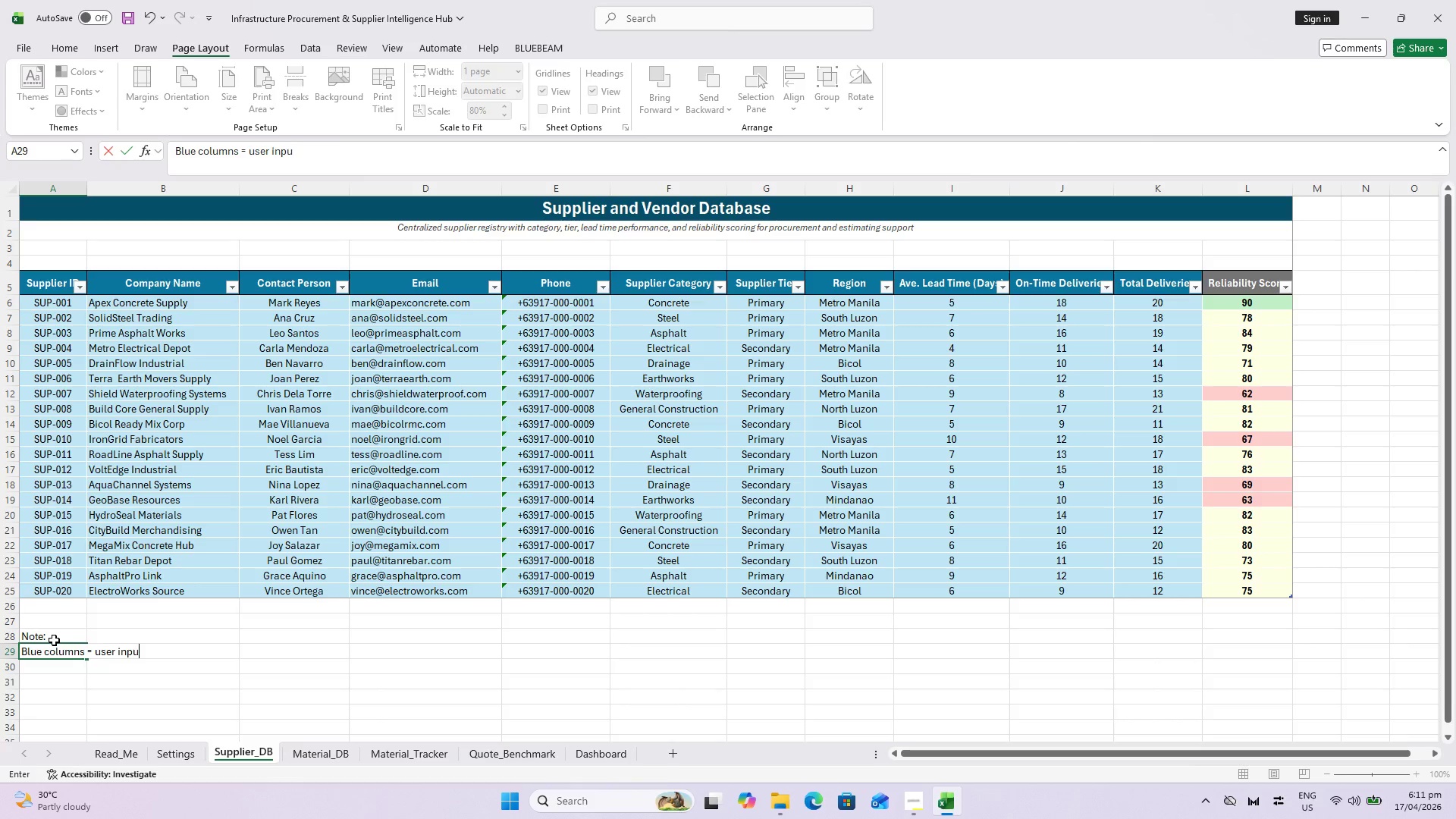 
key(Enter)
 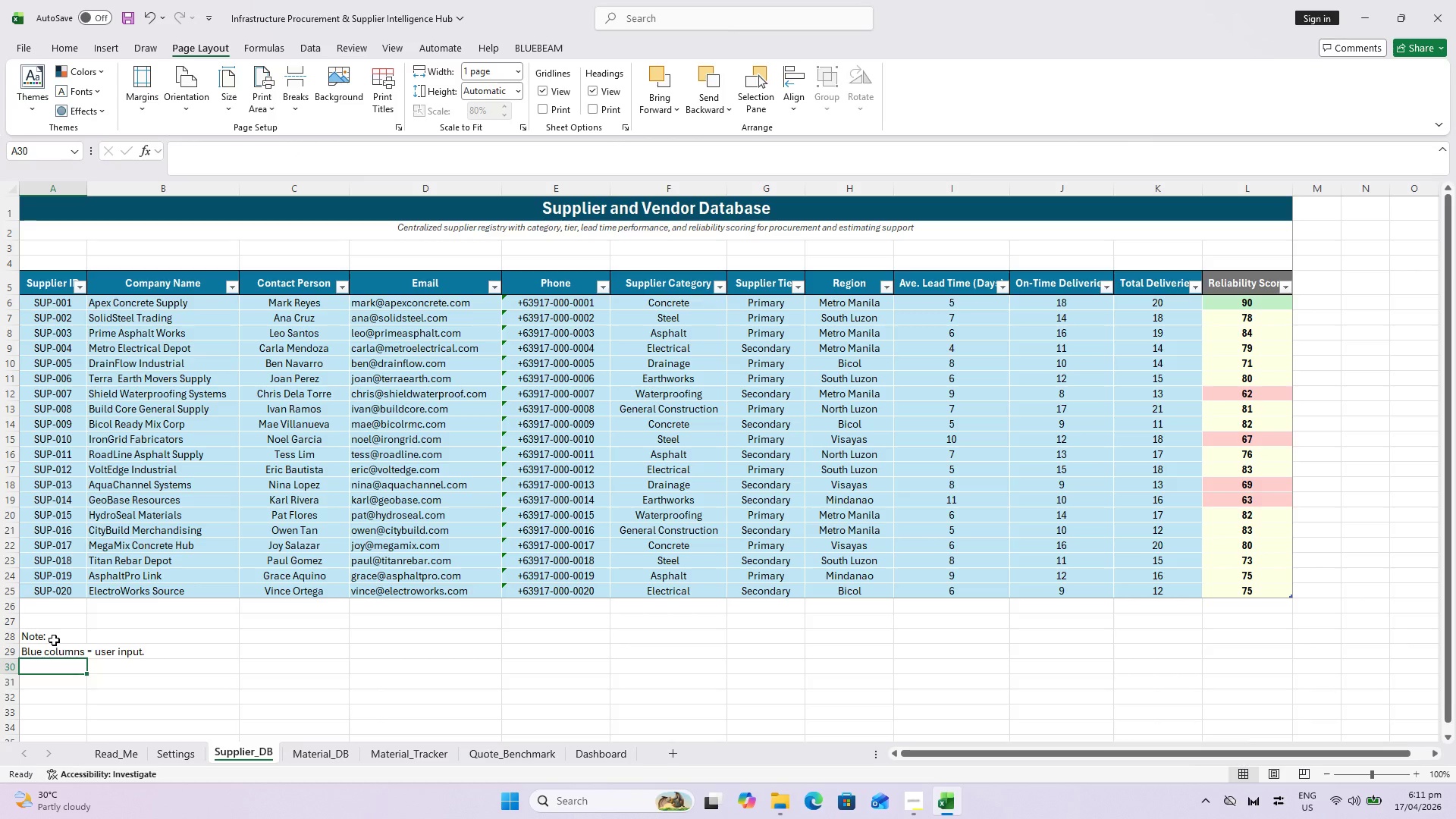 
type(Reliability Score = On-time Deliveries / Total Deliveries)
 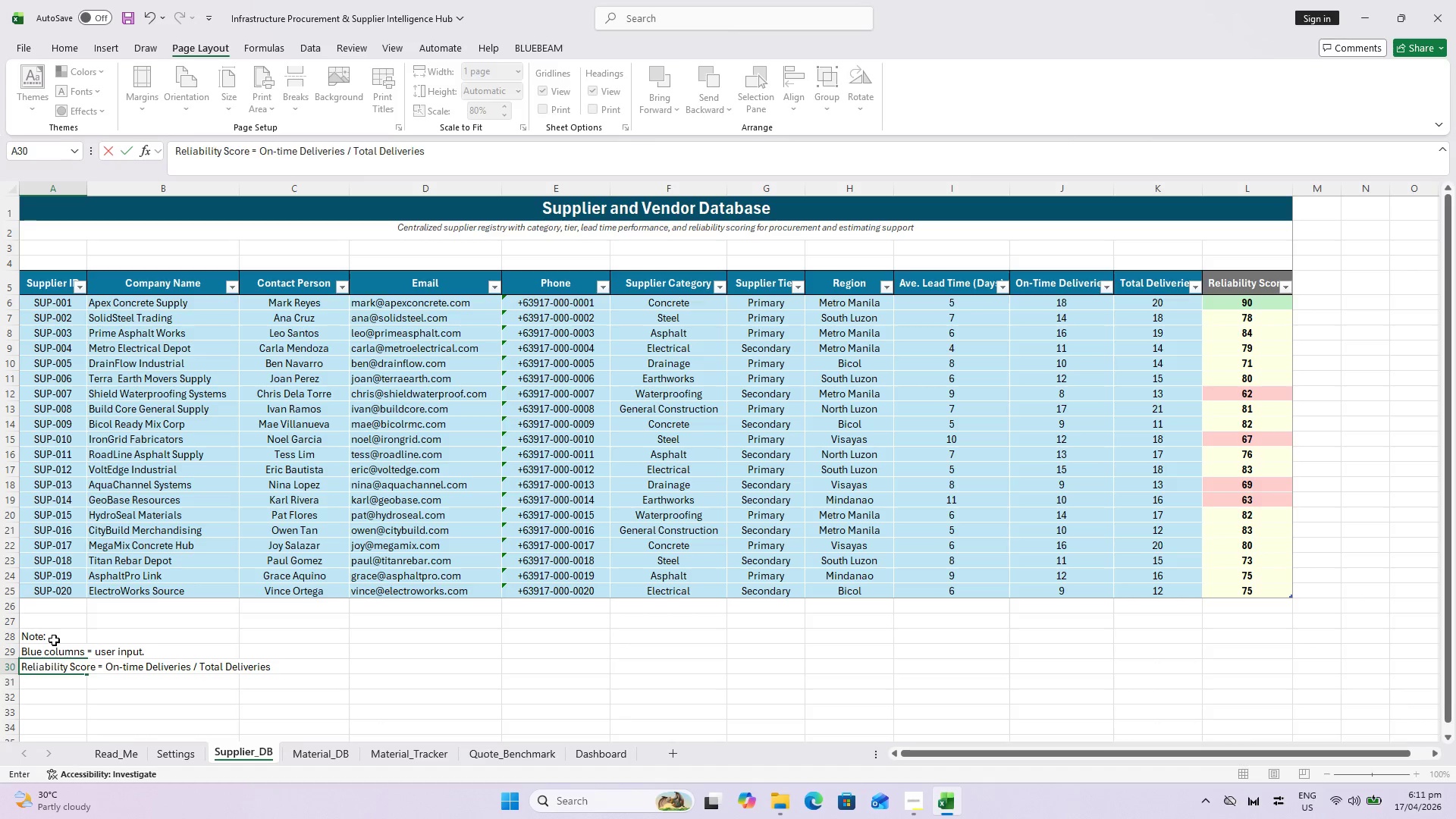 
 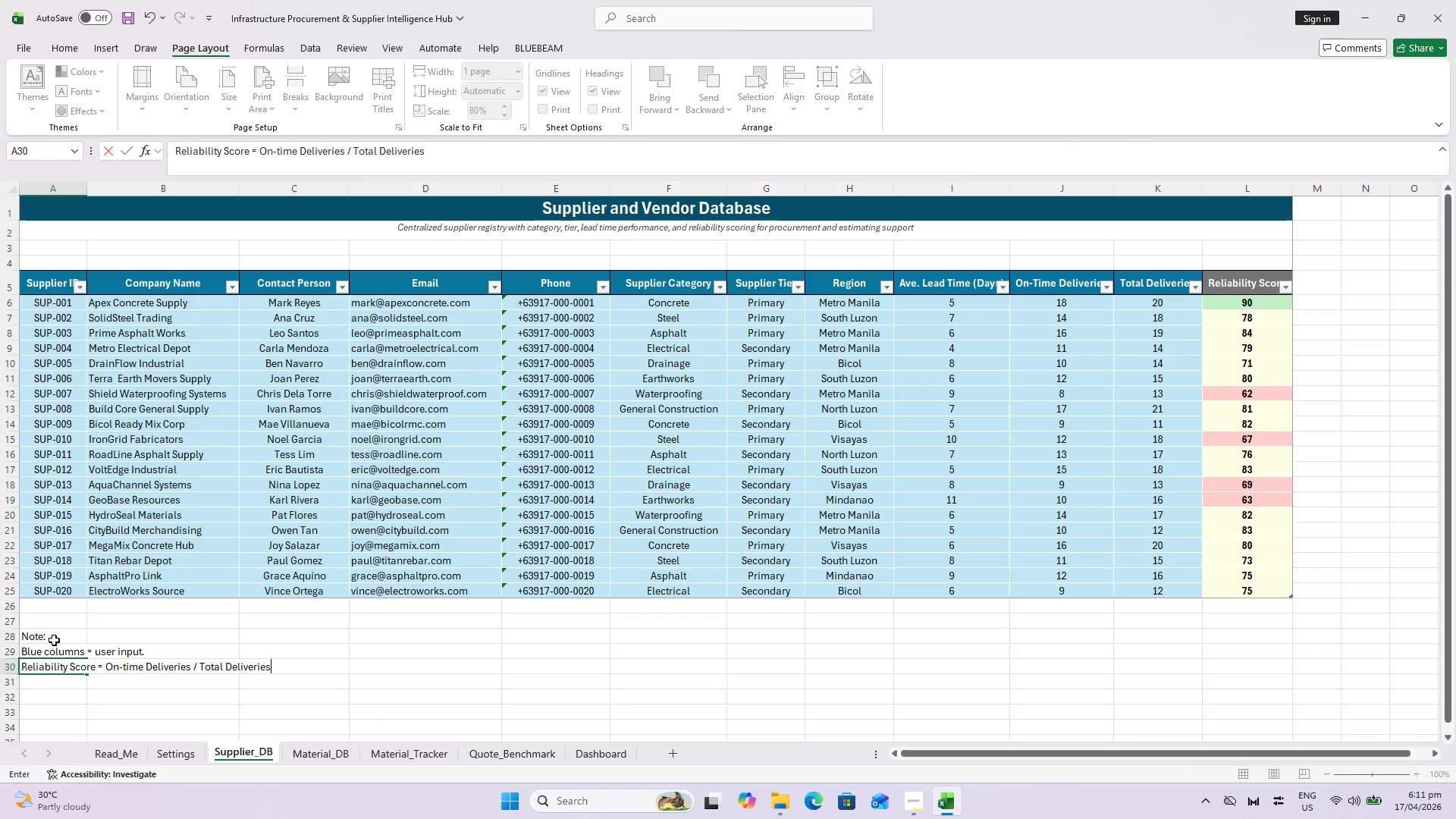 
key(Enter)
 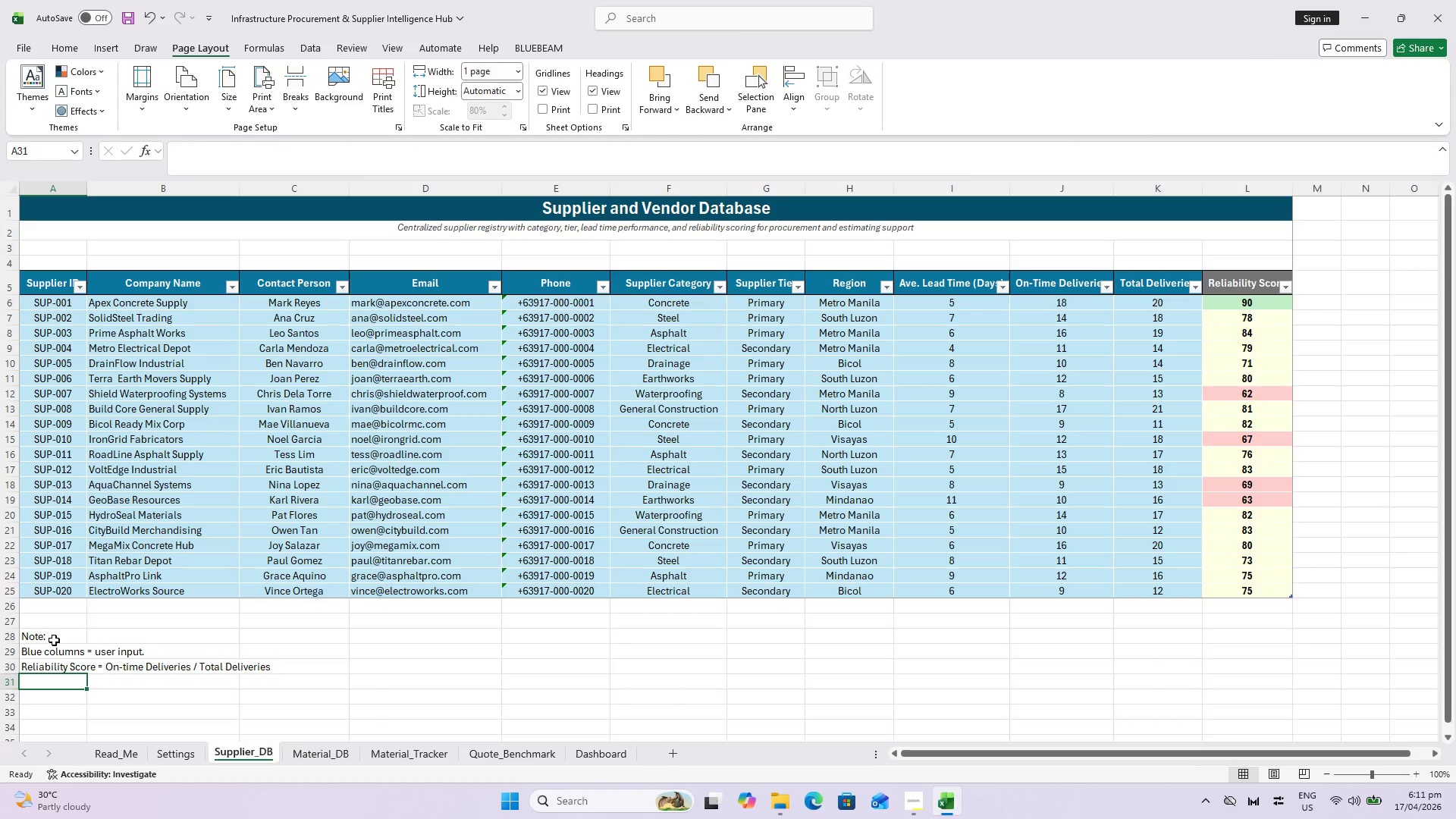 
type(Score auto-update when delivery data changes)
 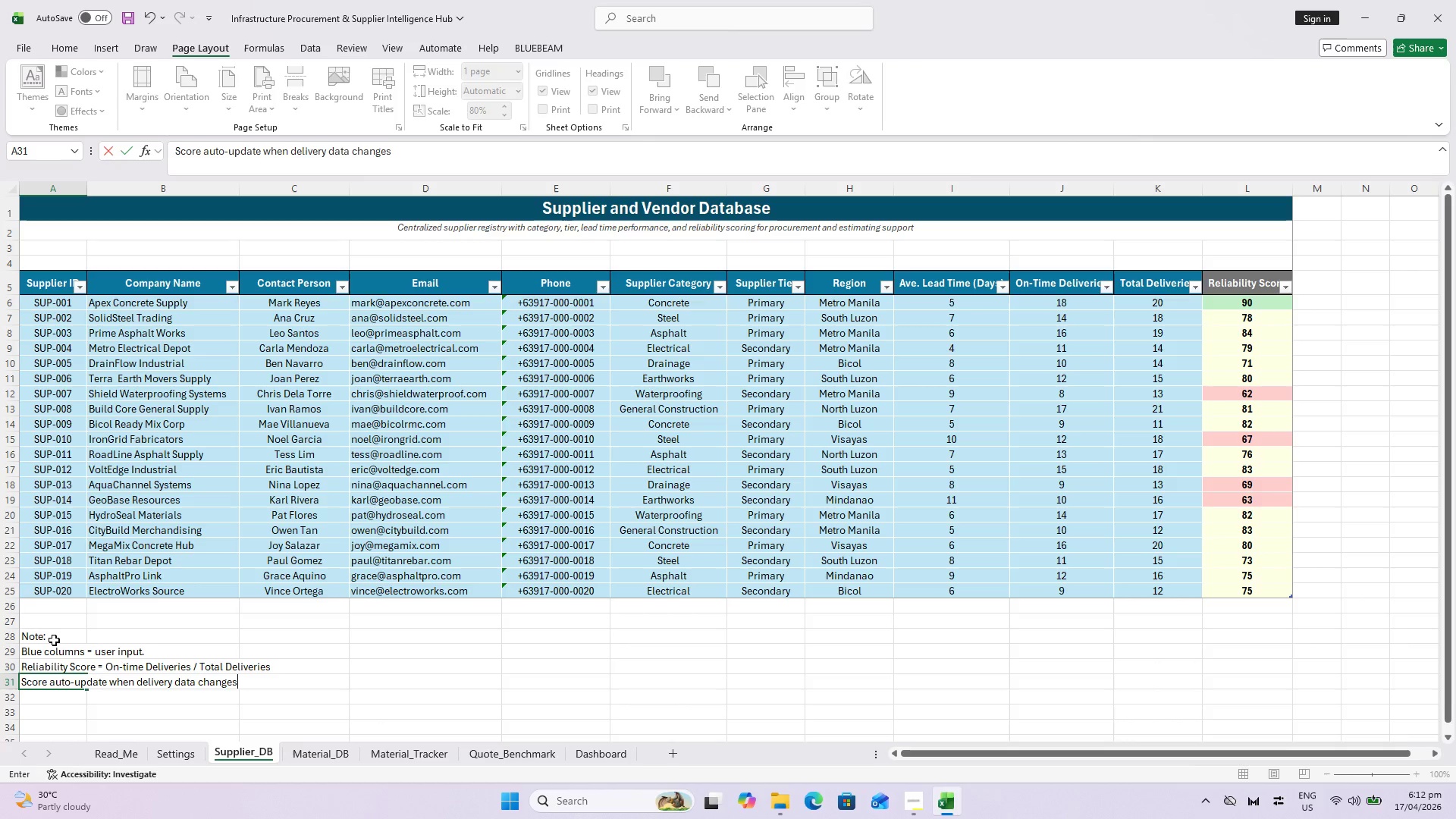 
key(Enter)
 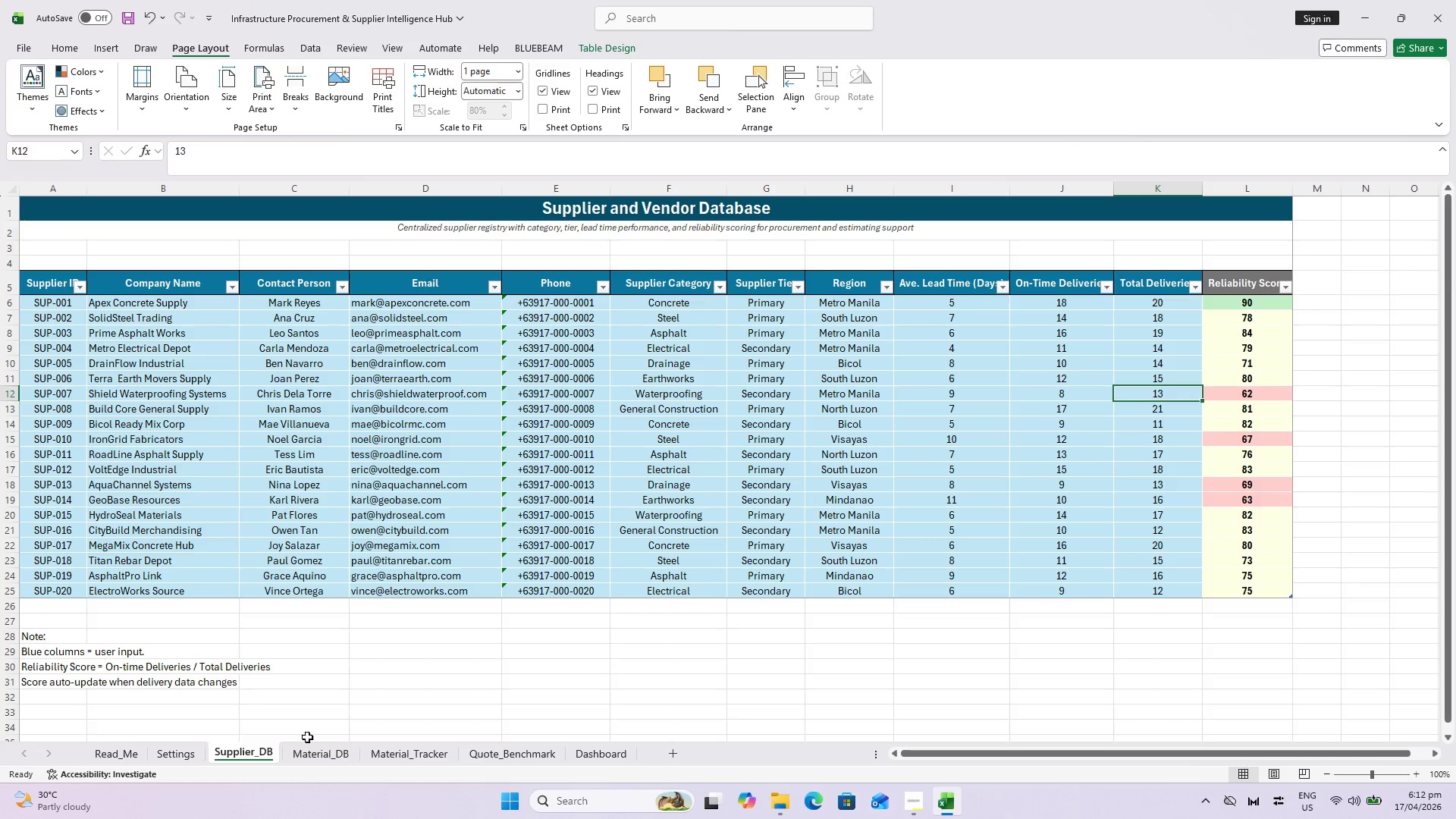 
left_click([309, 750])
 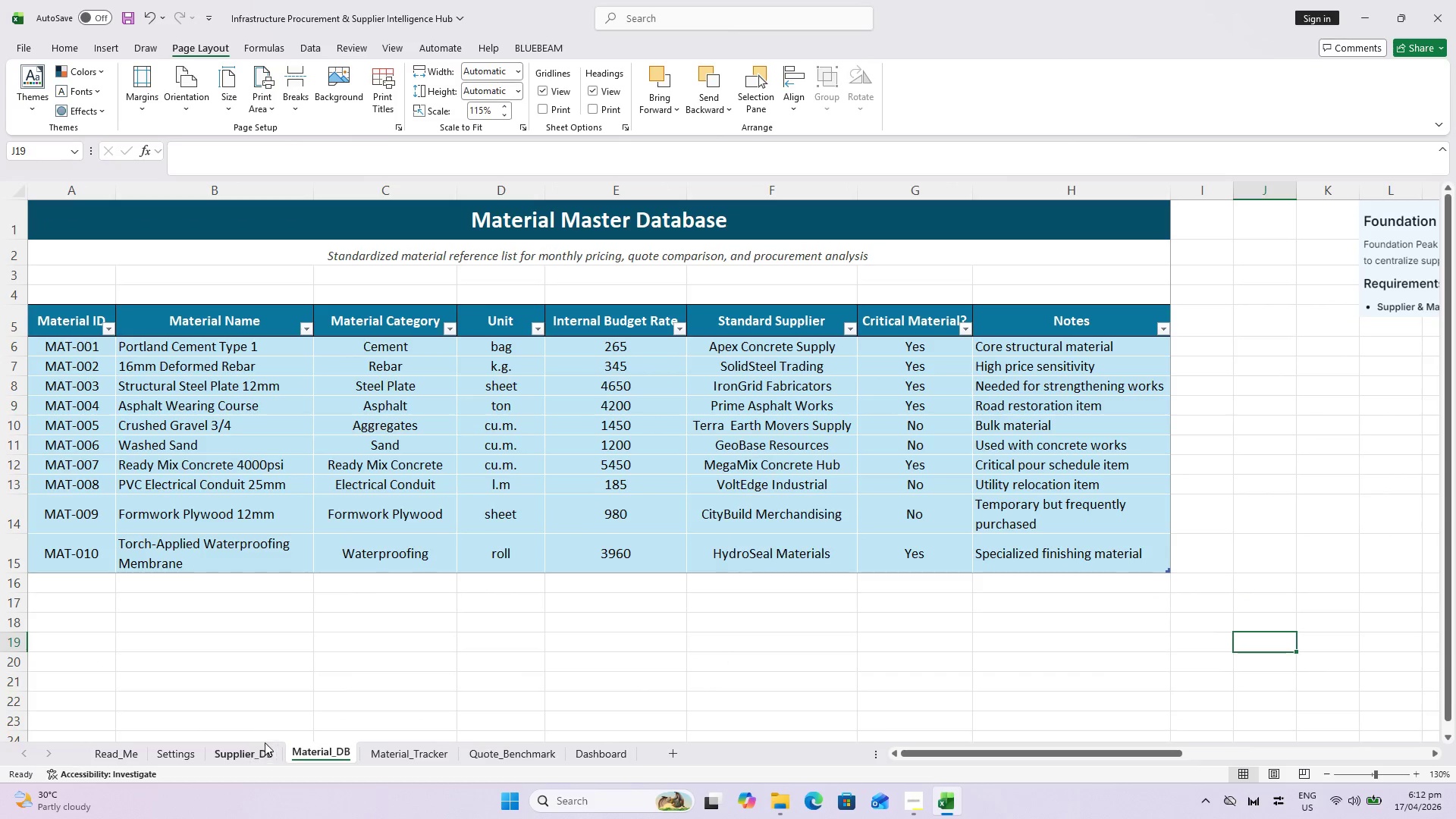 
left_click([258, 744])
 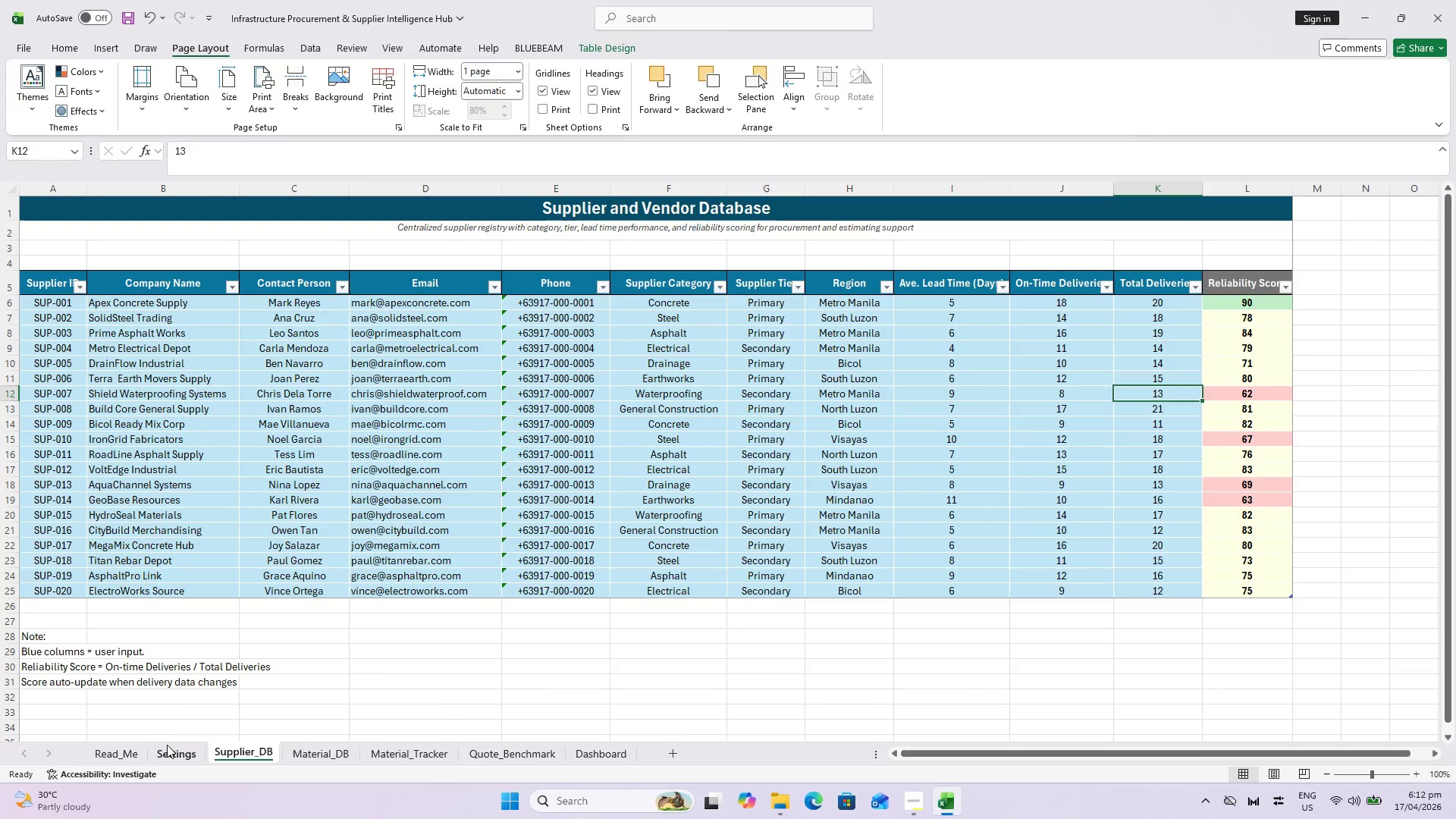 
left_click([130, 680])
 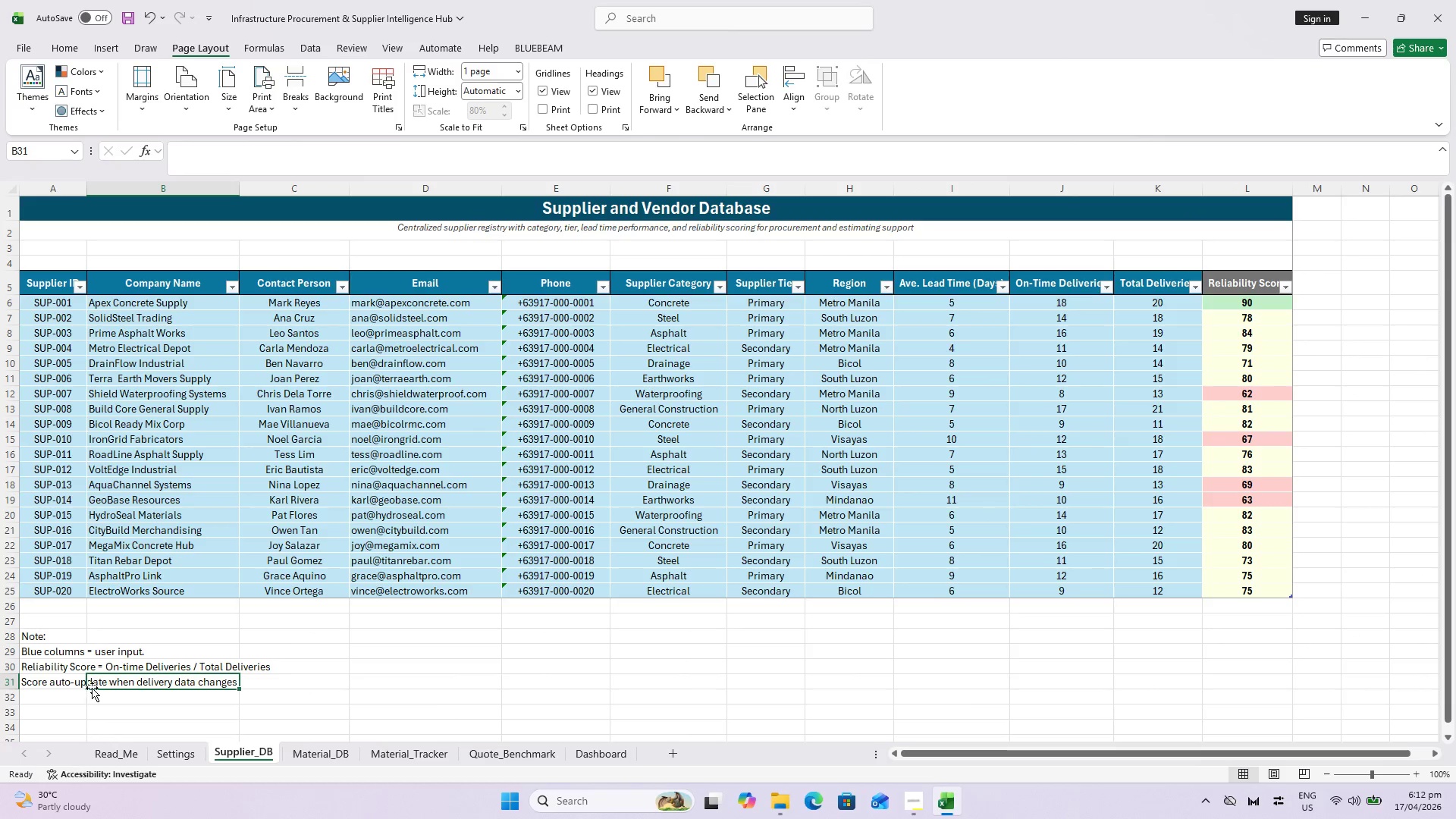 
key(Control+S)
 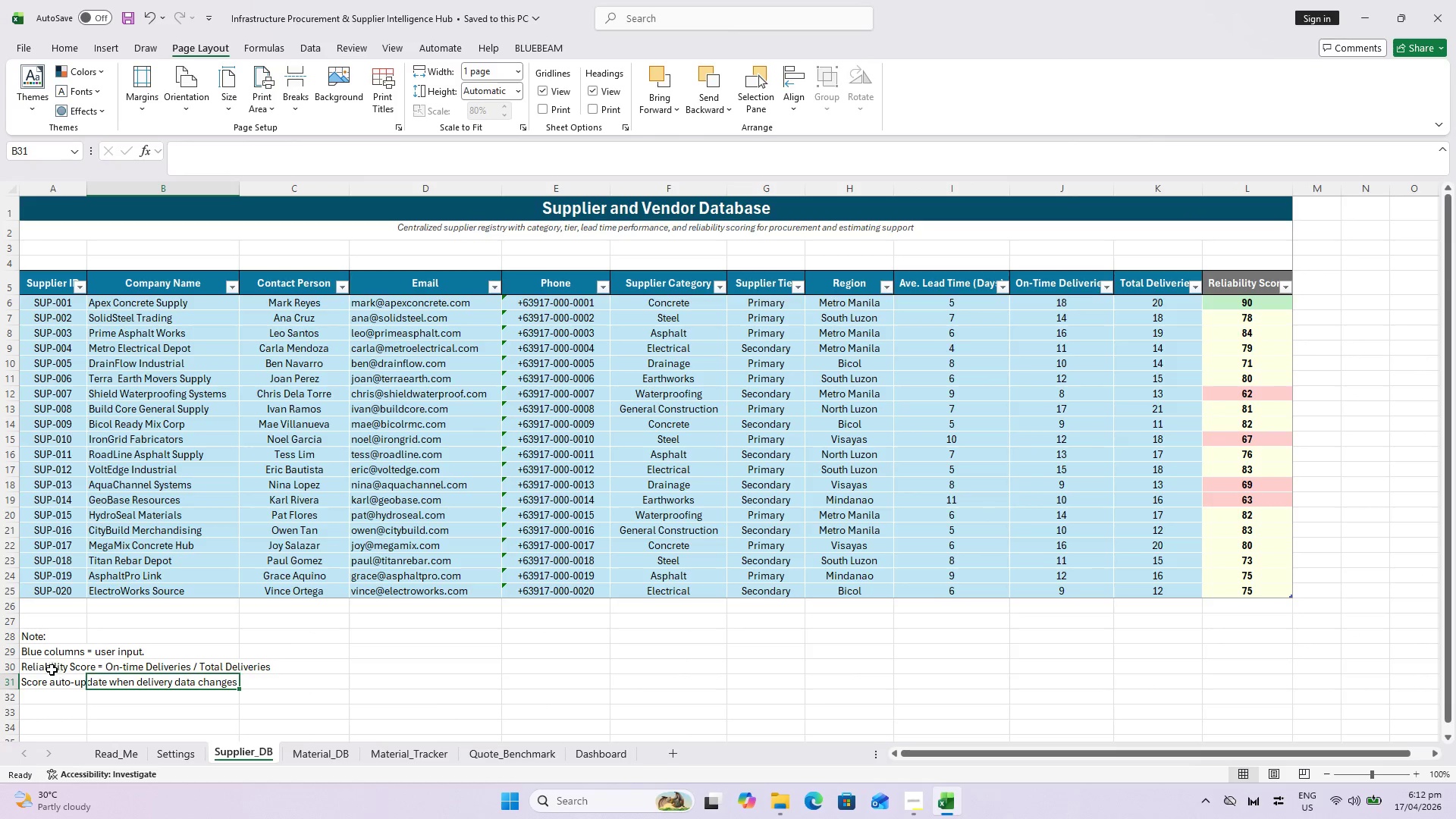 
left_click([36, 641])
 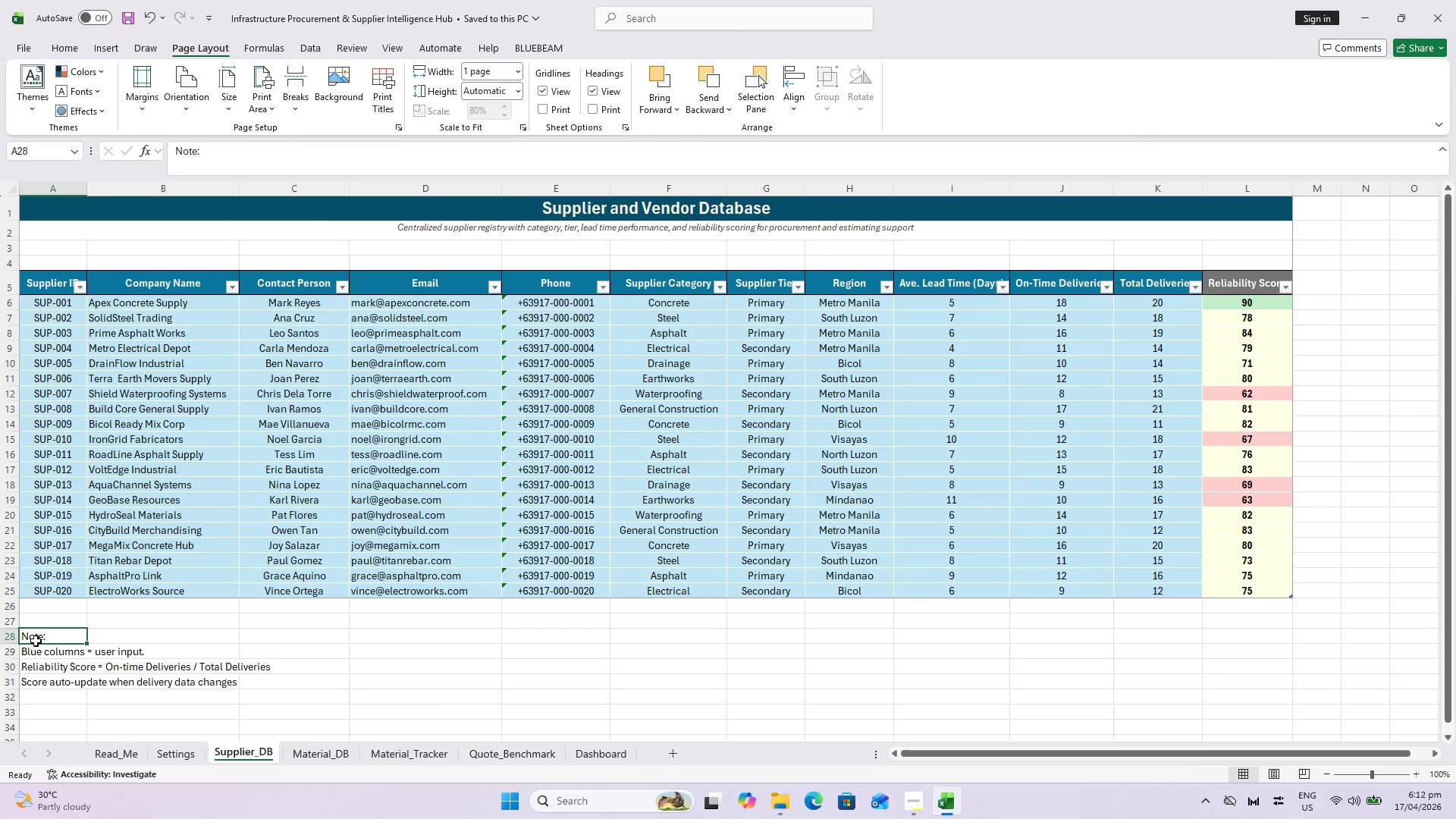 
key(Control+B)
 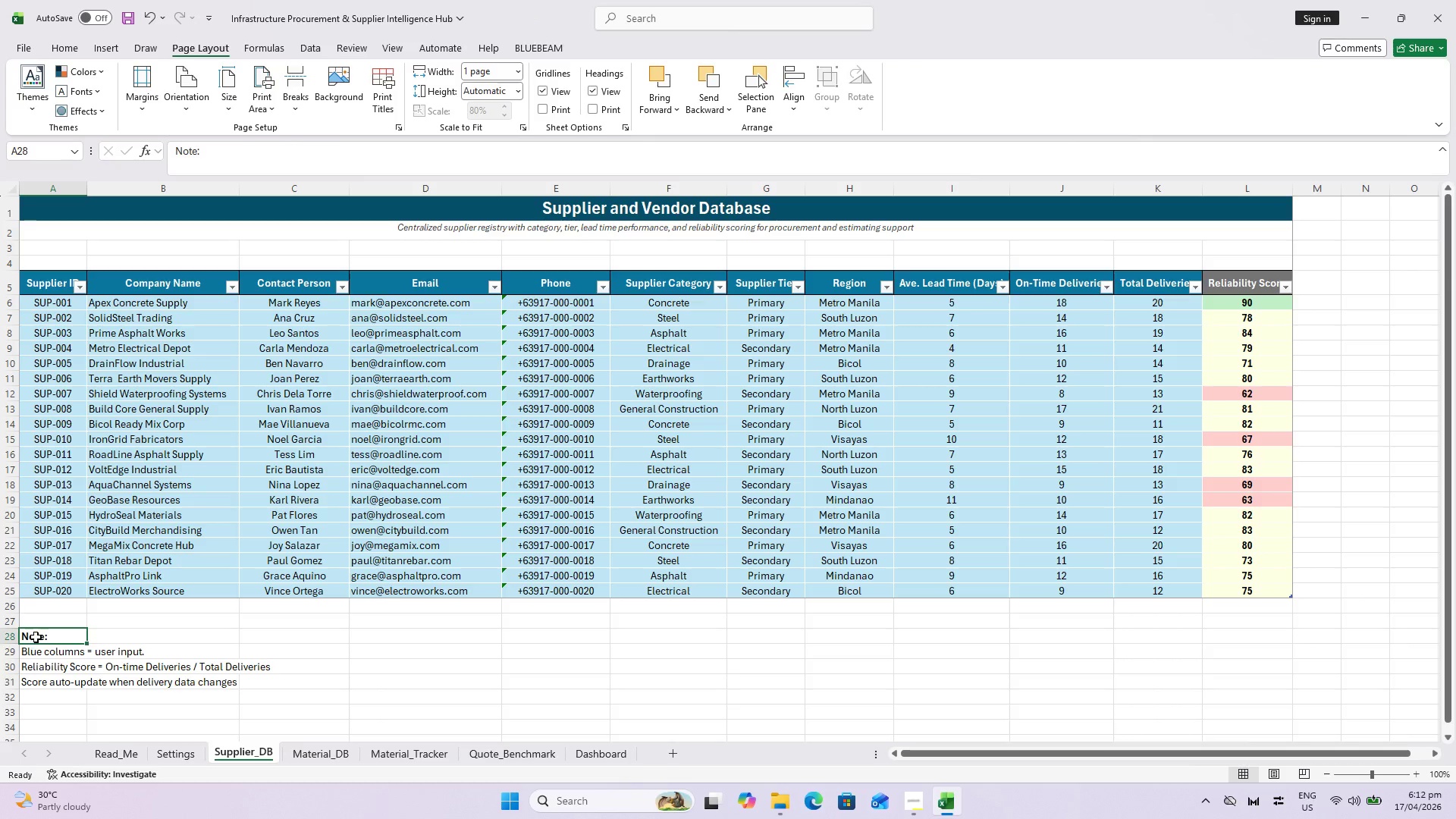 
left_click_drag(start_coordinate=[36, 637], to_coordinate=[208, 680])
 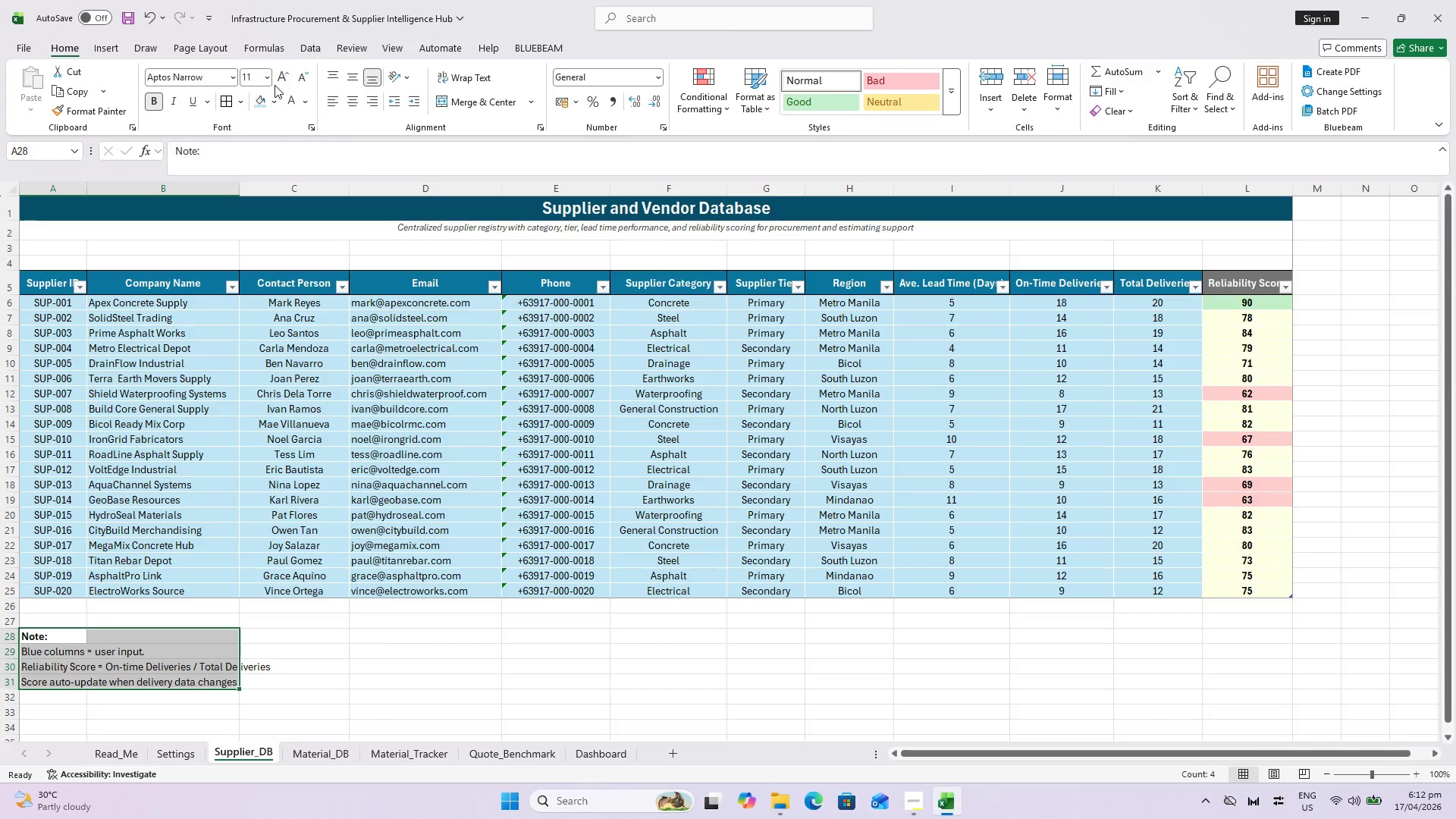 
left_click([306, 79])
 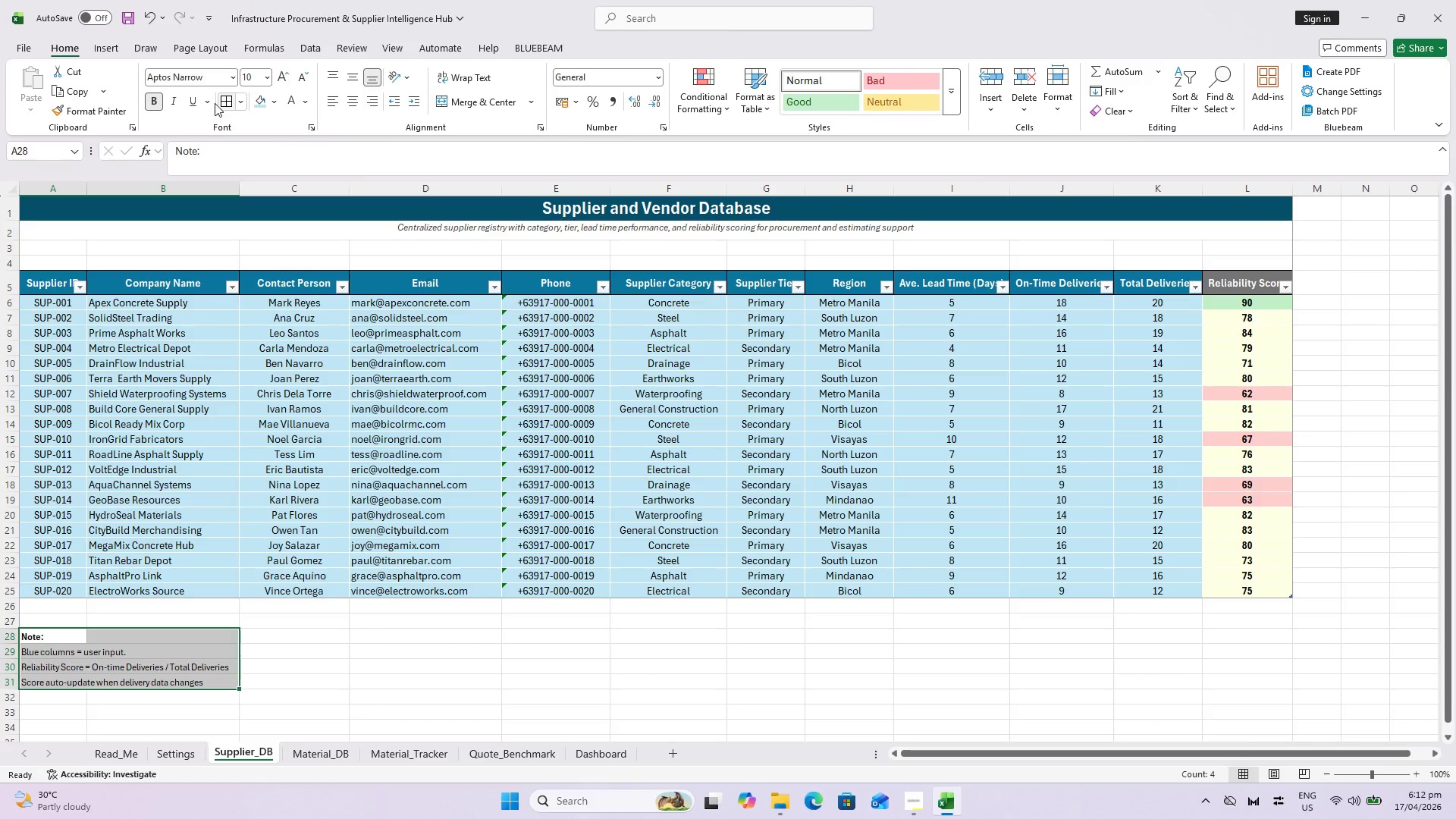 
left_click([174, 106])
 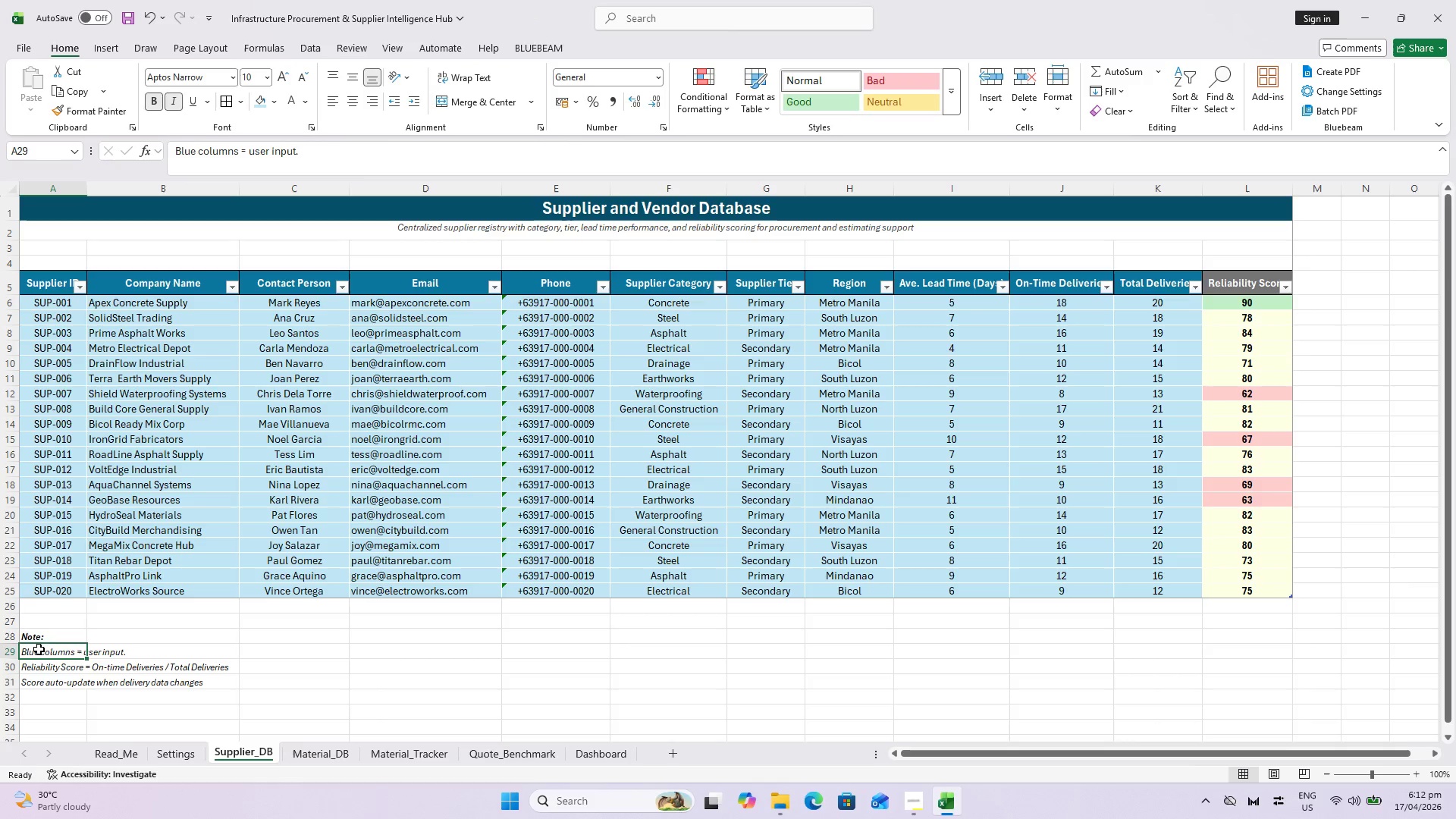 
left_click_drag(start_coordinate=[29, 638], to_coordinate=[225, 686])
 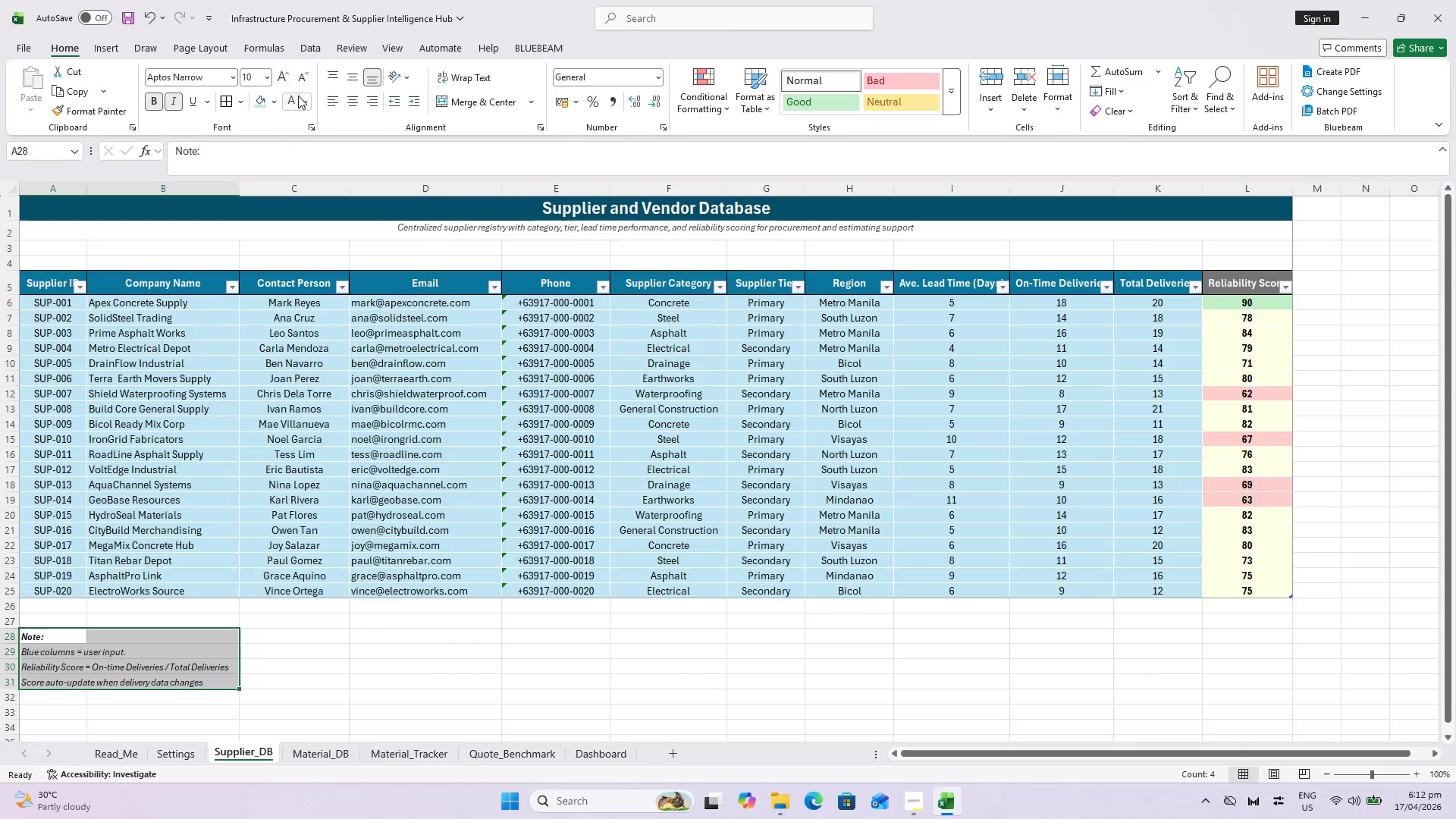 
left_click([307, 99])
 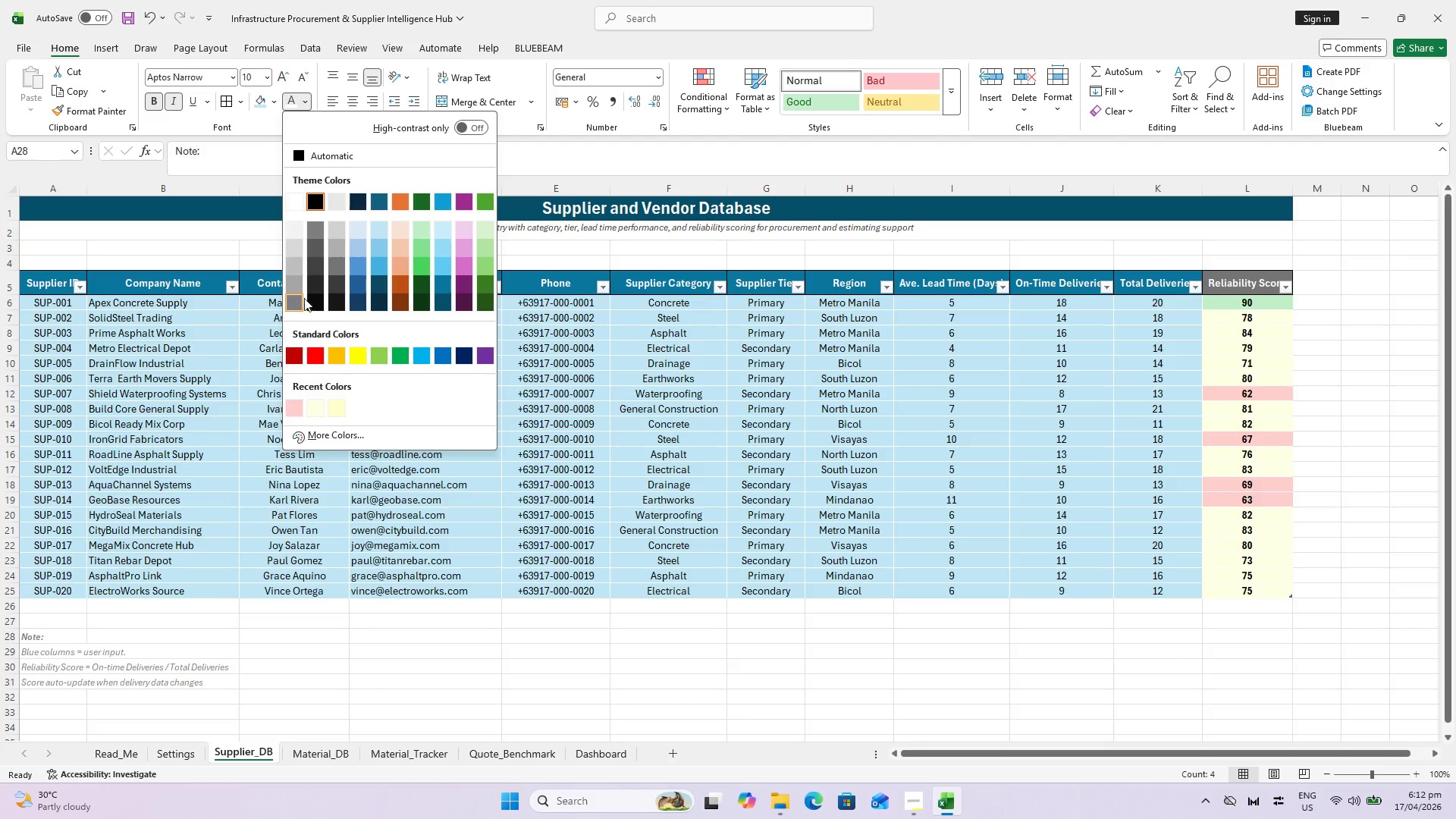 
left_click([331, 287])
 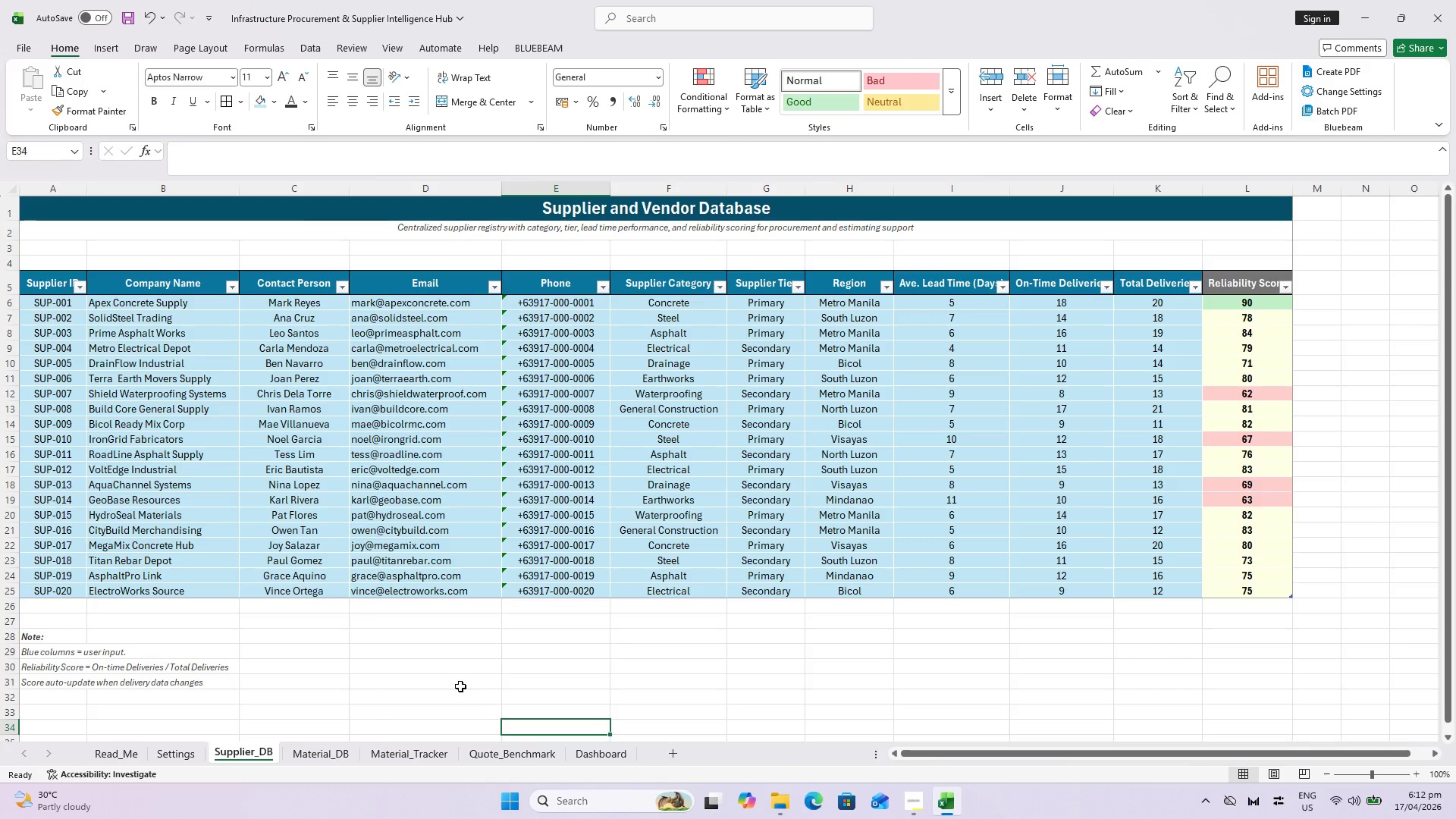 
key(Control+S)
 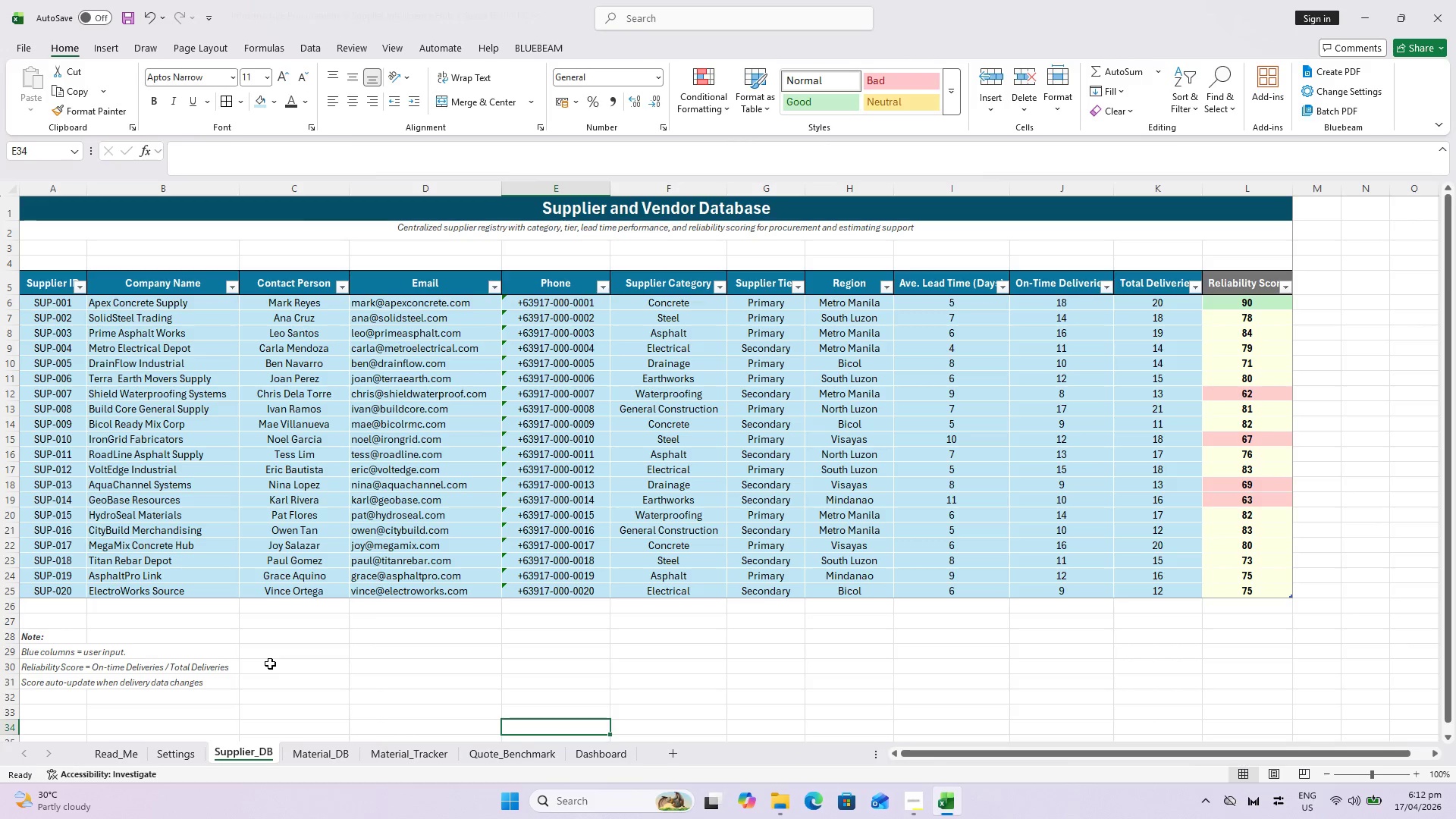 
key(Control+S)
 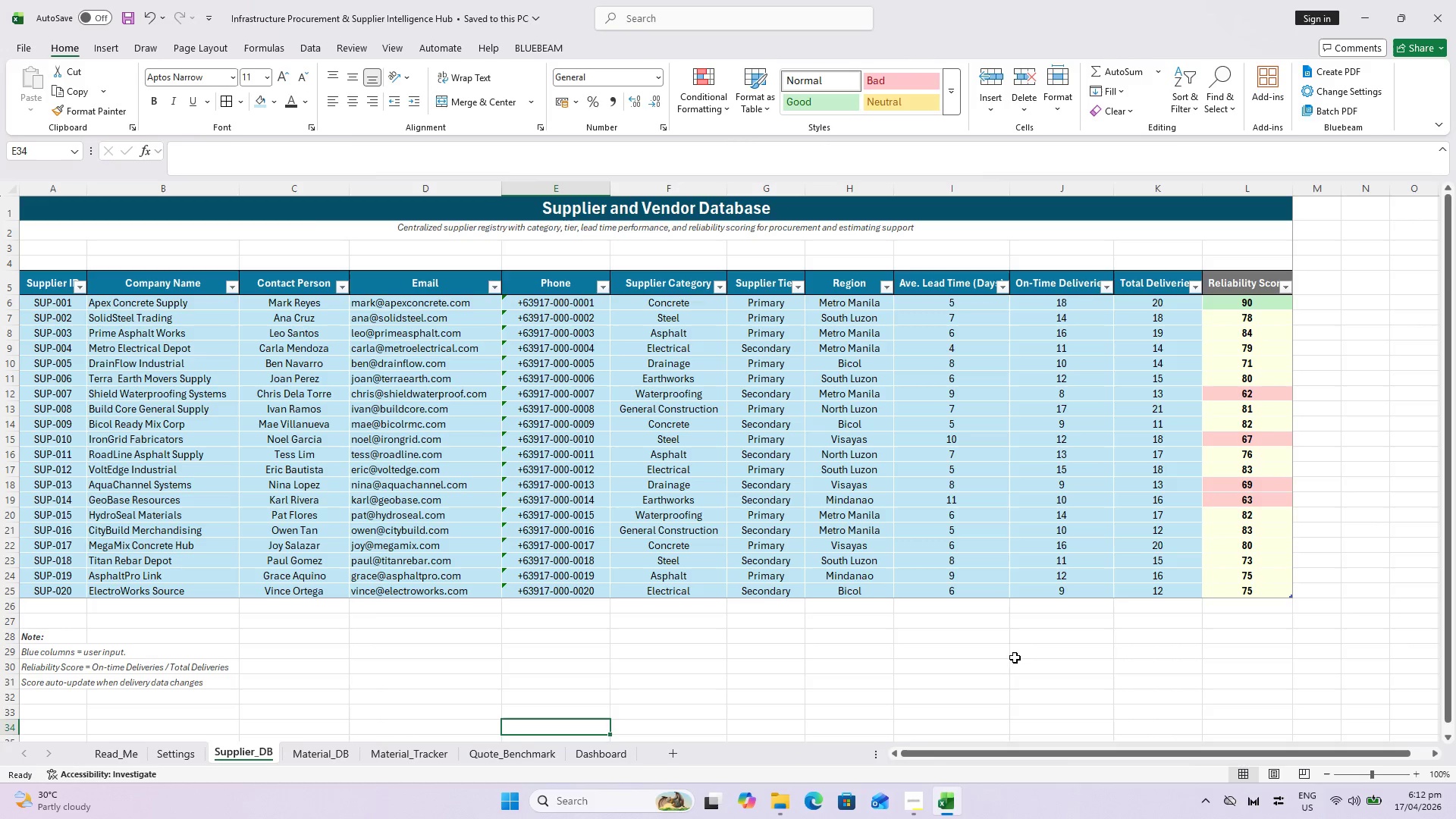 
left_click([1319, 670])
 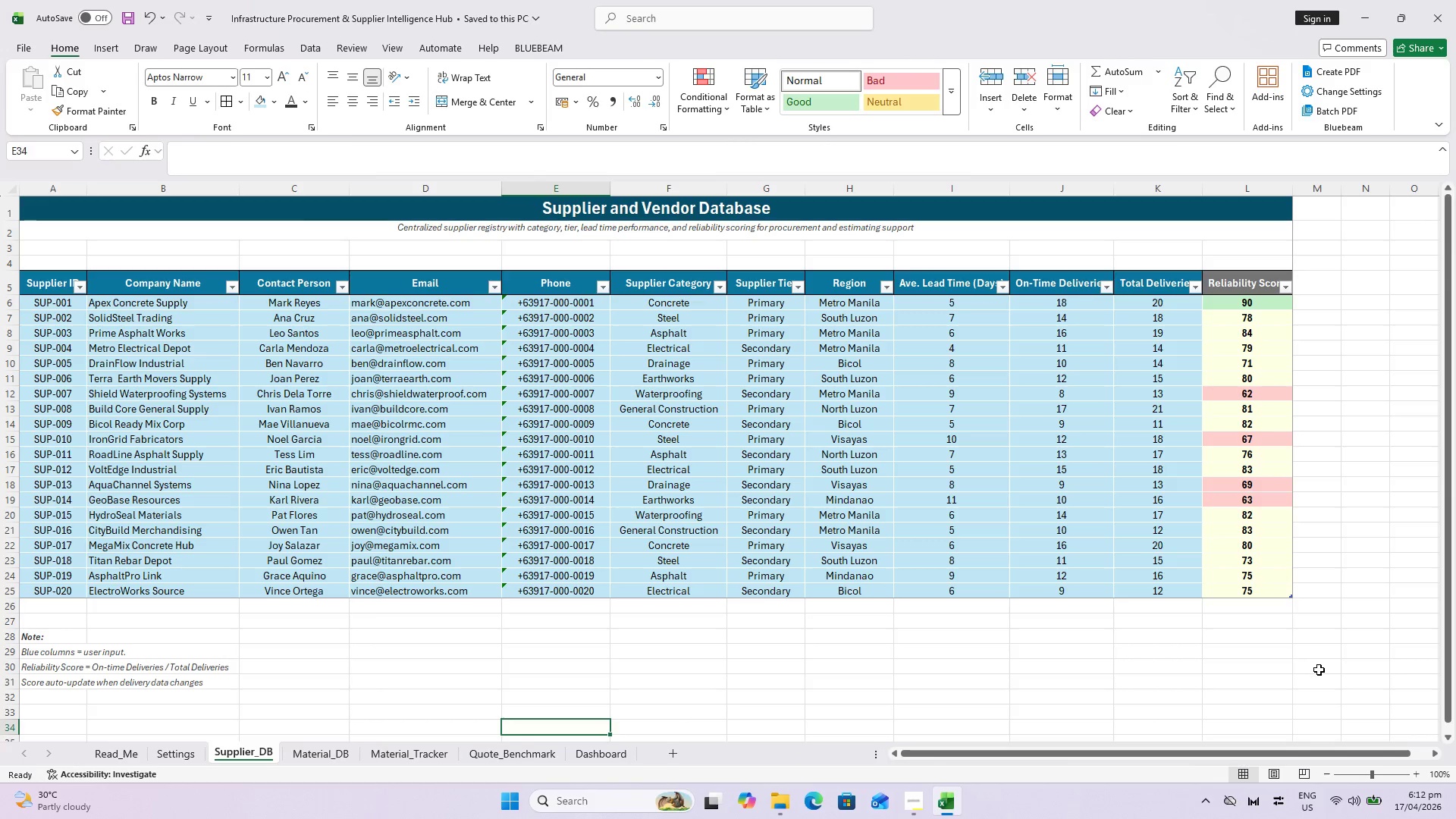 
key(Shift+ShiftLeft)
 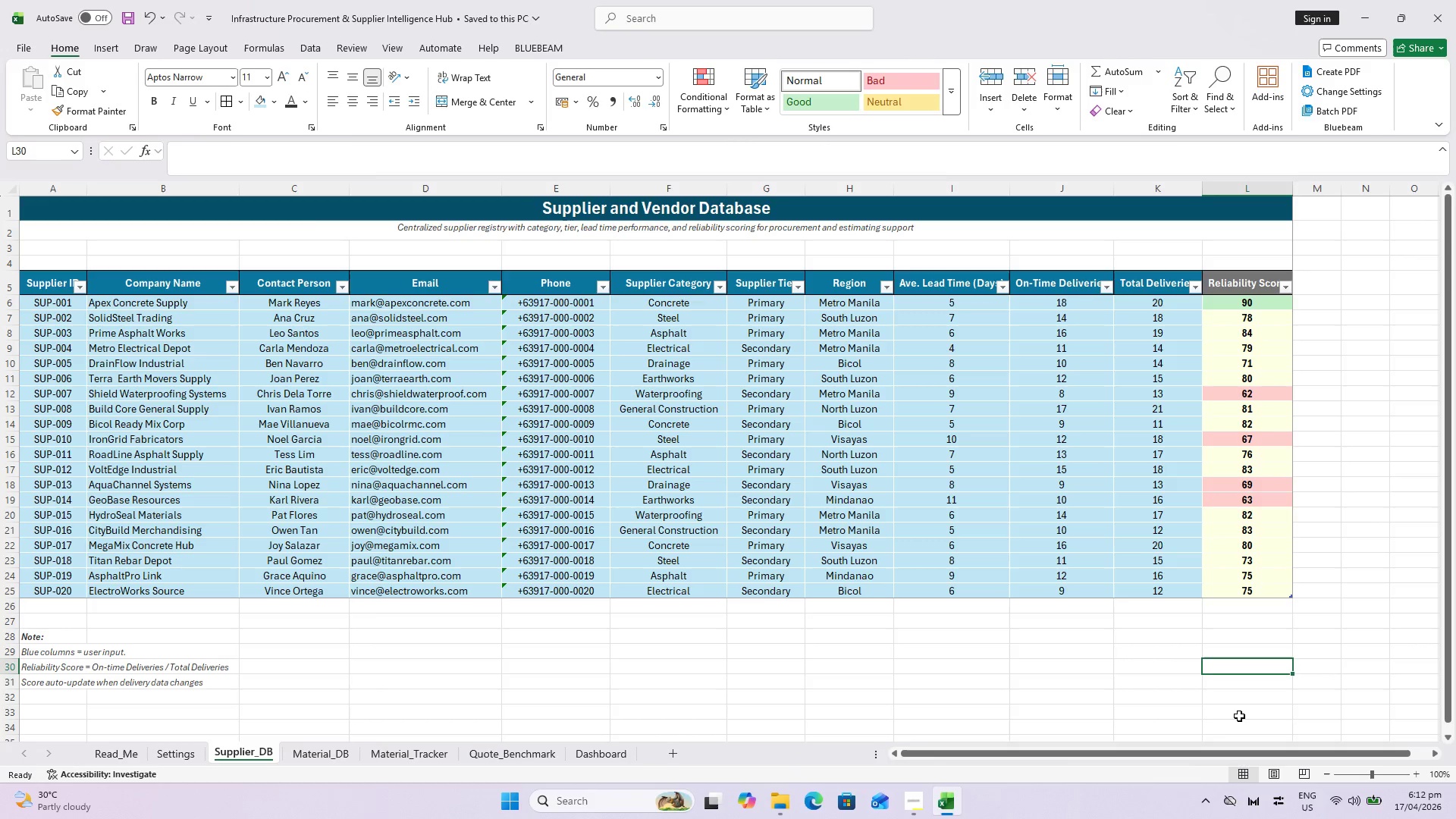 
key(Shift+ShiftLeft)
 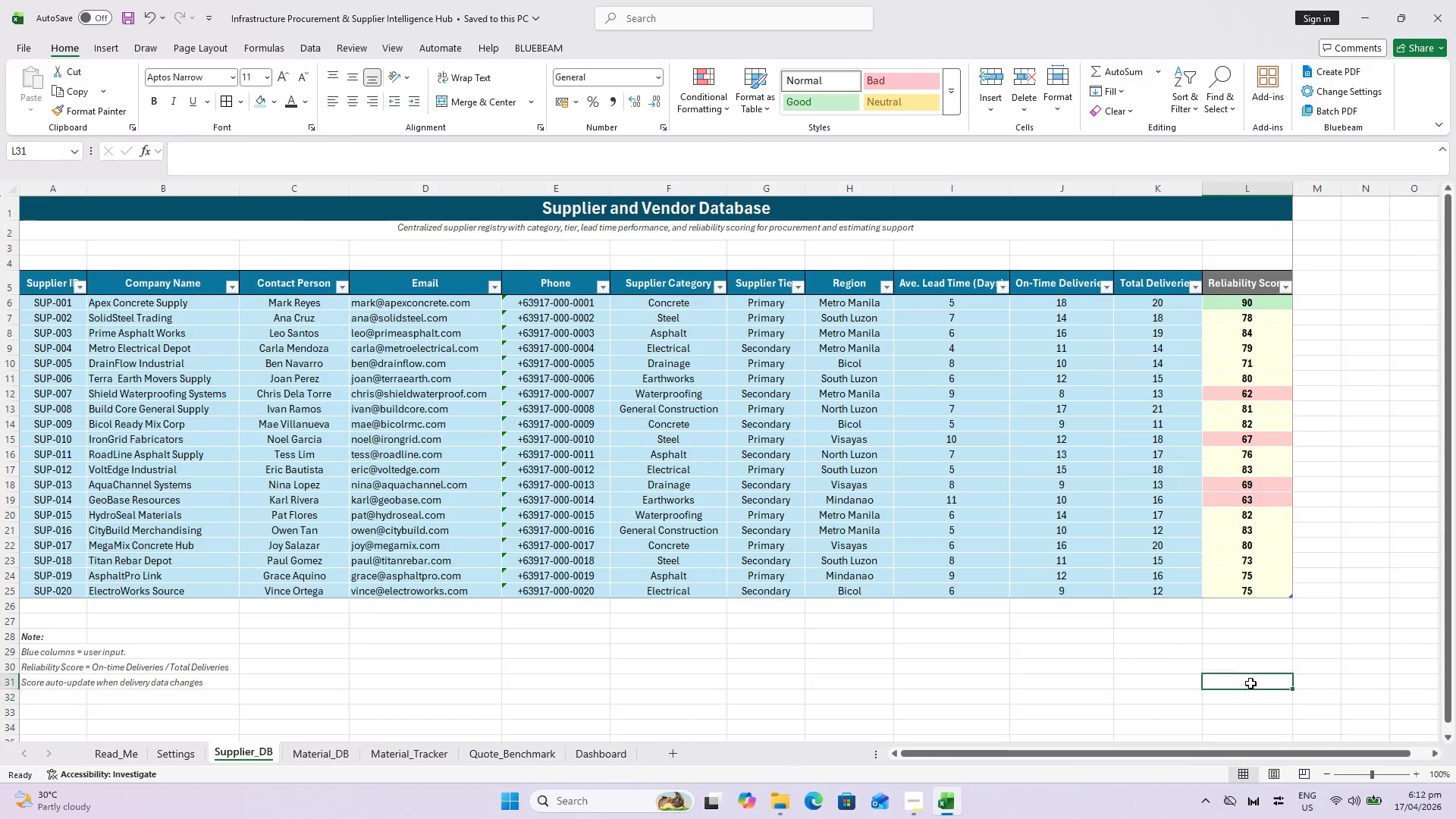 
hold_key(key=ShiftLeft, duration=0.78)
 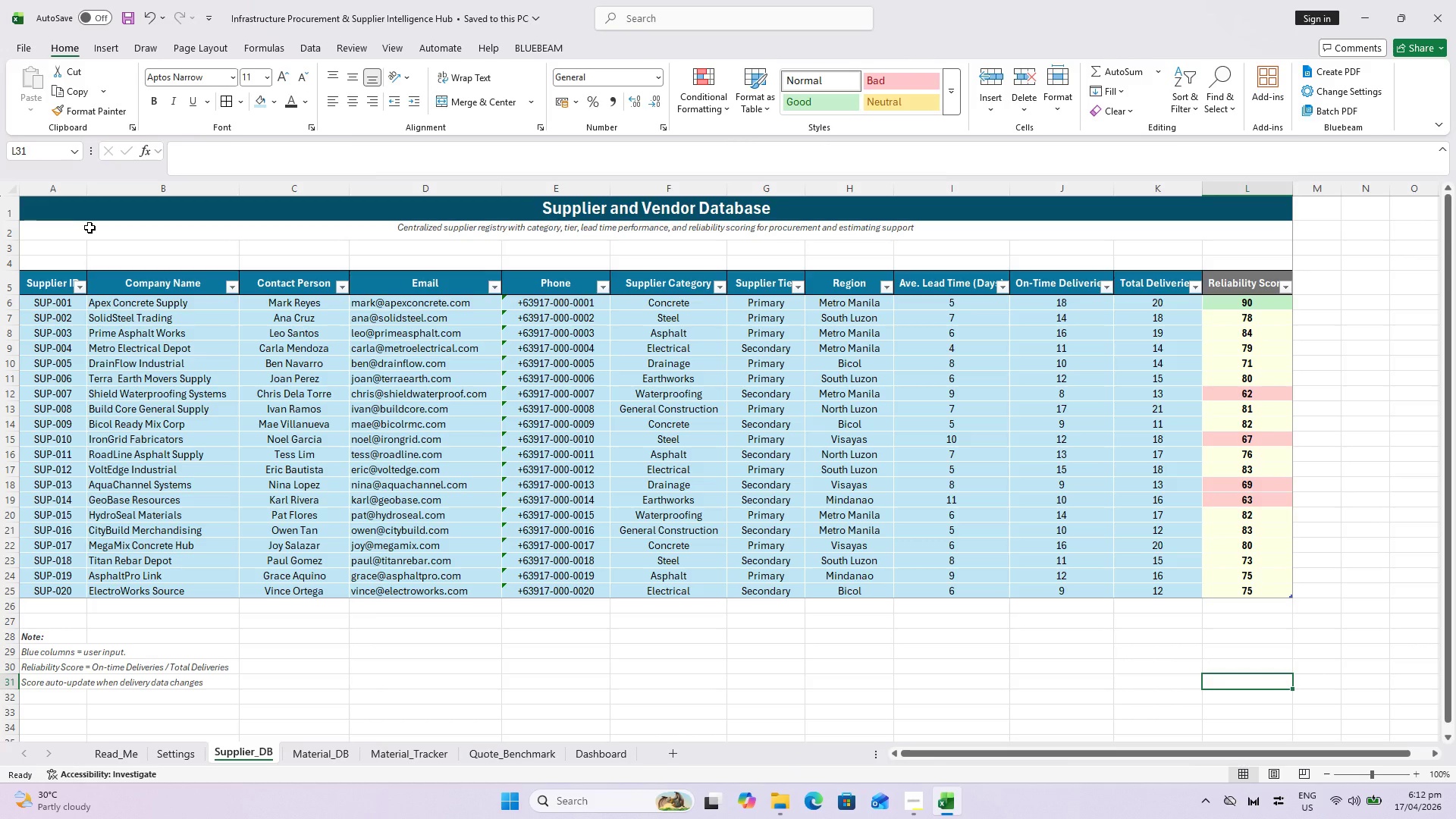 
hold_key(key=ShiftLeft, duration=0.5)
 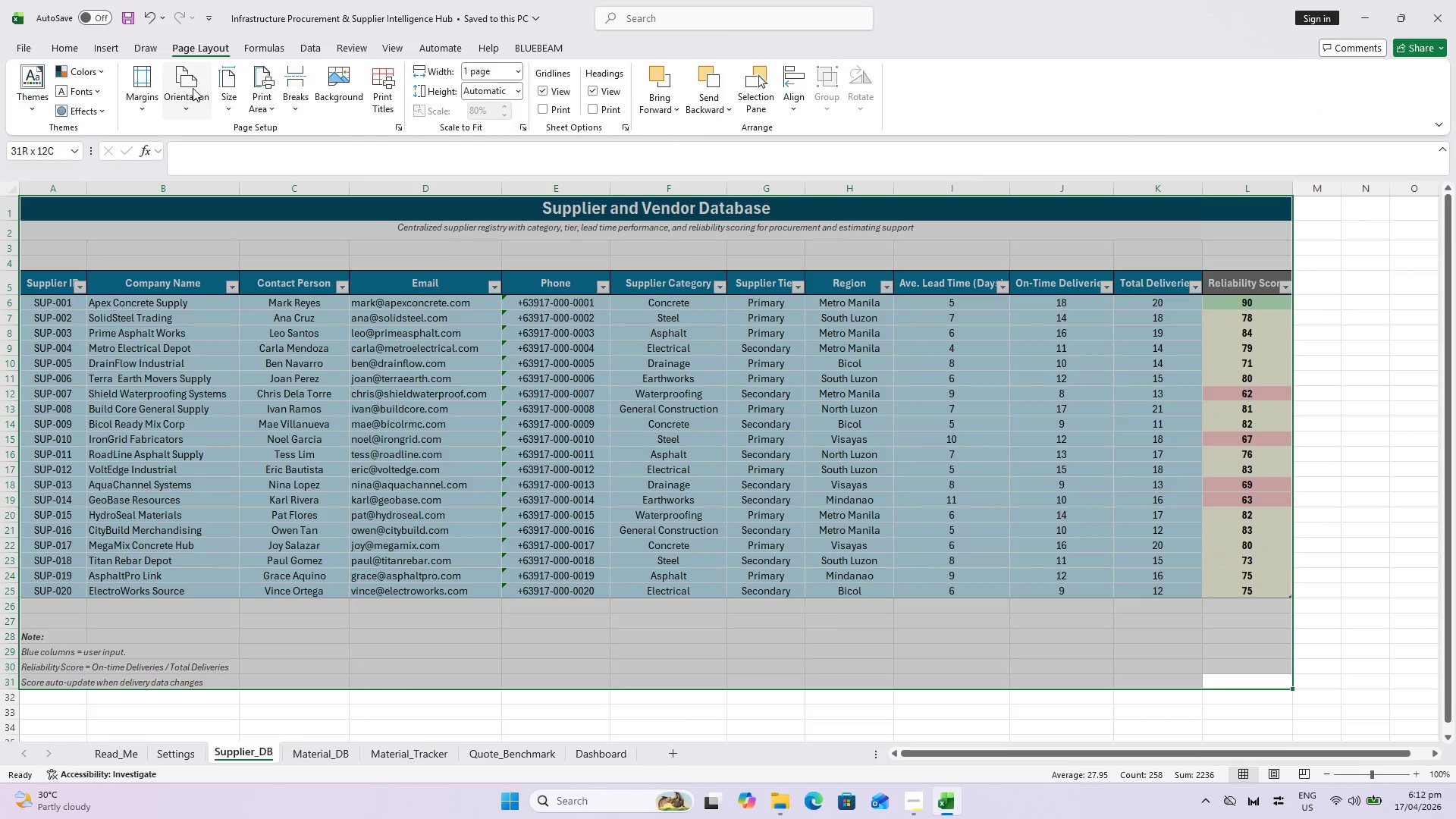 
scroll: coordinate [89, 228], scroll_direction: up, amount: 1.0
 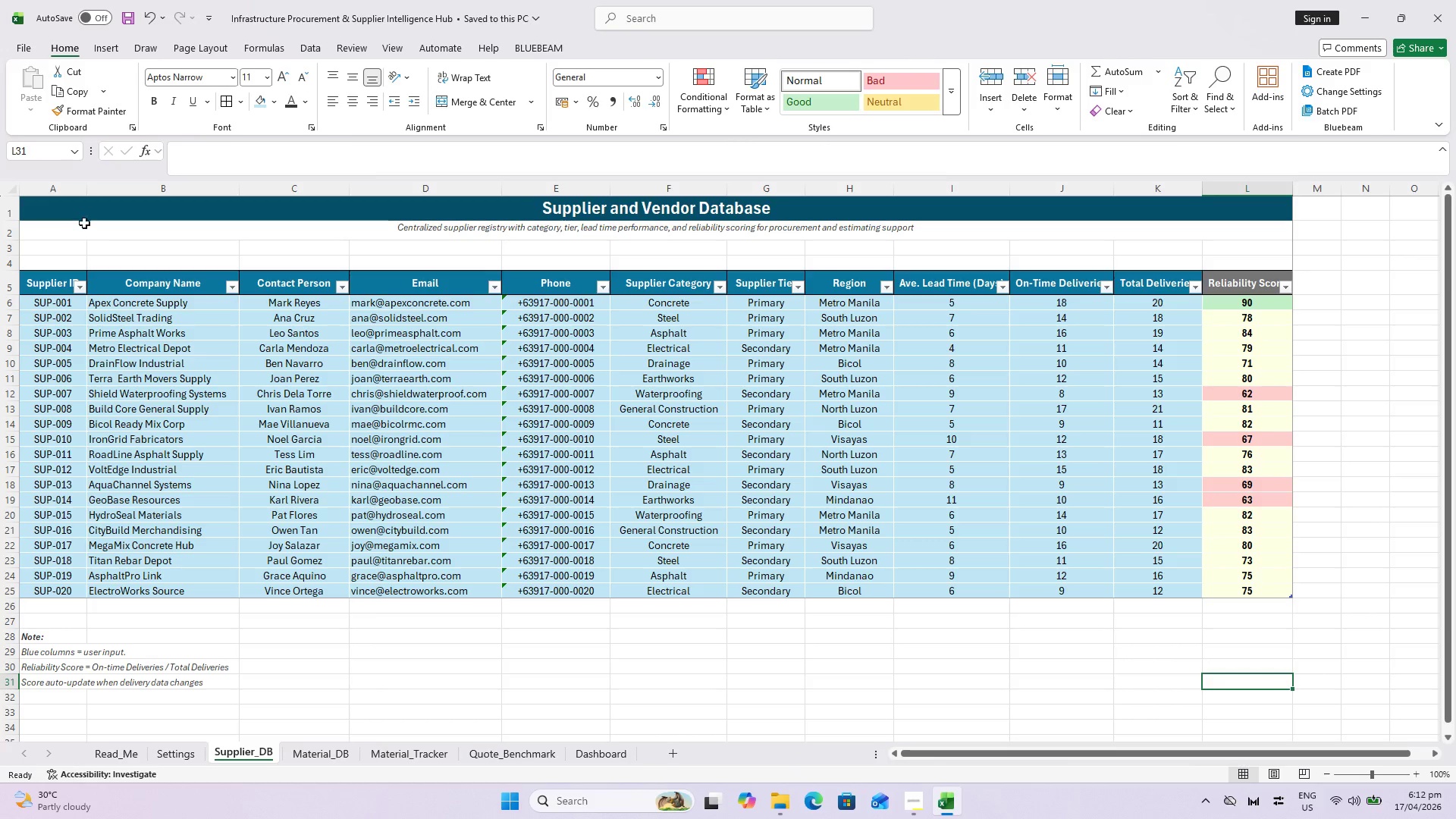 
left_click([285, 98])
 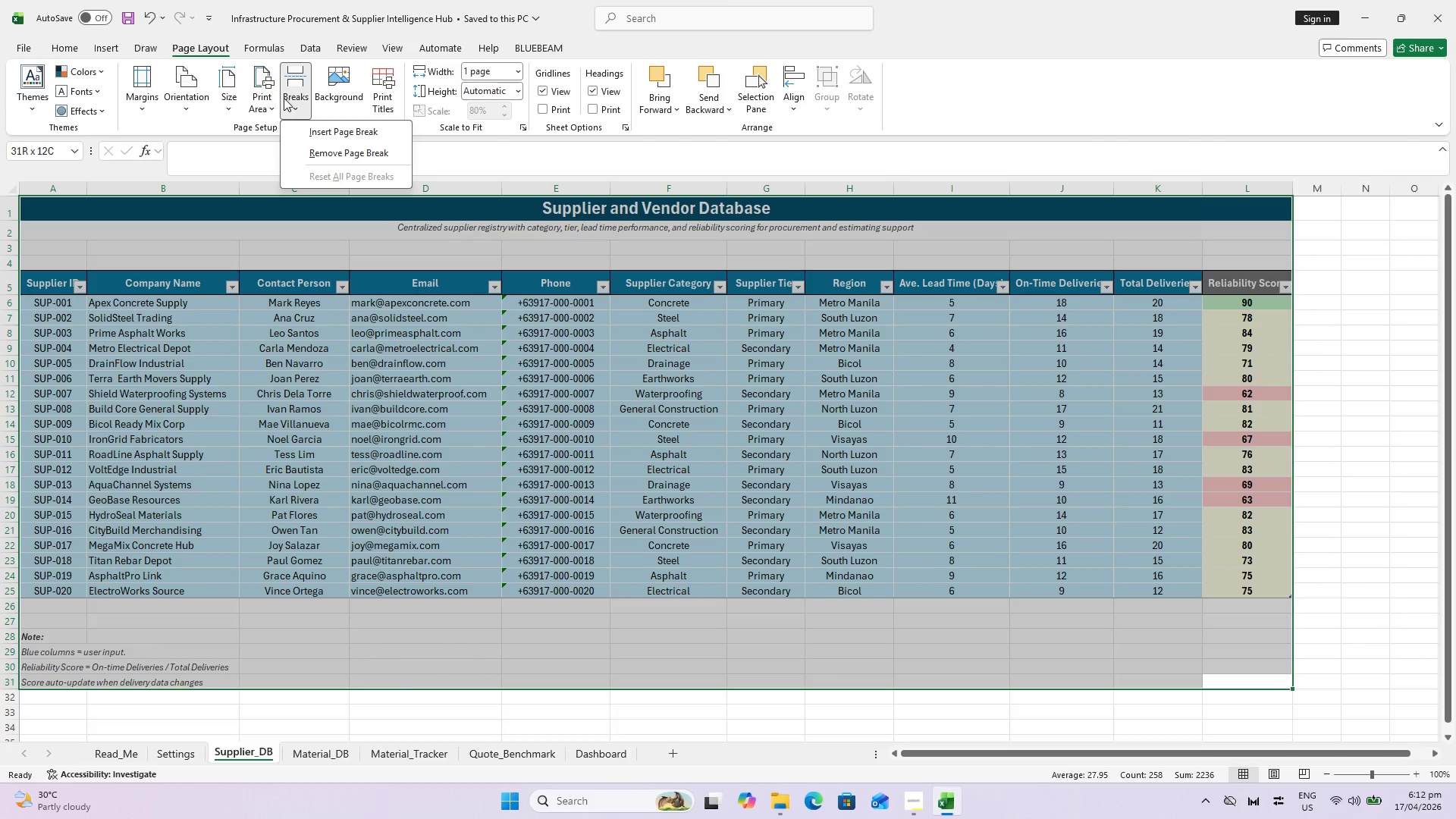 
left_click([267, 96])
 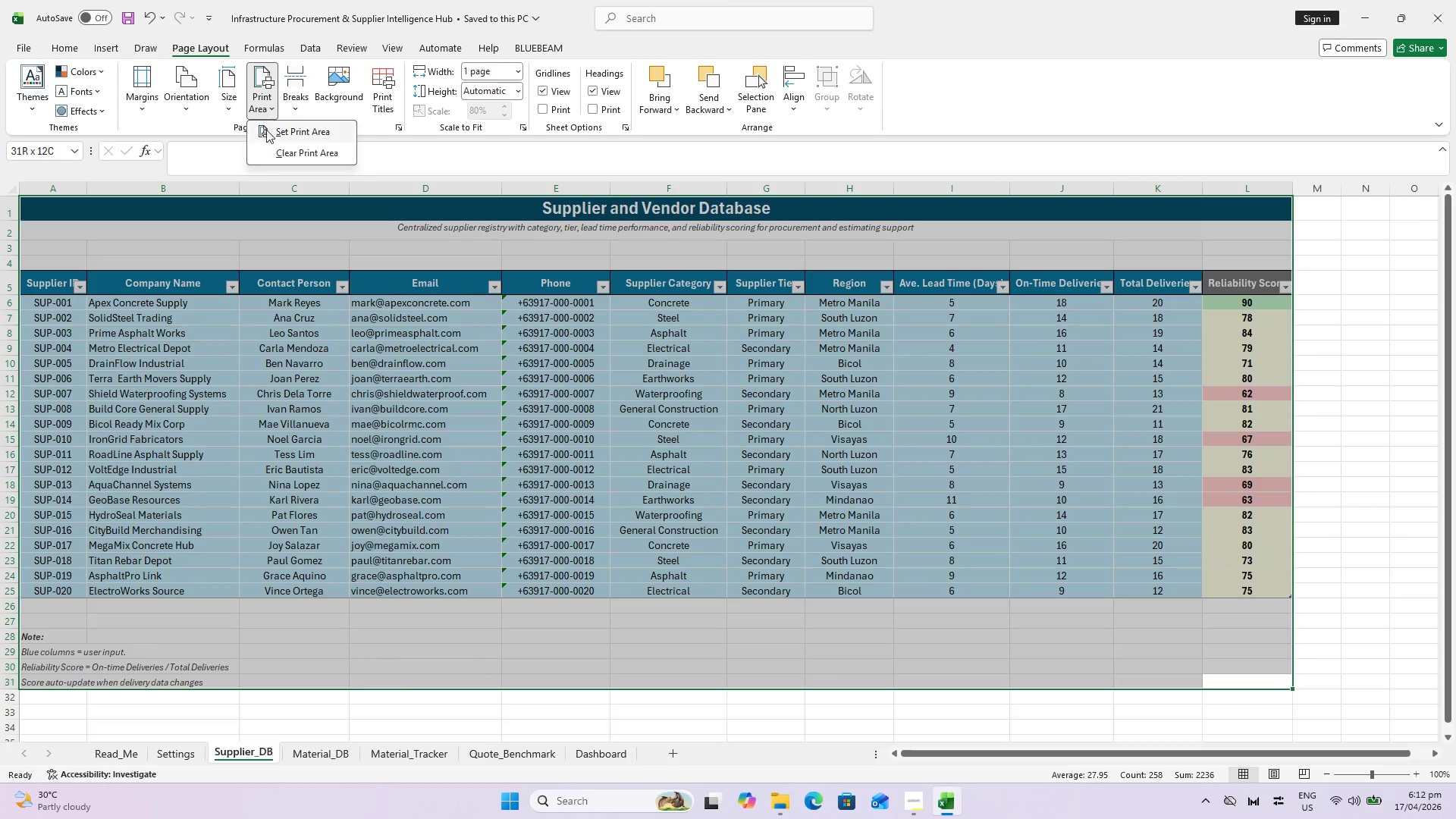 
left_click([268, 133])
 